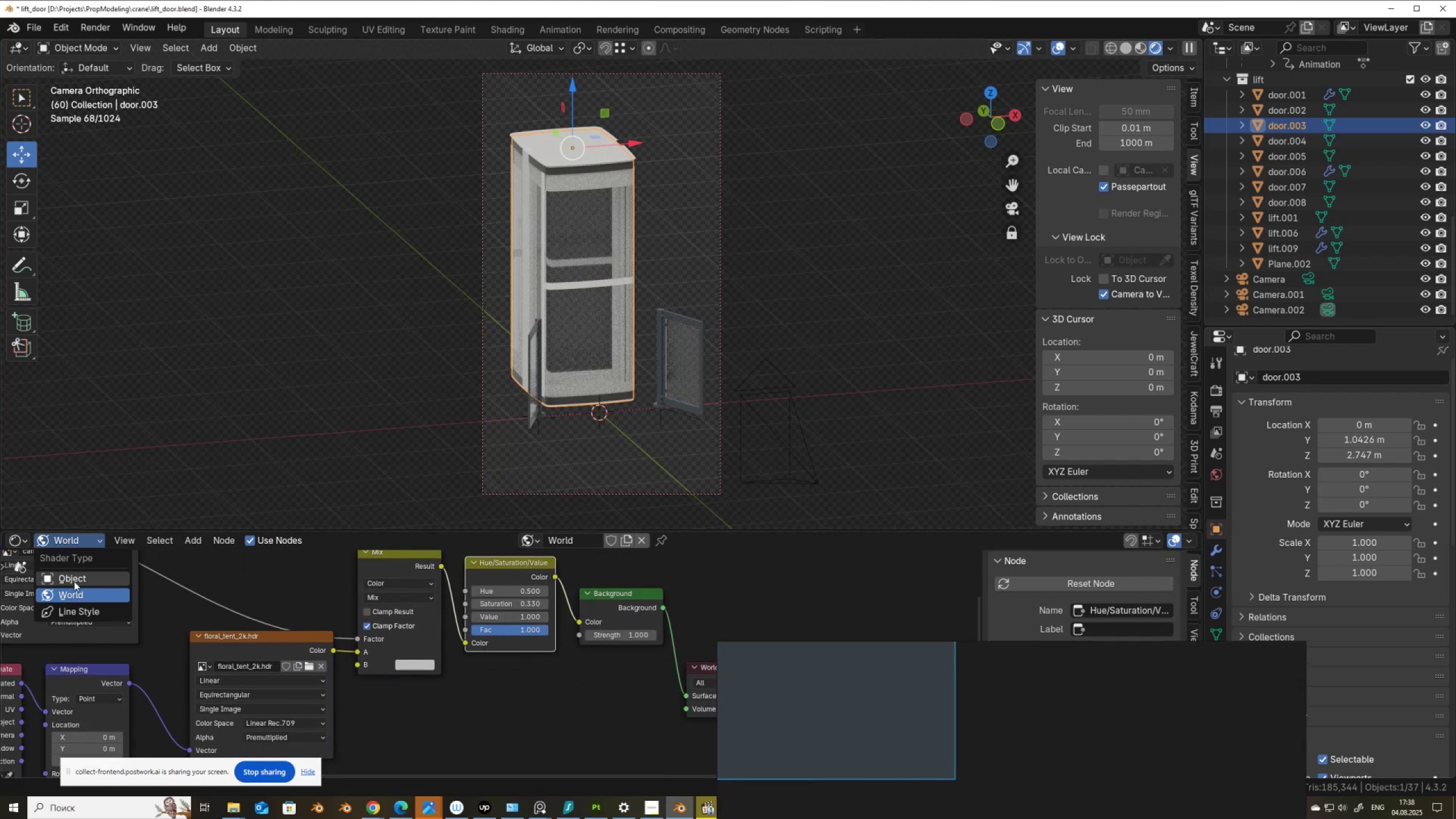 
left_click([74, 581])
 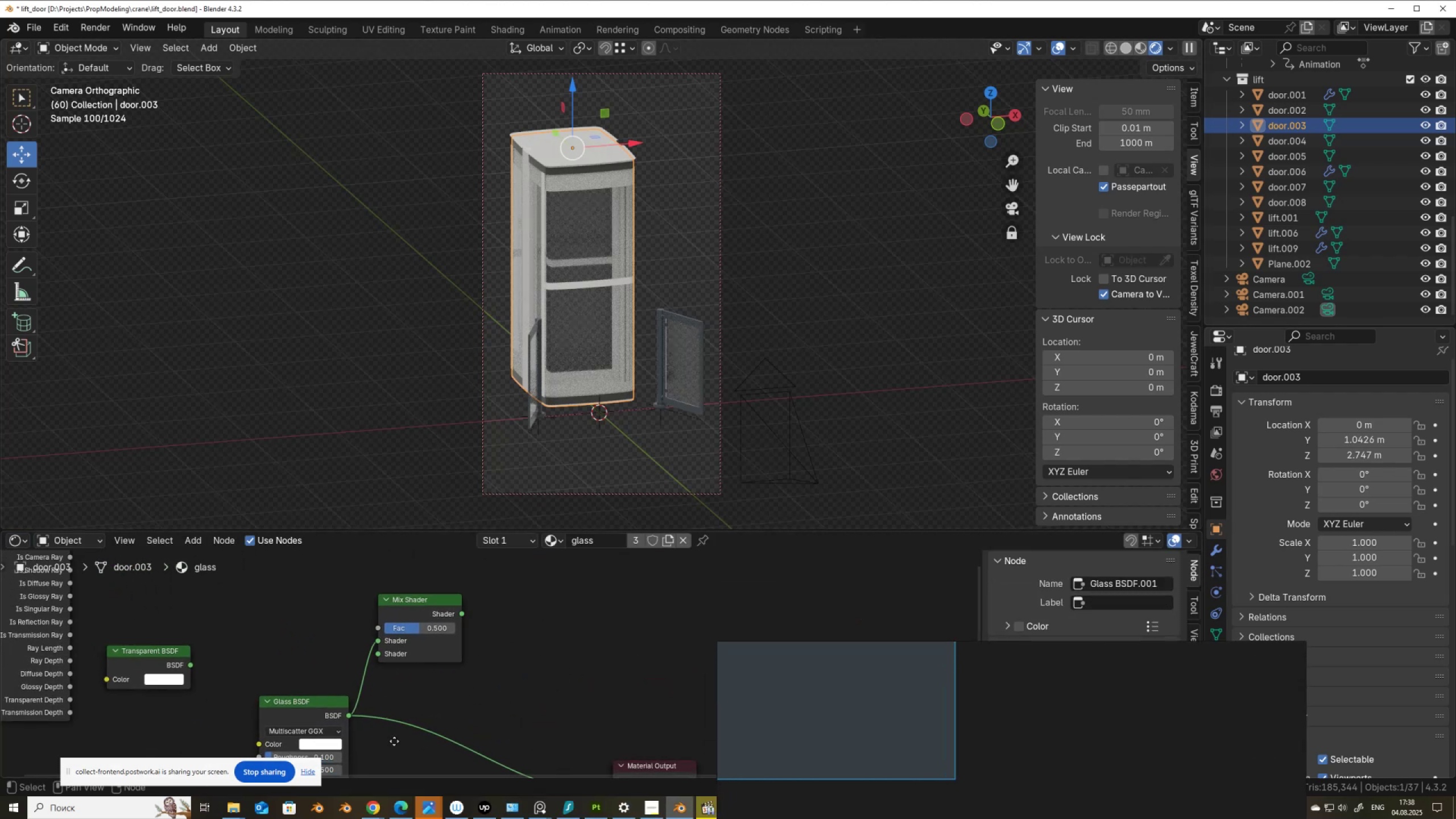 
scroll: coordinate [481, 679], scroll_direction: none, amount: 0.0
 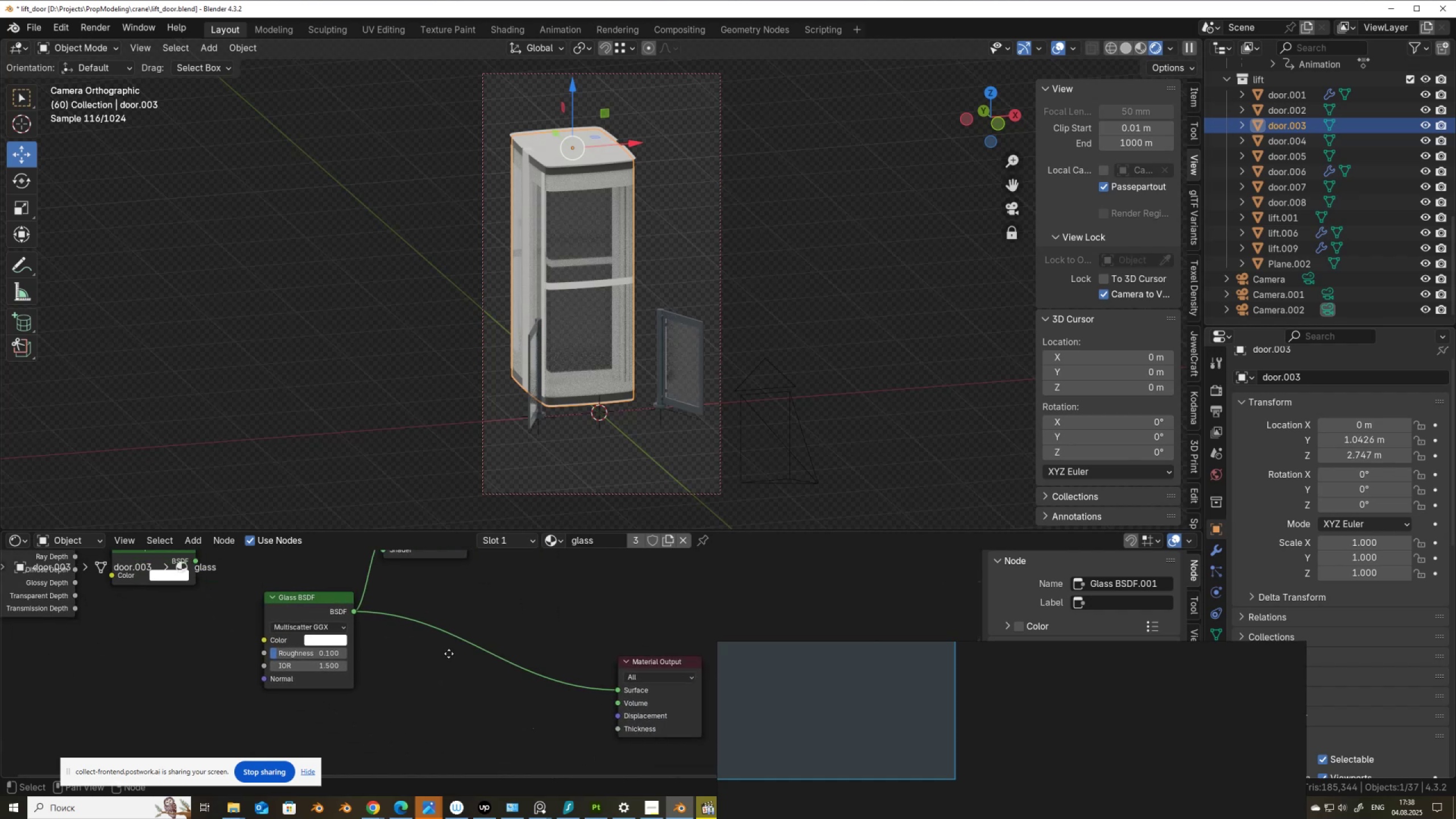 
scroll: coordinate [449, 653], scroll_direction: up, amount: 1.0
 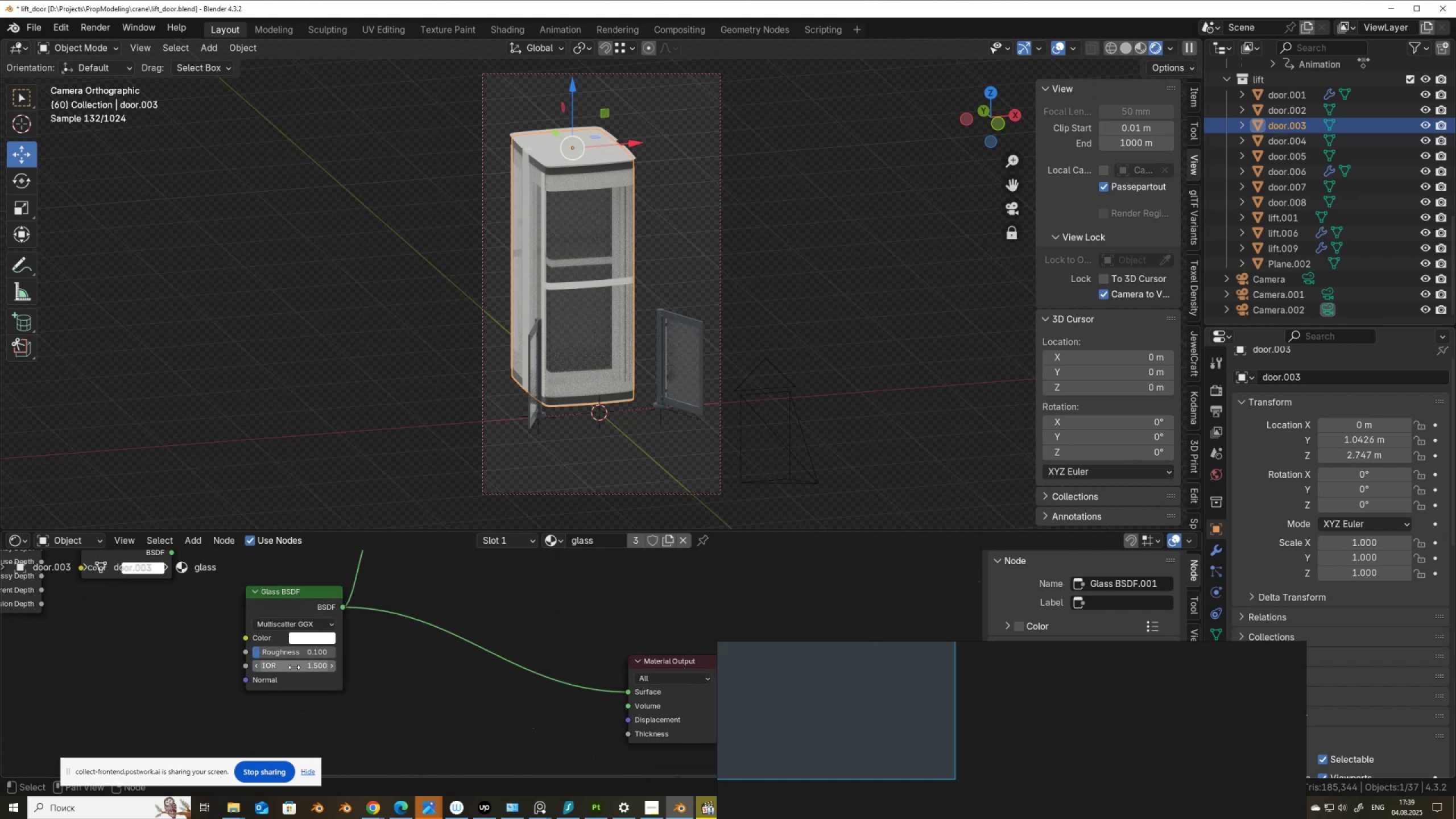 
left_click_drag(start_coordinate=[305, 665], to_coordinate=[301, 178])
 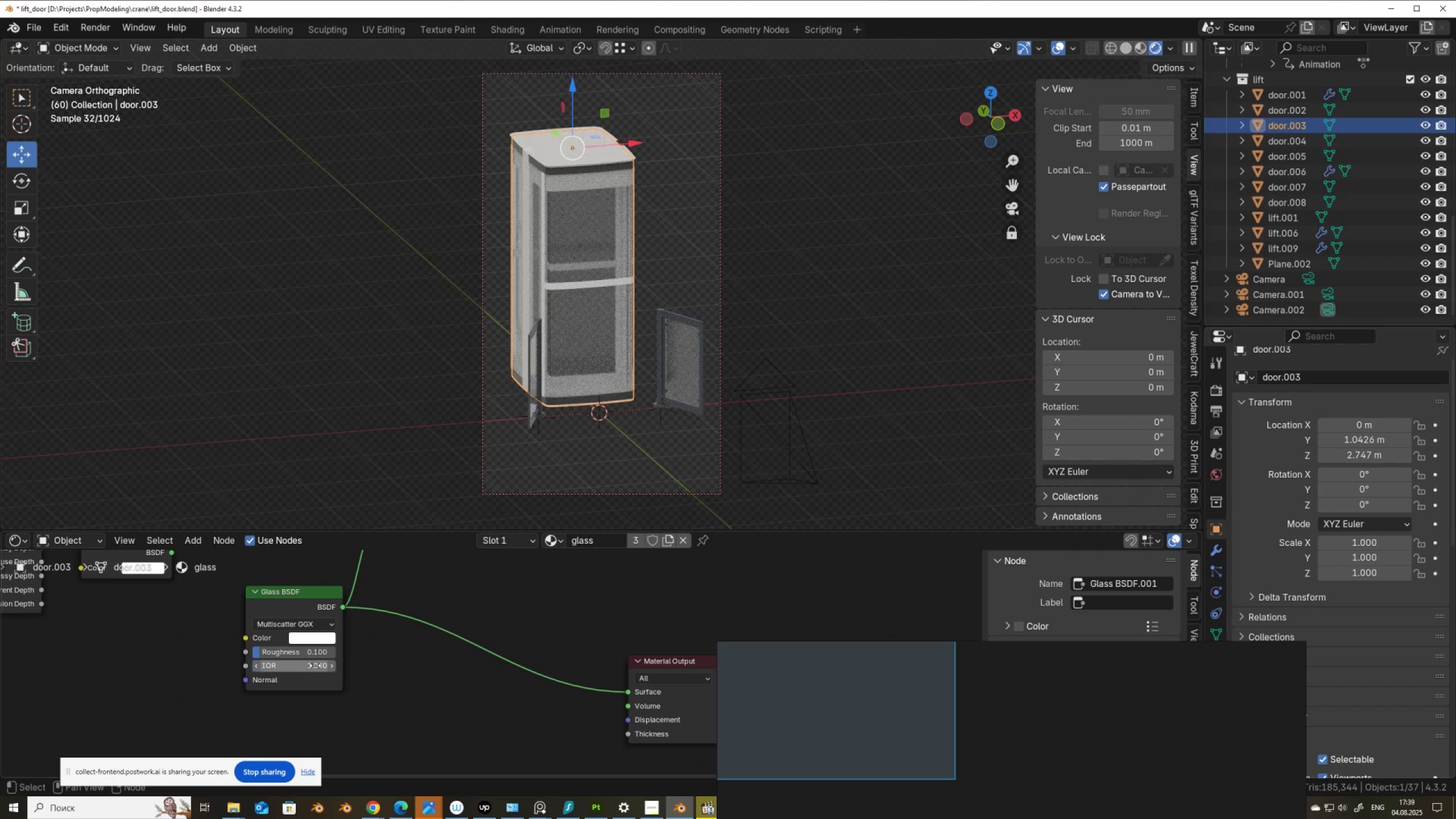 
left_click([315, 665])
 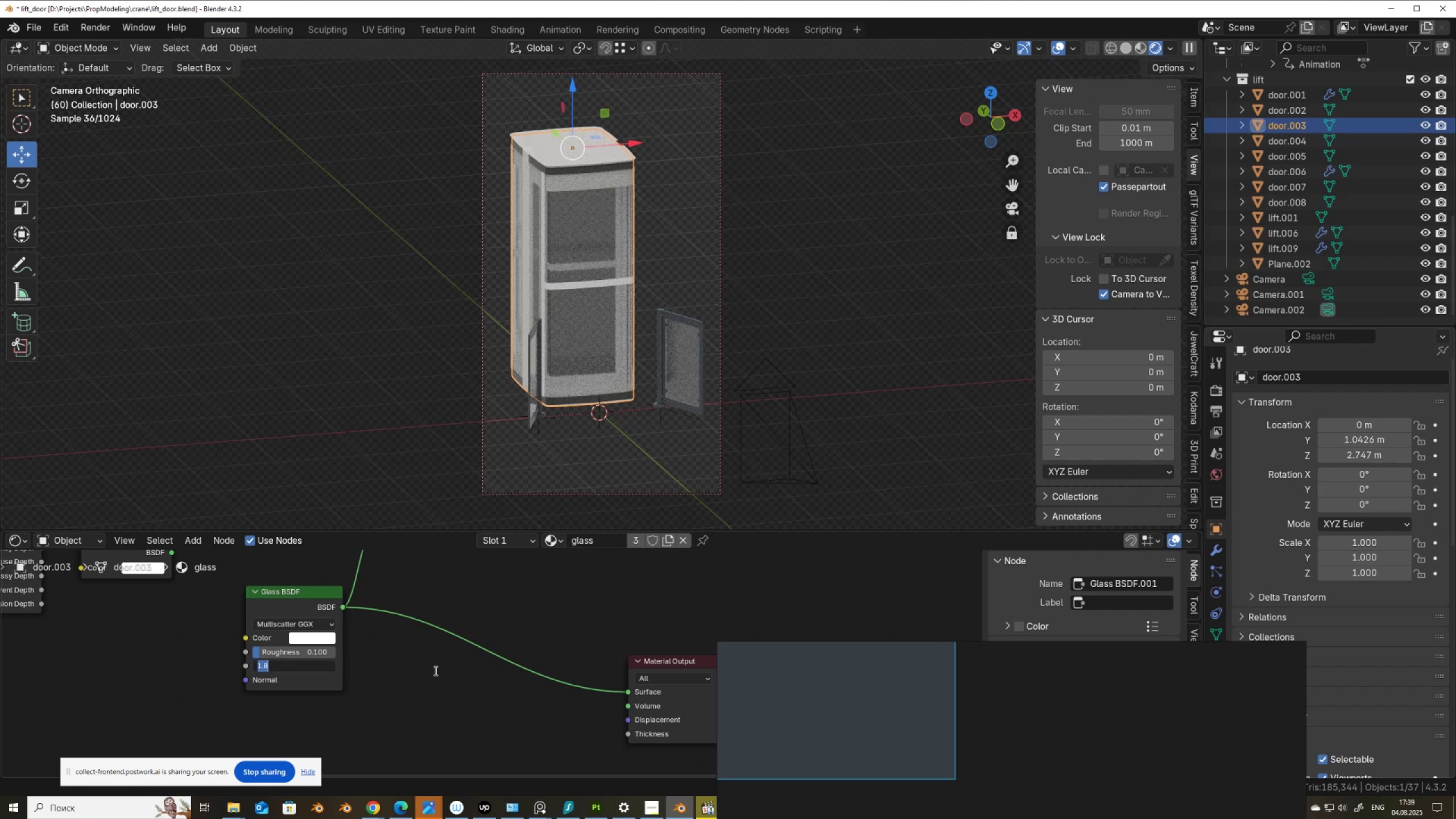 
key(Numpad1)
 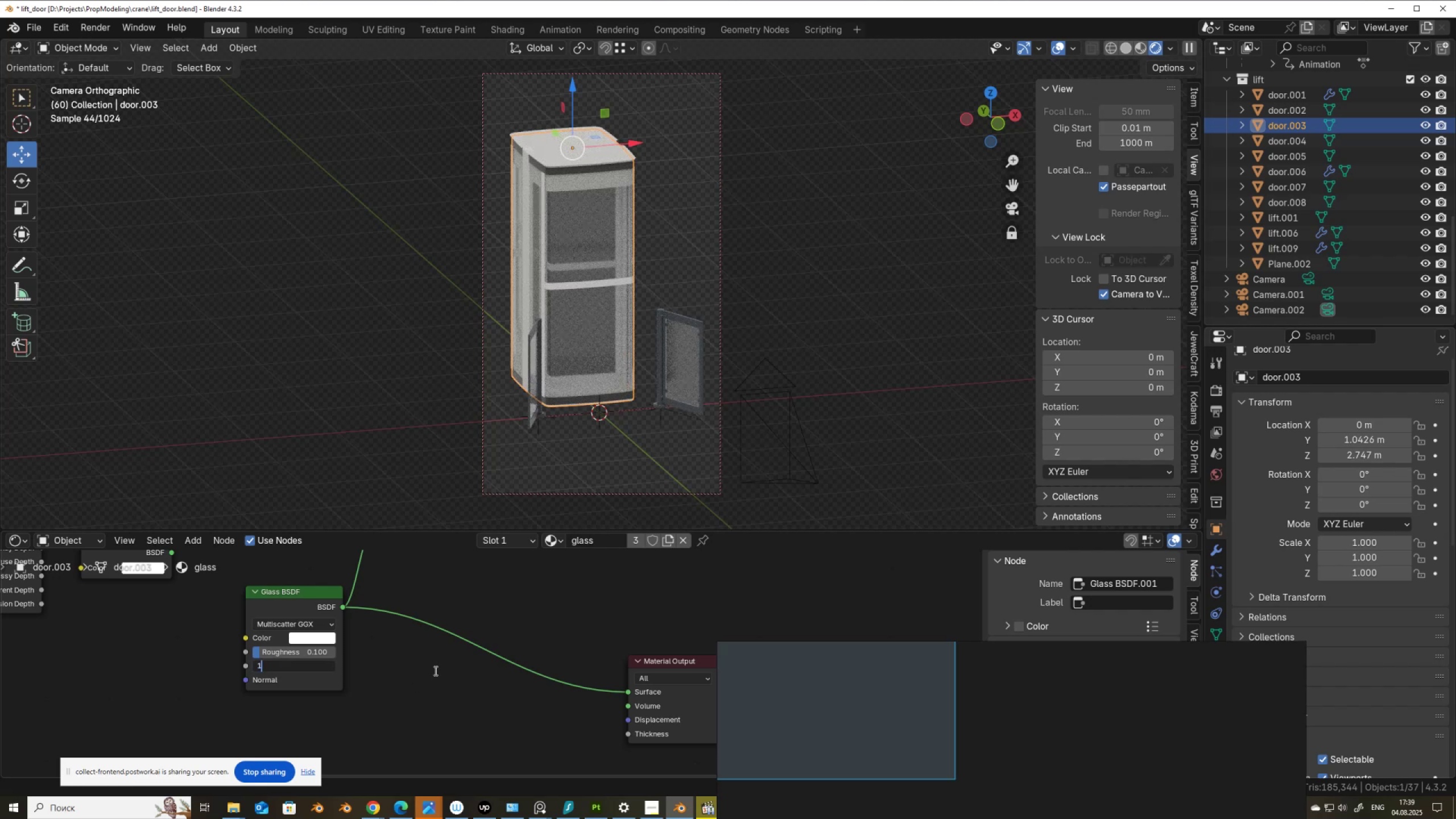 
key(NumpadDecimal)
 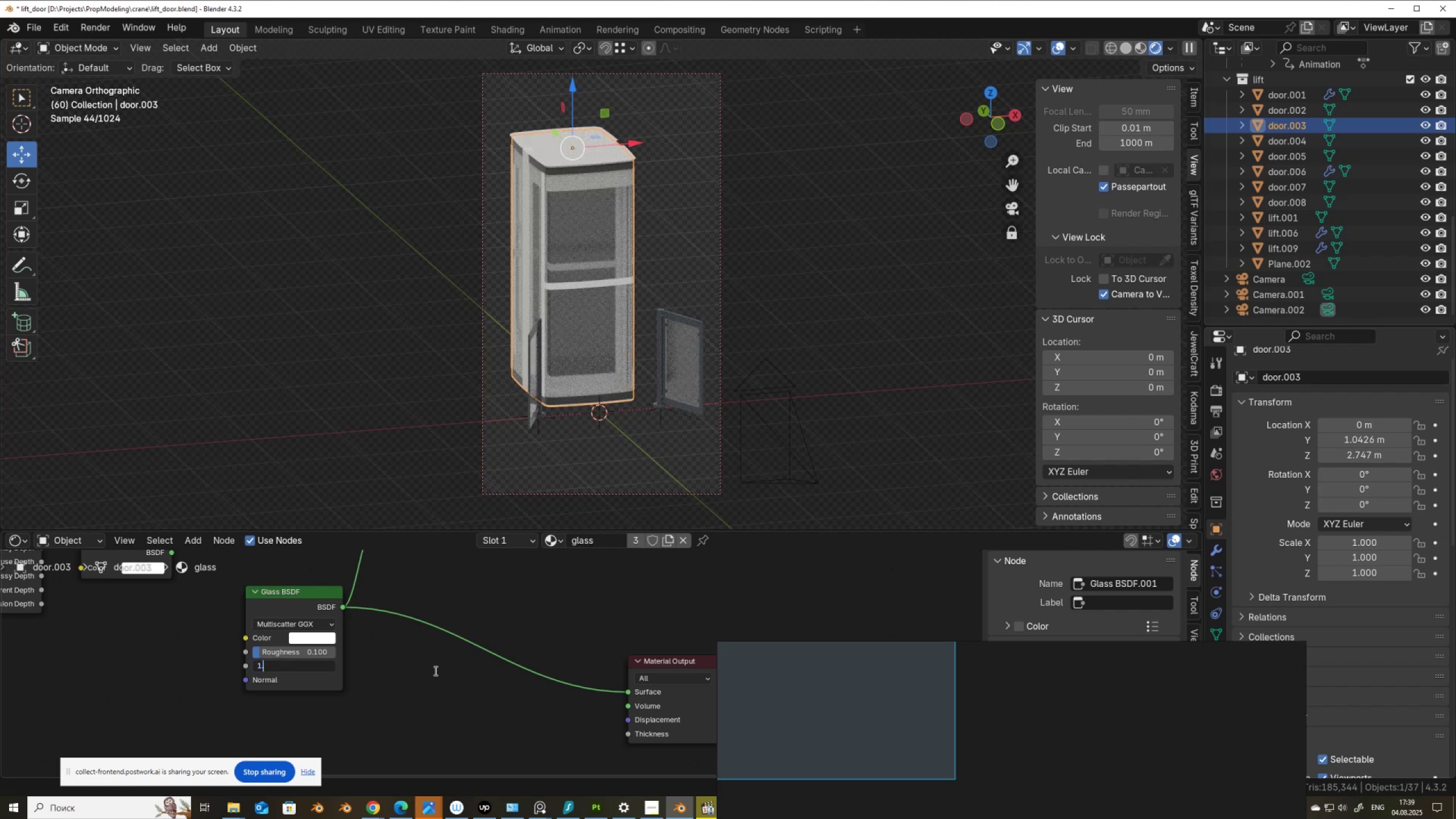 
key(Numpad7)
 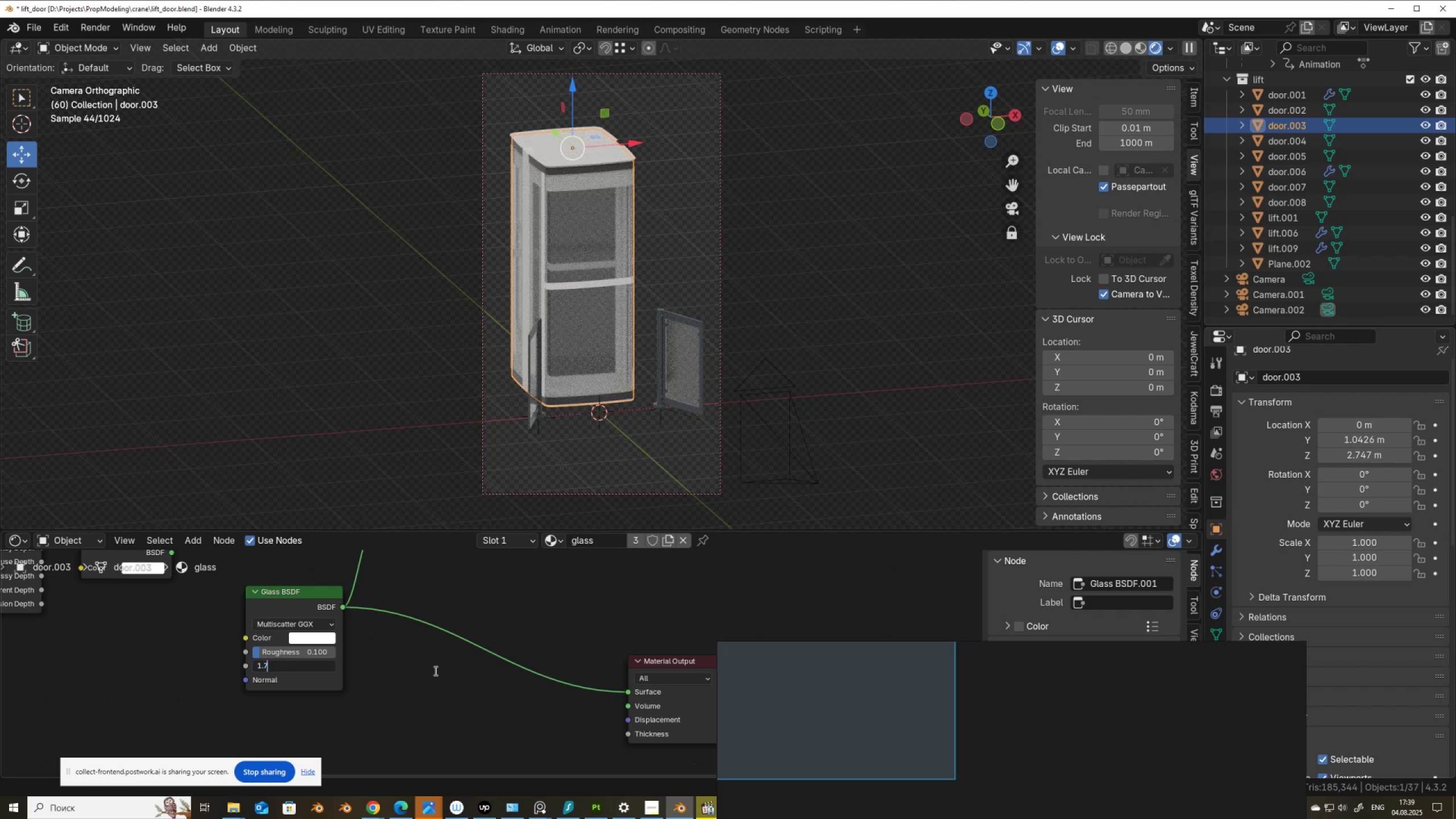 
key(NumpadEnter)
 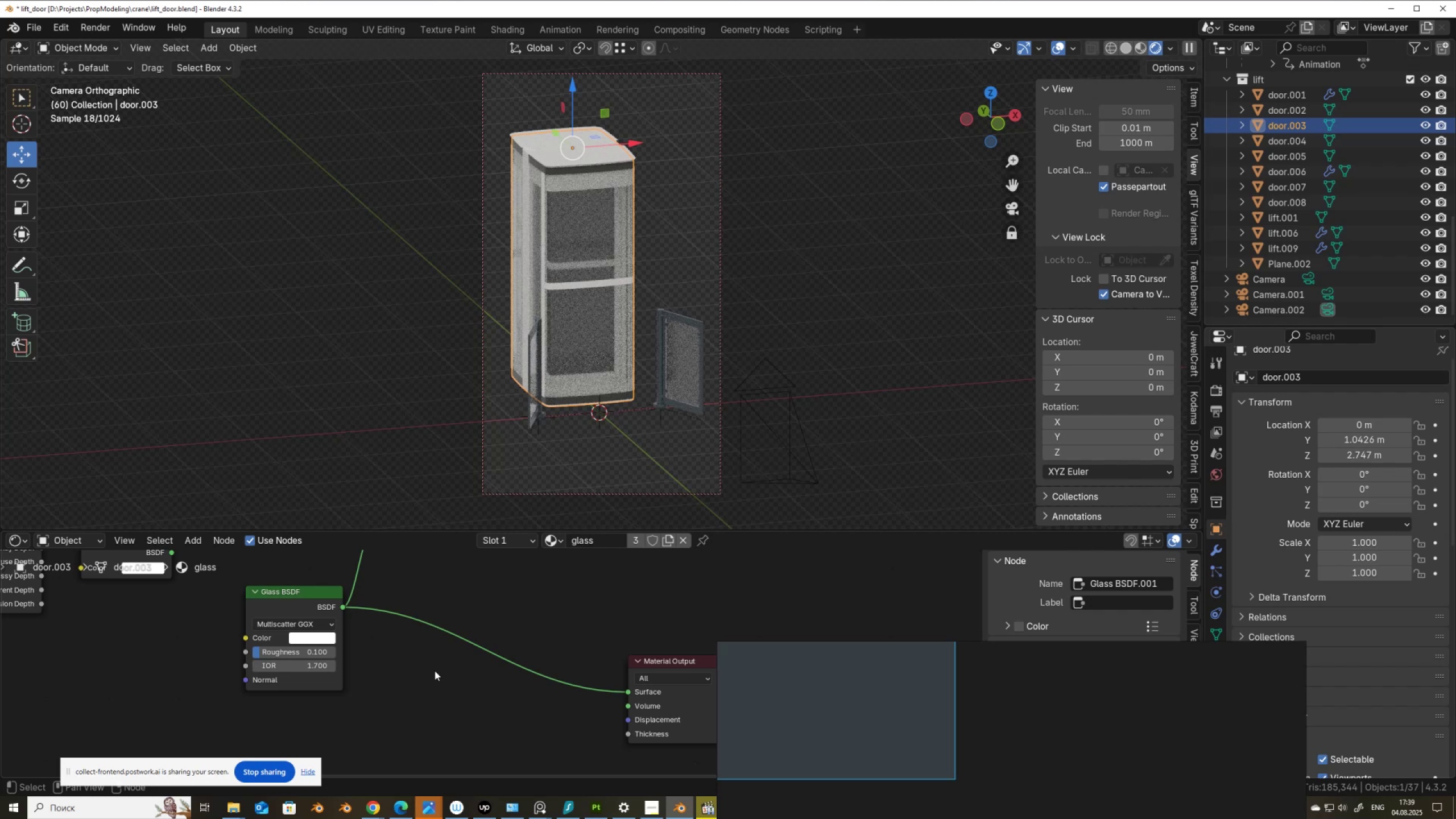 
left_click_drag(start_coordinate=[315, 665], to_coordinate=[314, 181])
 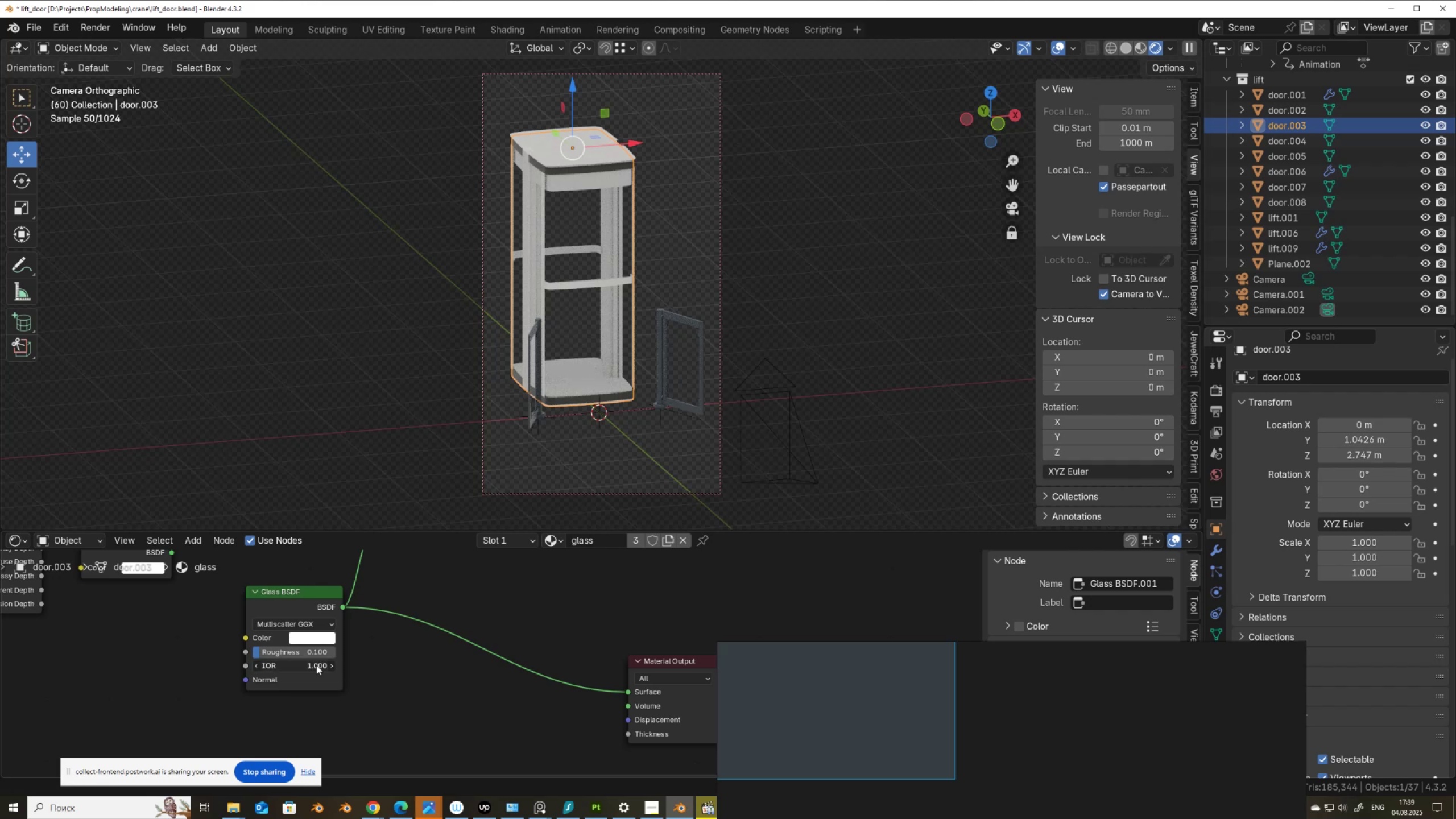 
left_click([316, 665])
 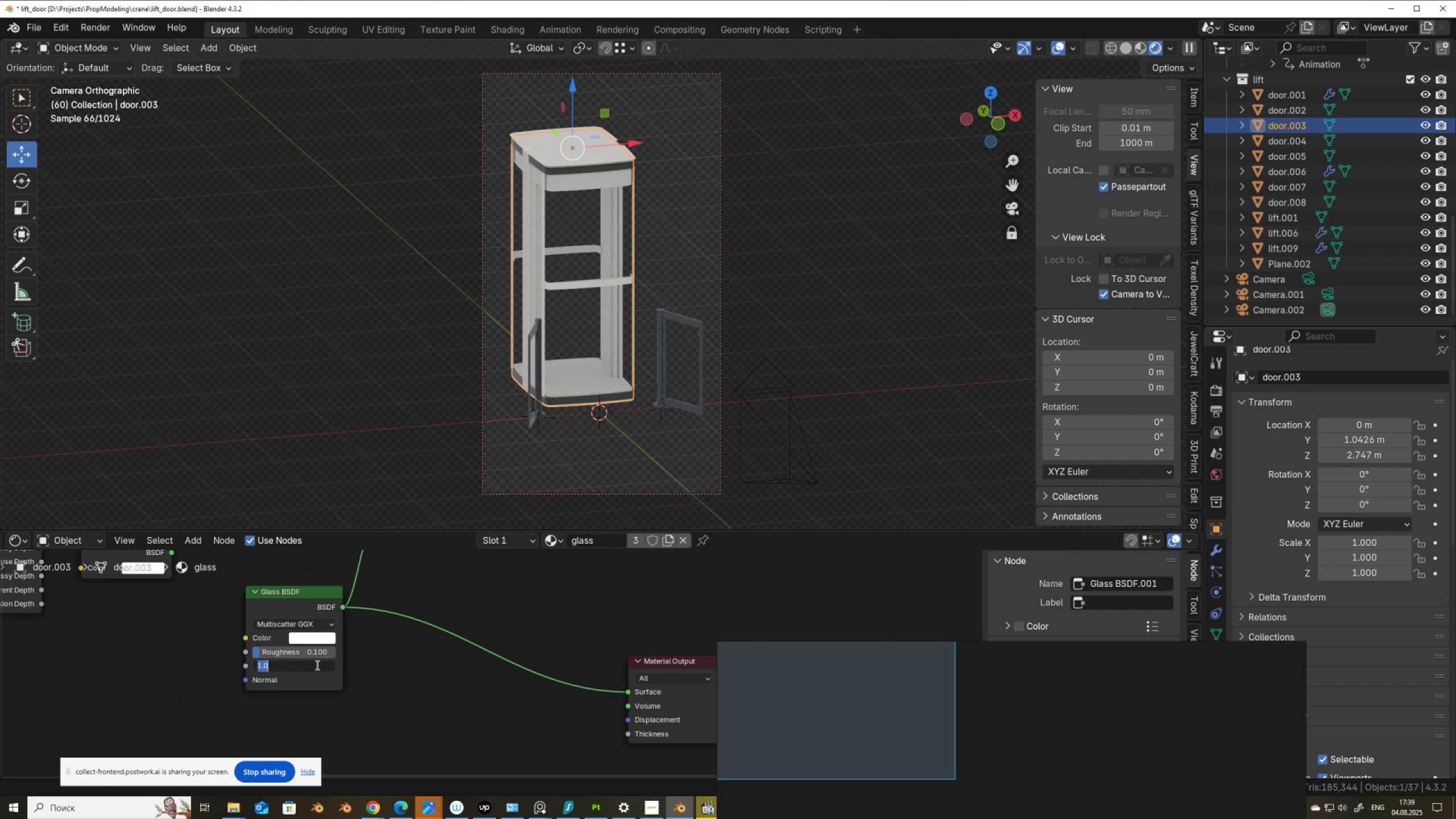 
key(Numpad1)
 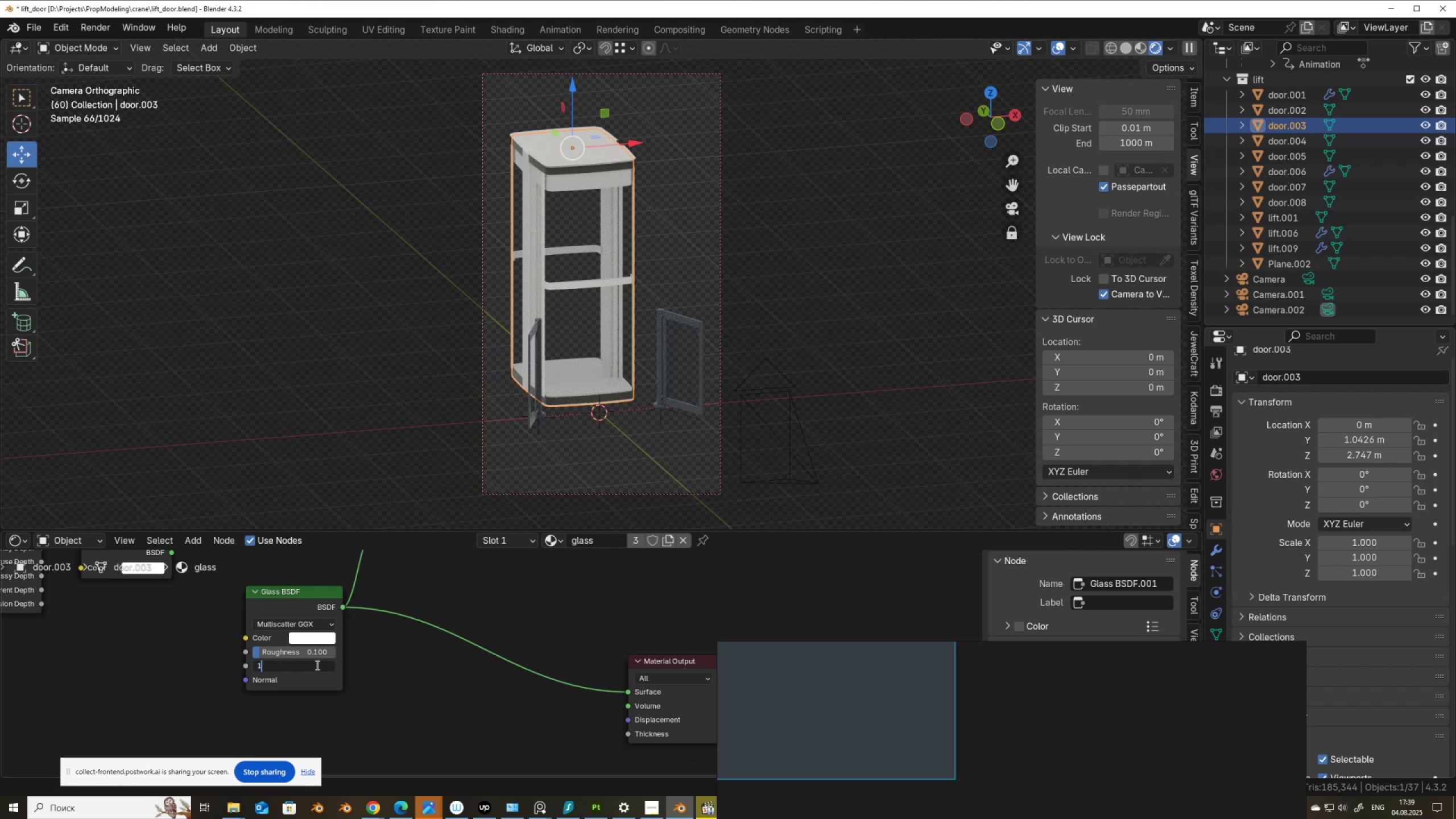 
key(NumpadDecimal)
 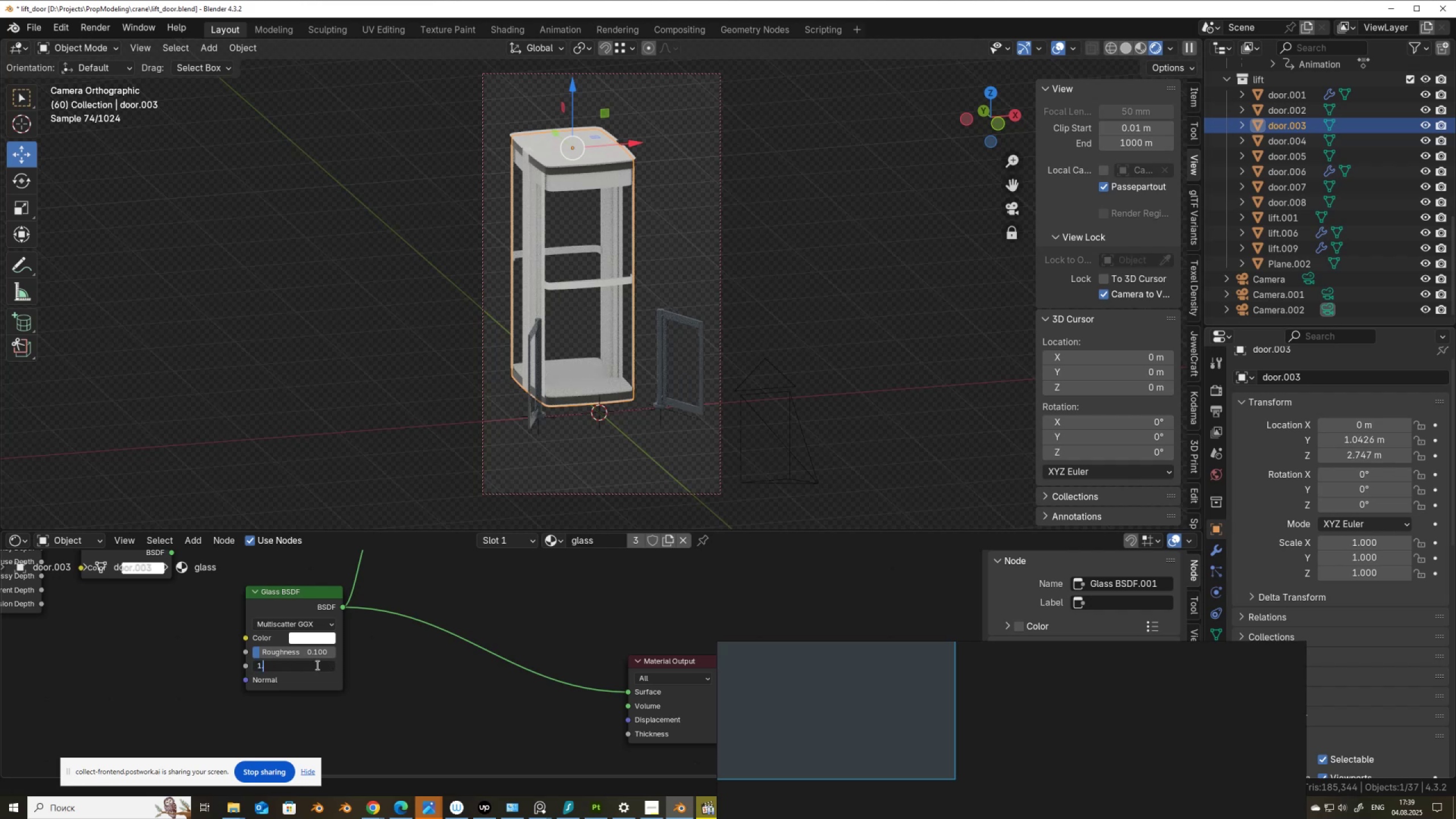 
key(Numpad1)
 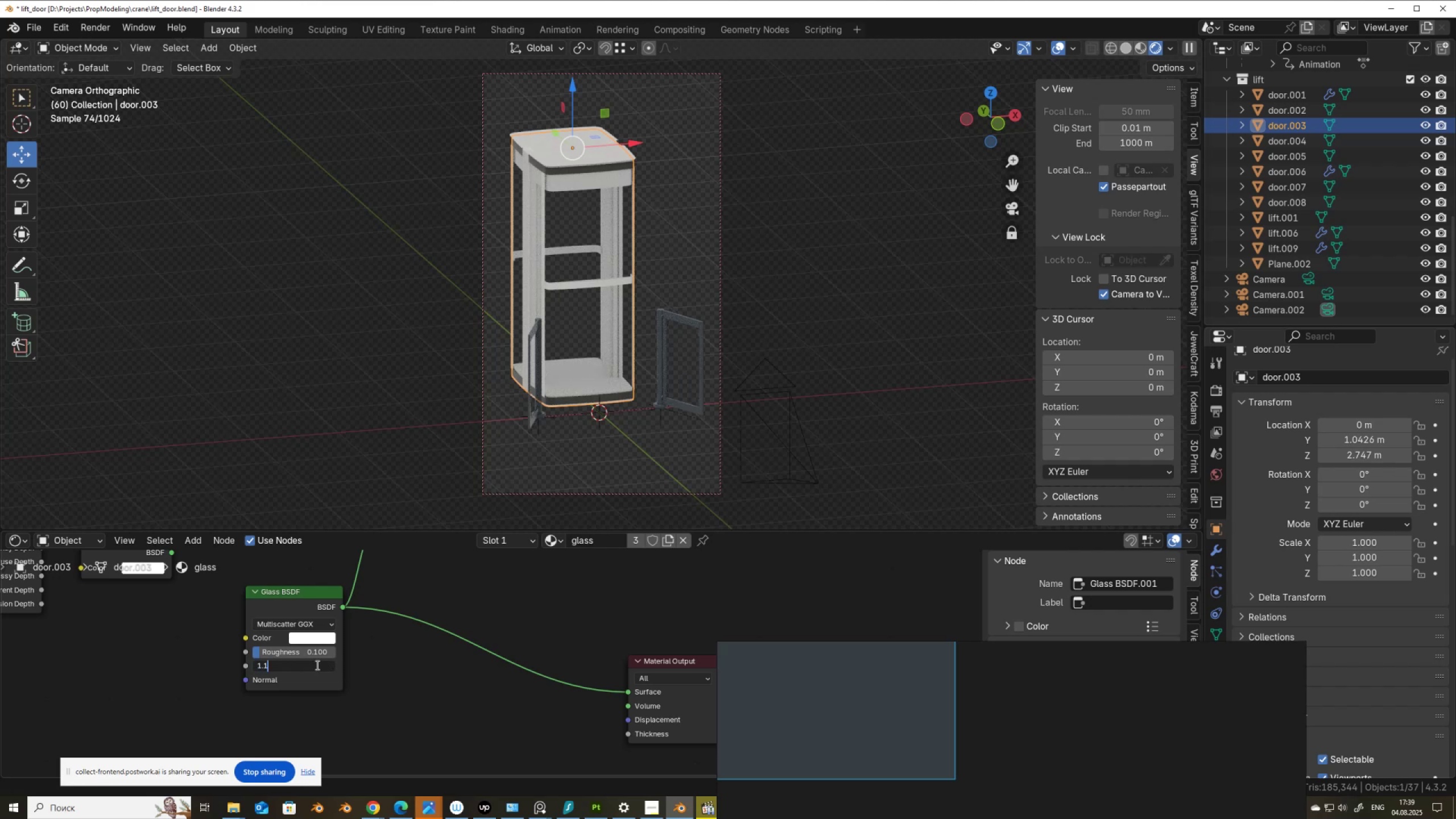 
key(NumpadEnter)
 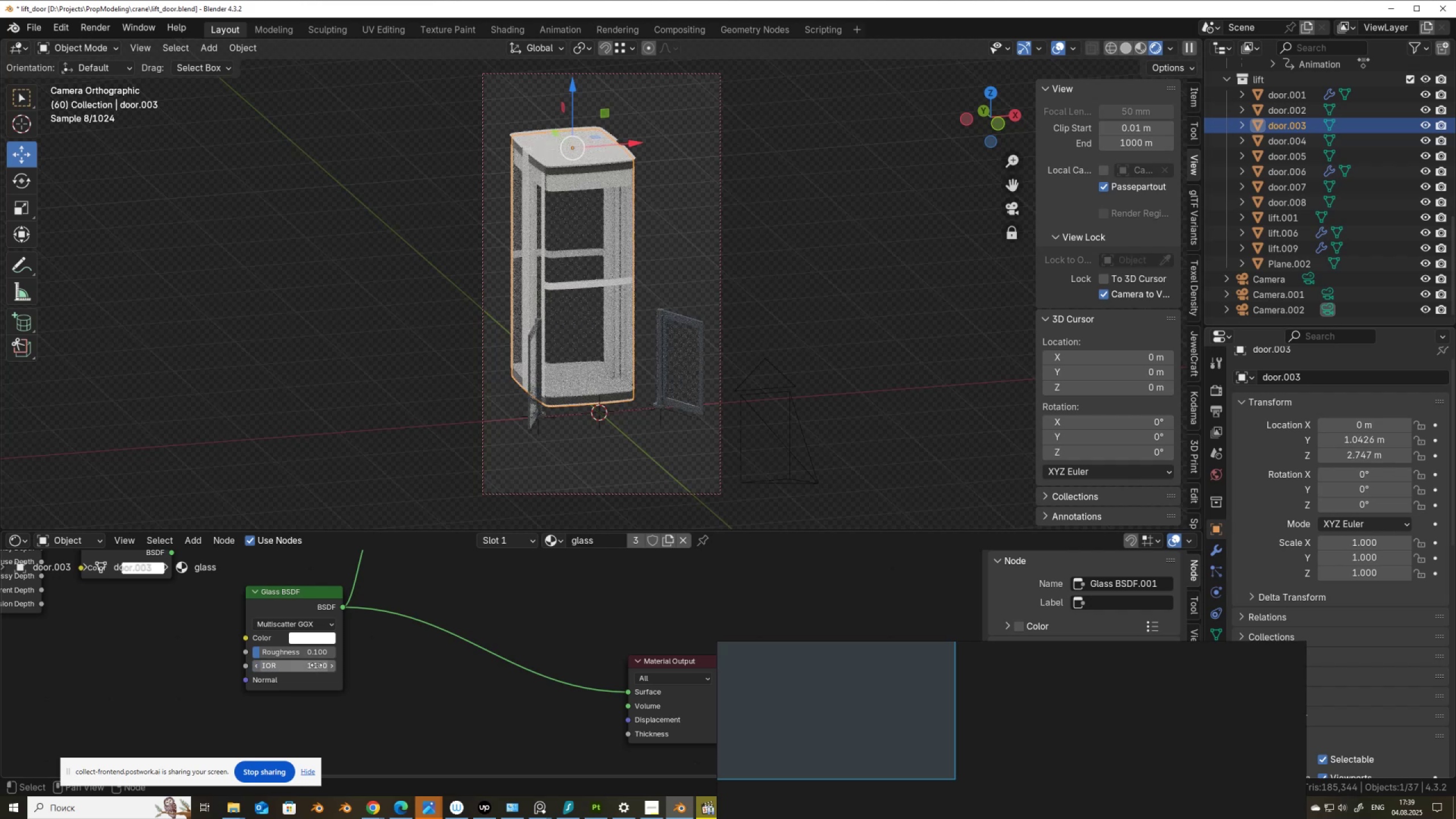 
left_click([316, 665])
 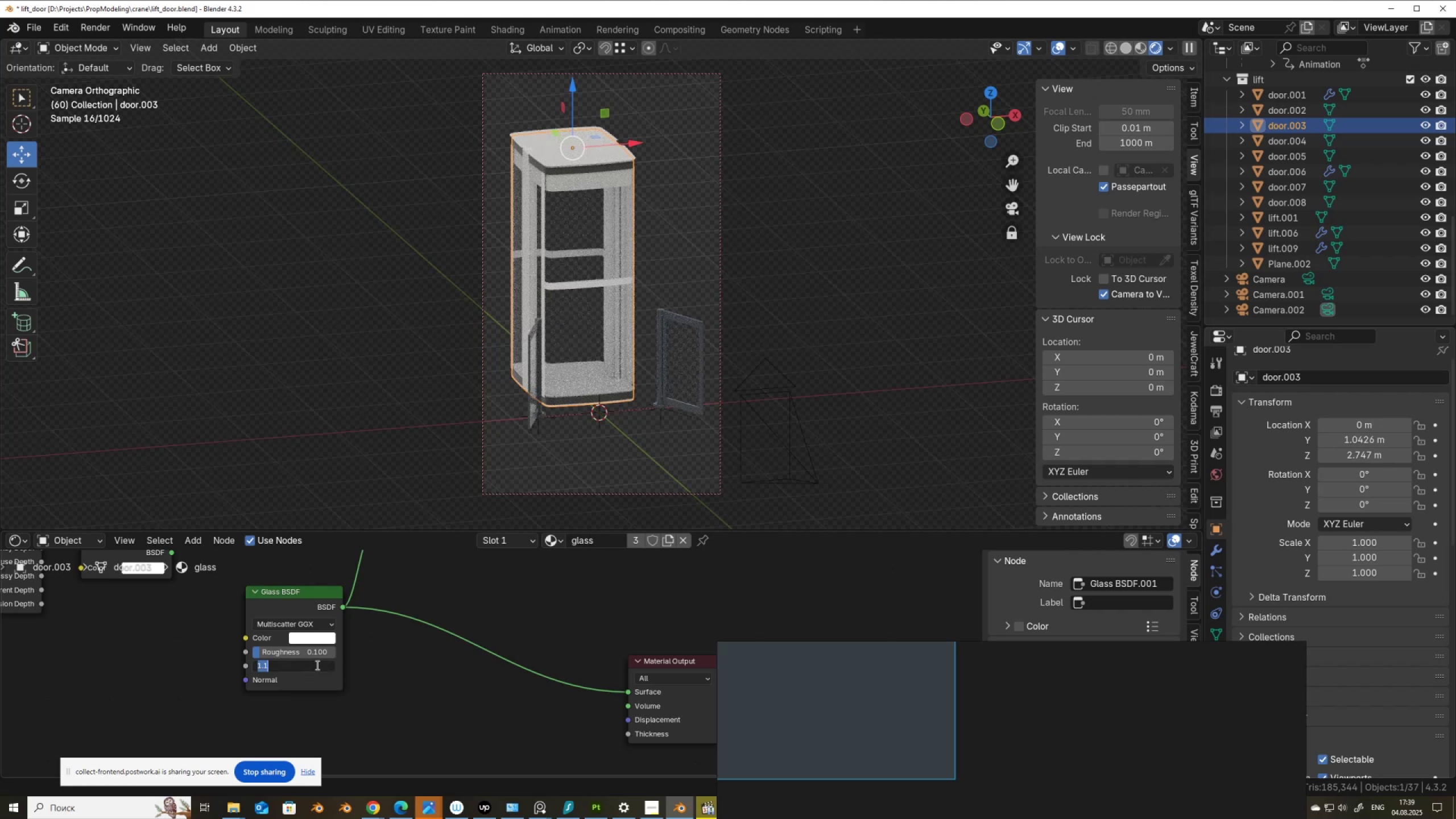 
key(Numpad0)
 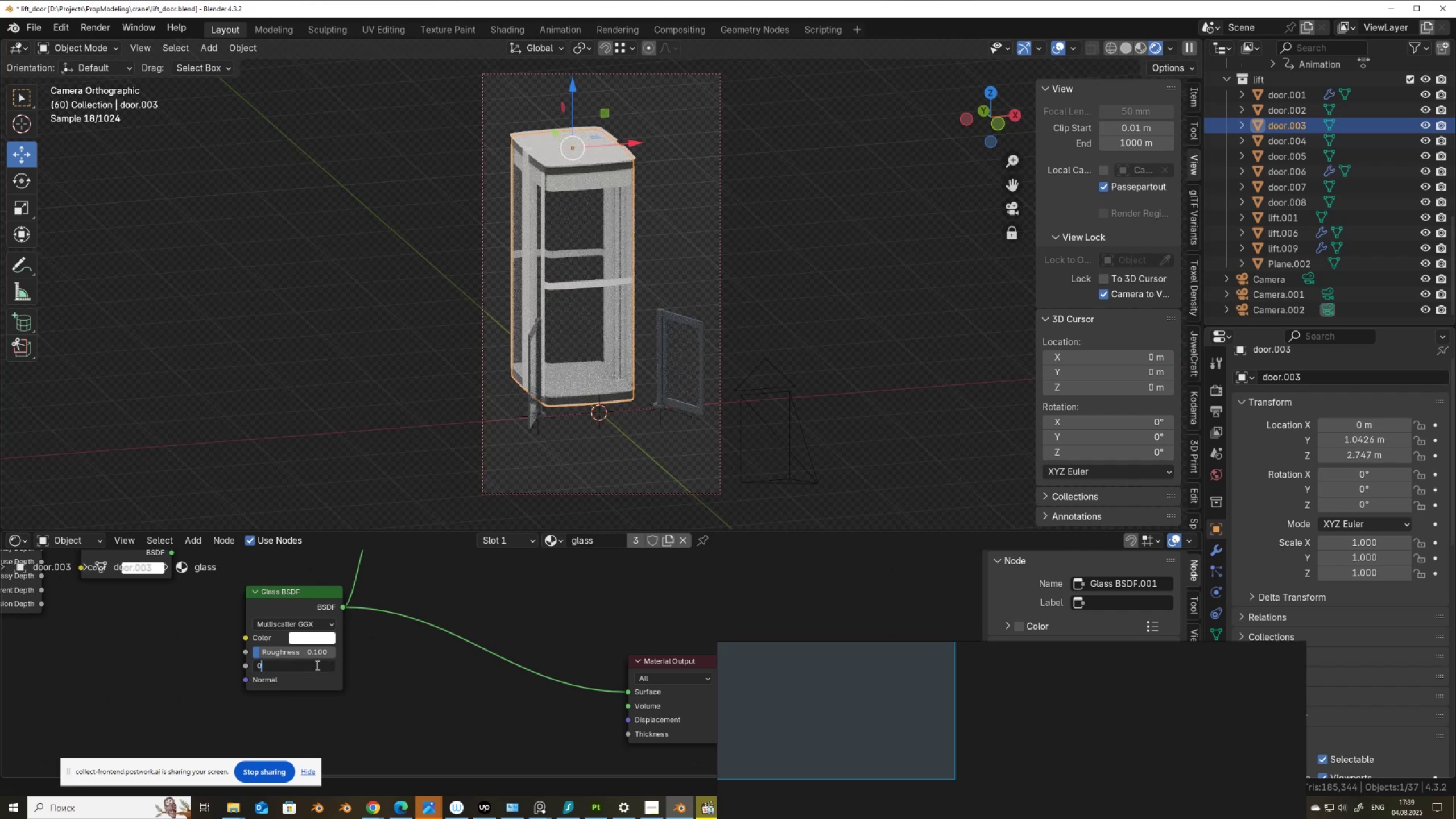 
key(NumpadDecimal)
 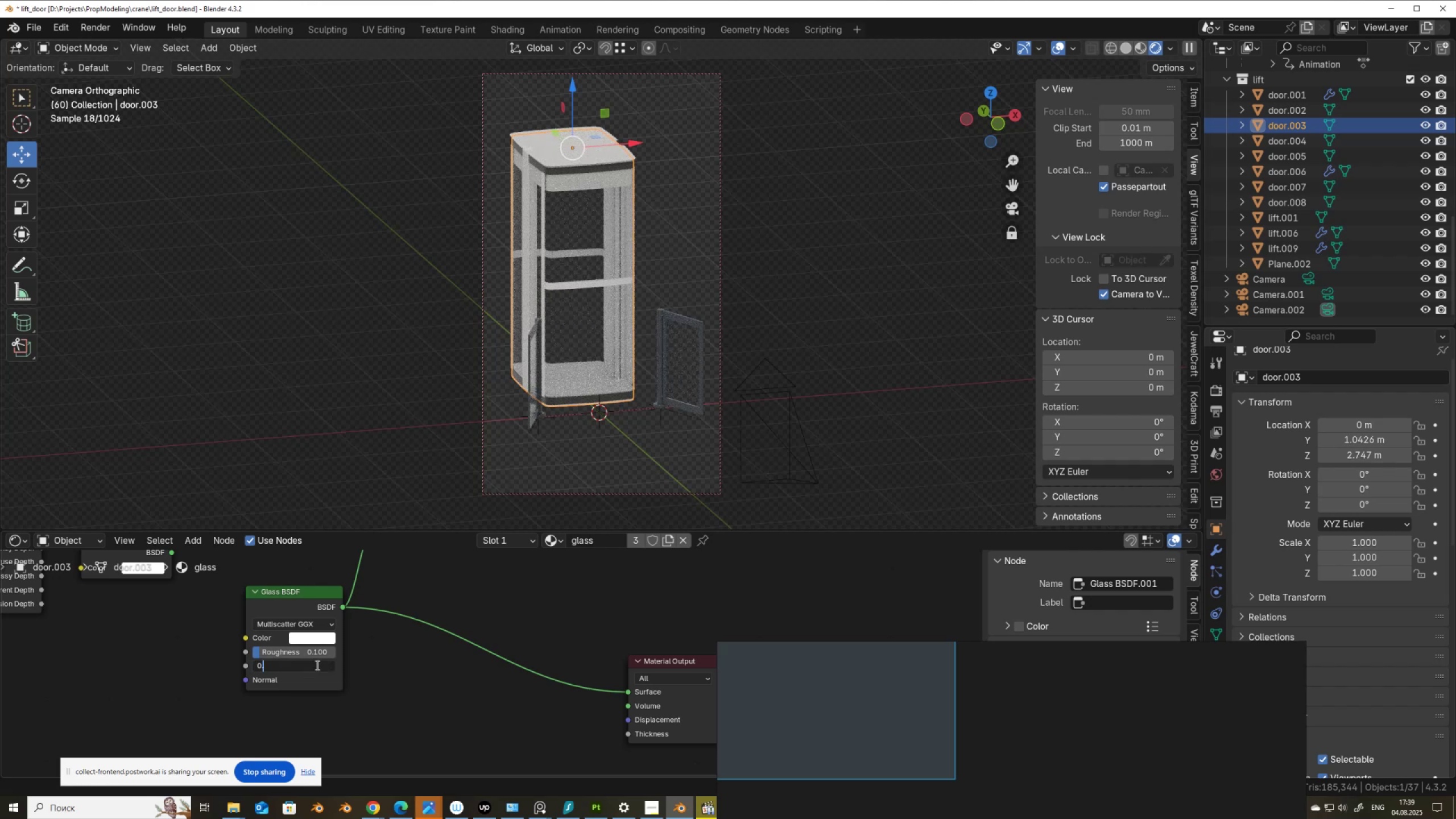 
key(Numpad9)
 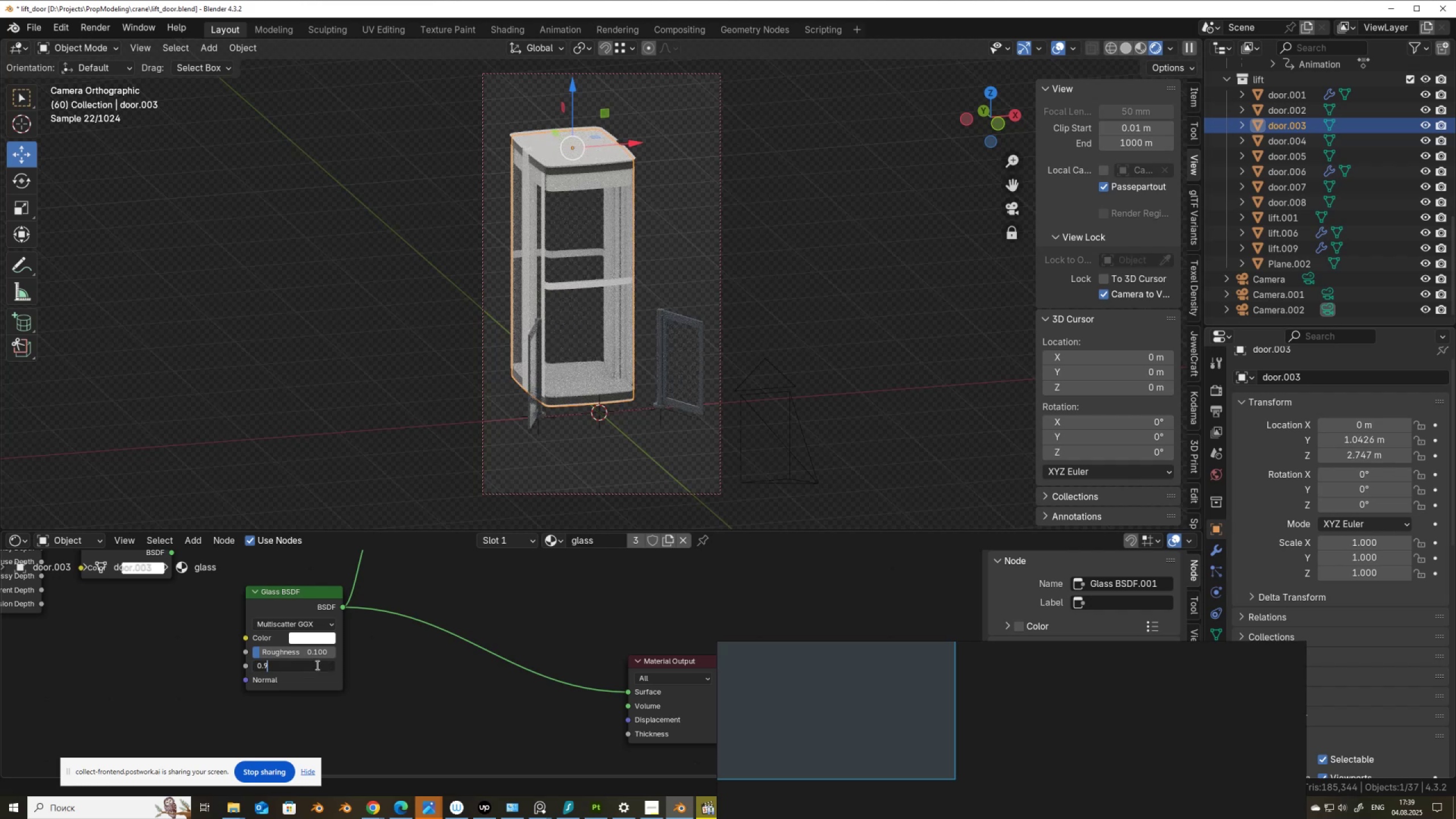 
key(NumpadEnter)
 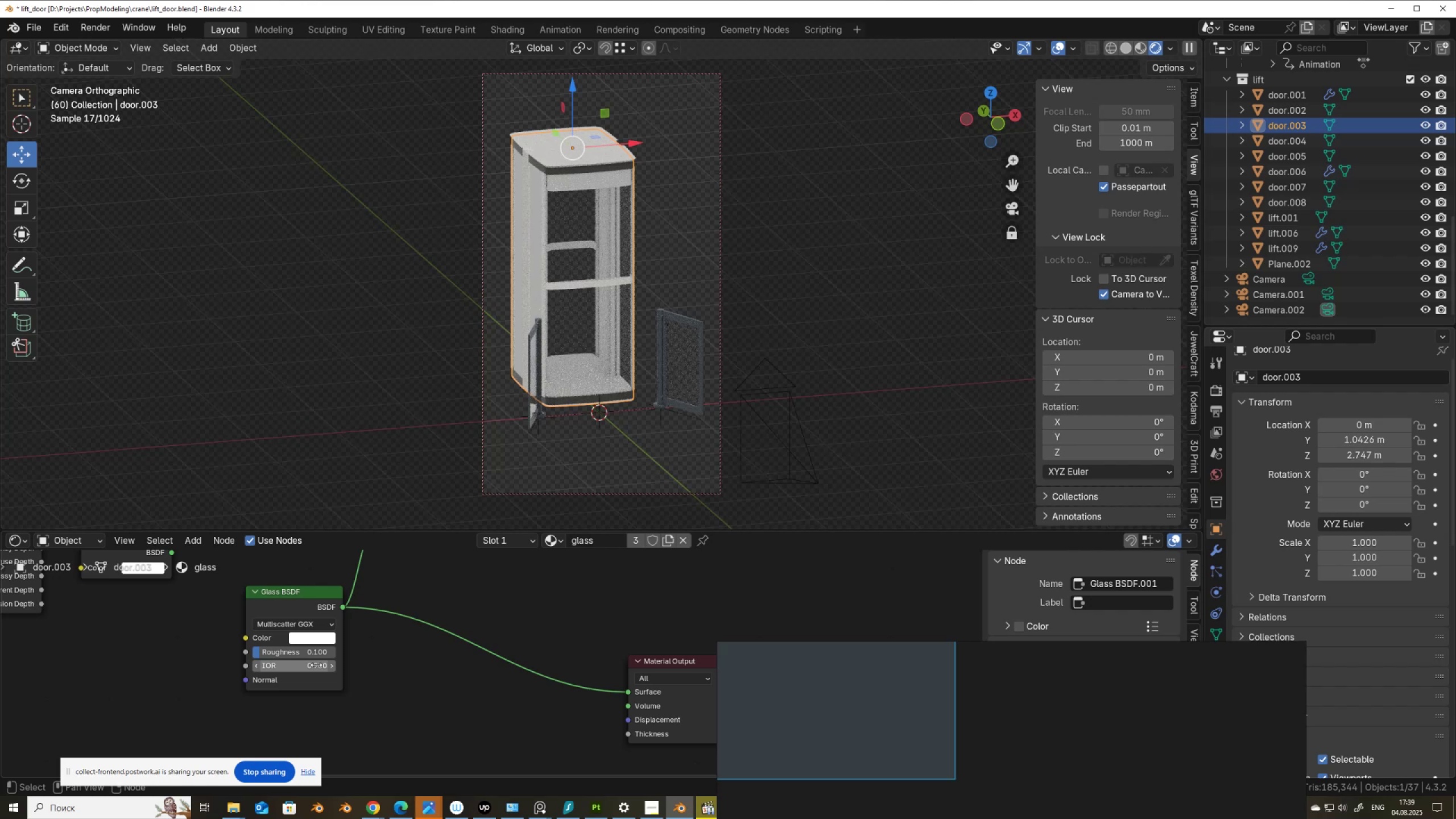 
left_click([316, 665])
 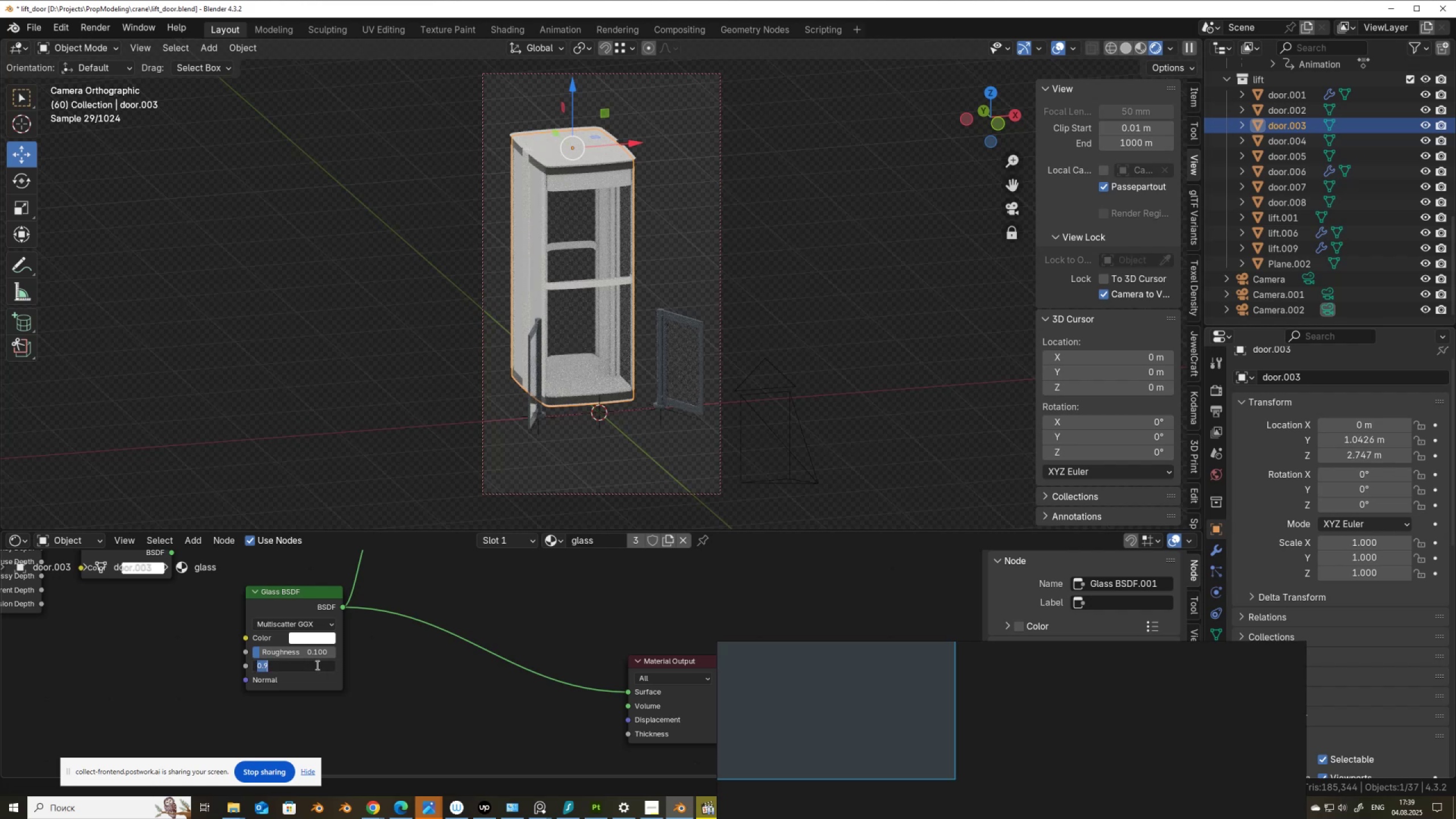 
key(Numpad0)
 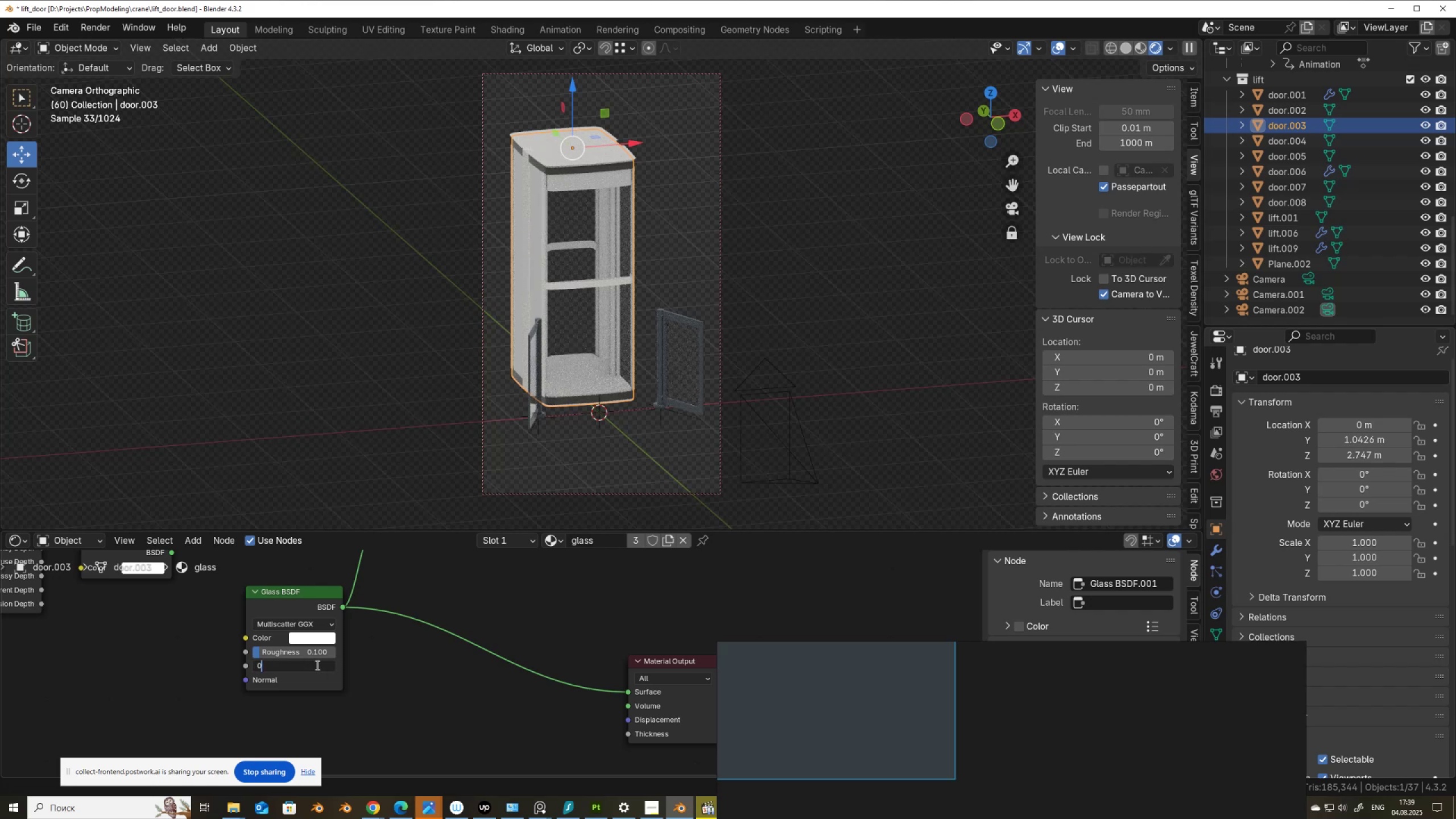 
key(NumpadDecimal)
 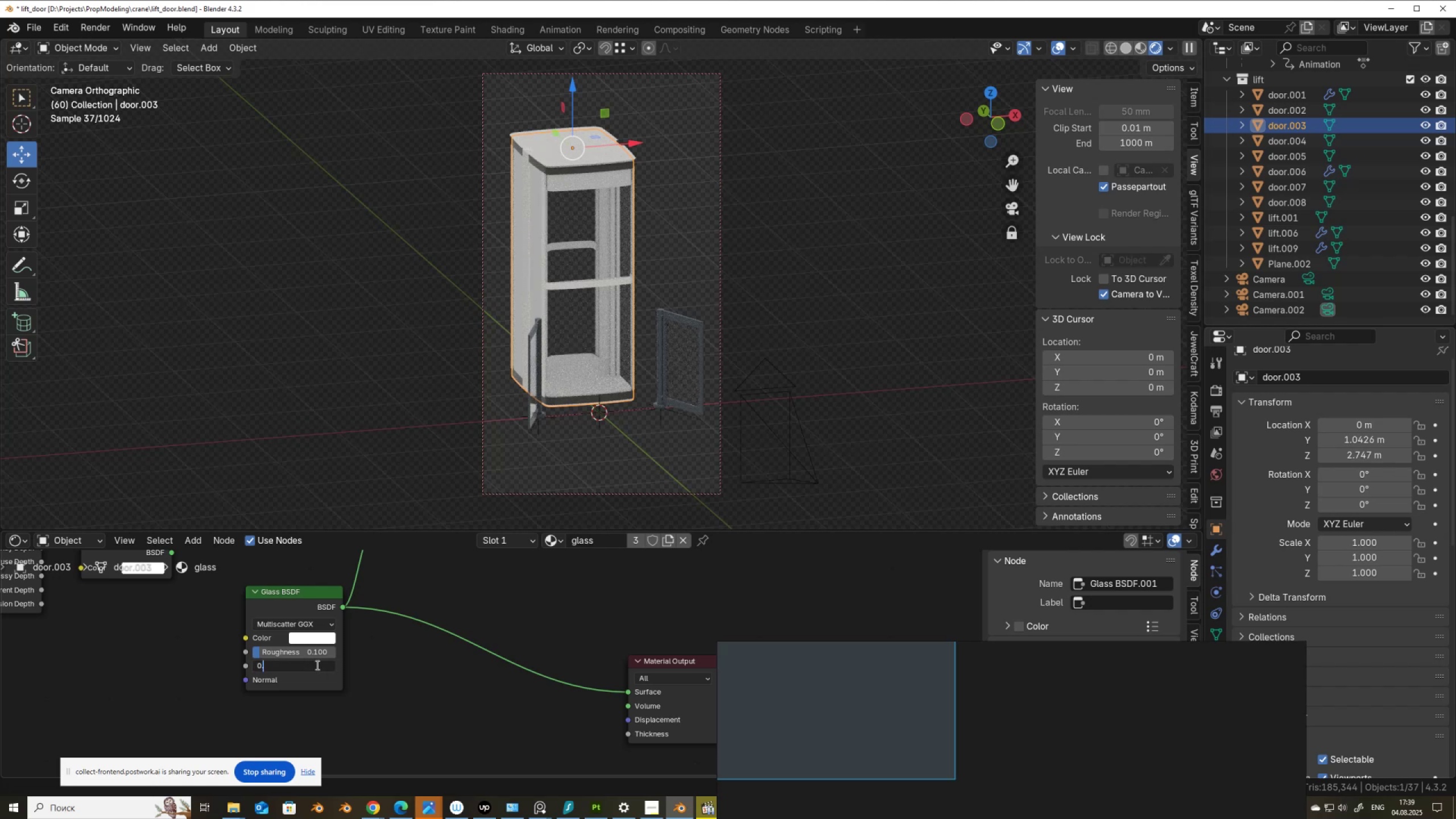 
key(Numpad9)
 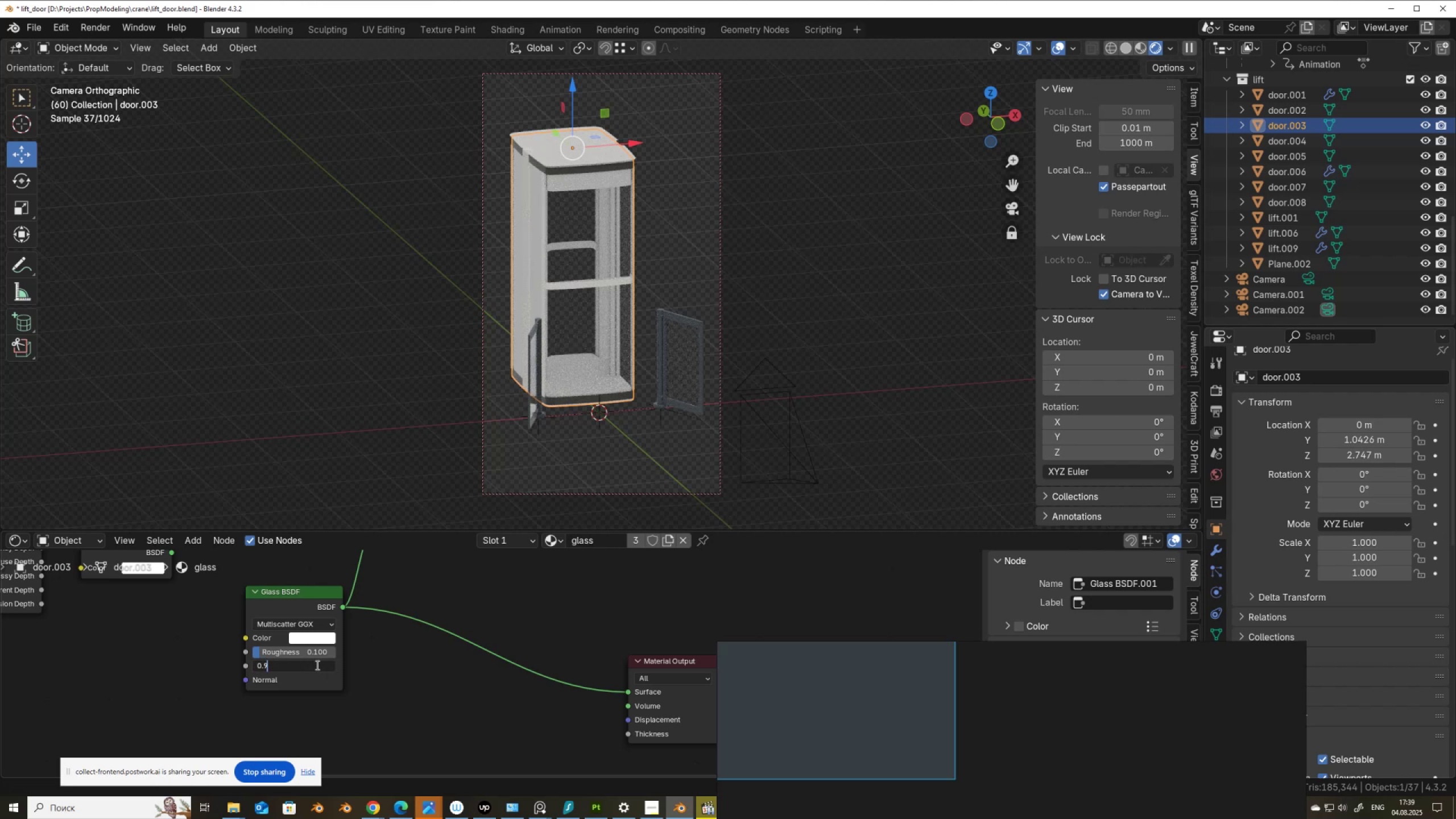 
key(Numpad5)
 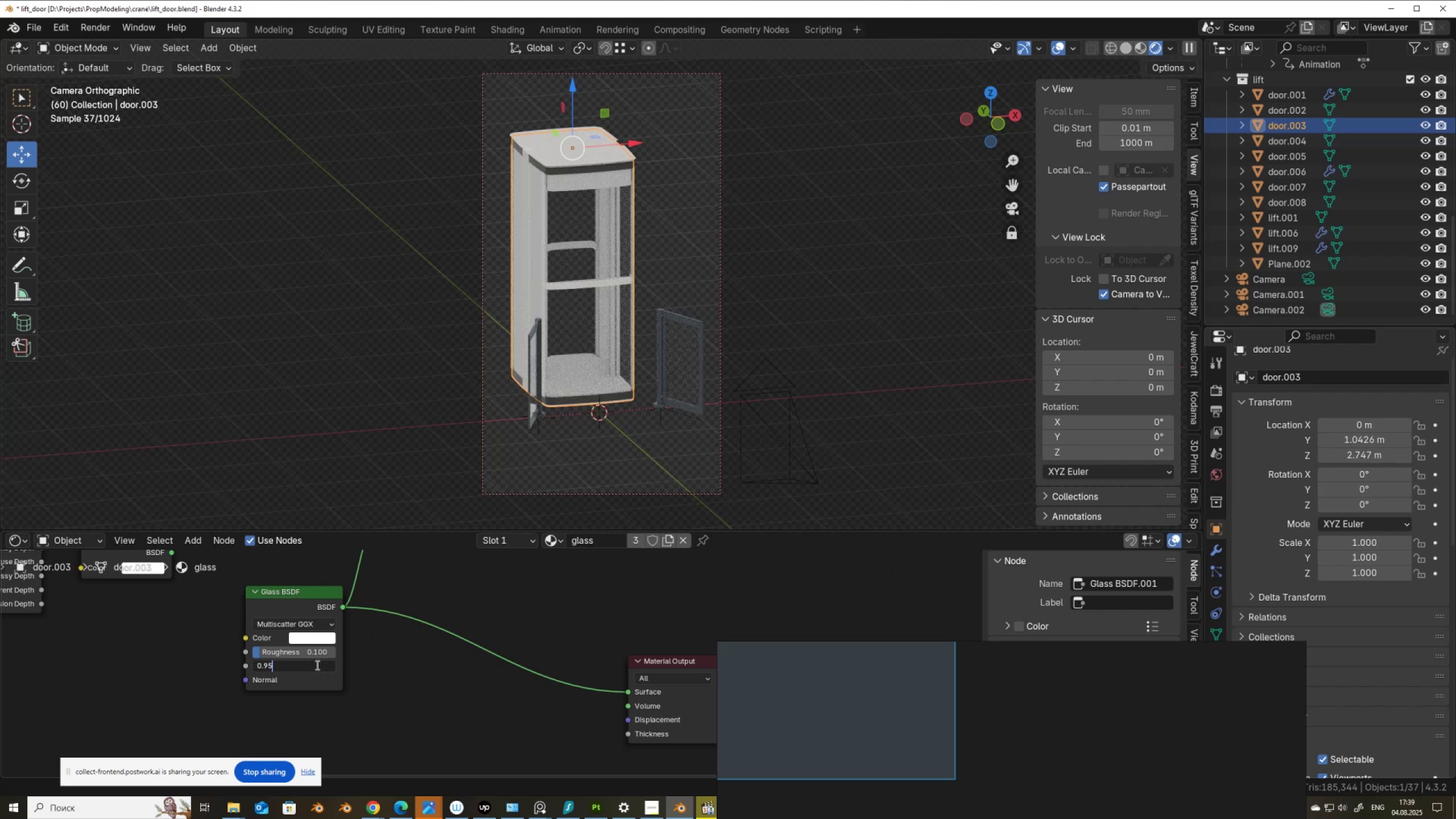 
key(NumpadEnter)
 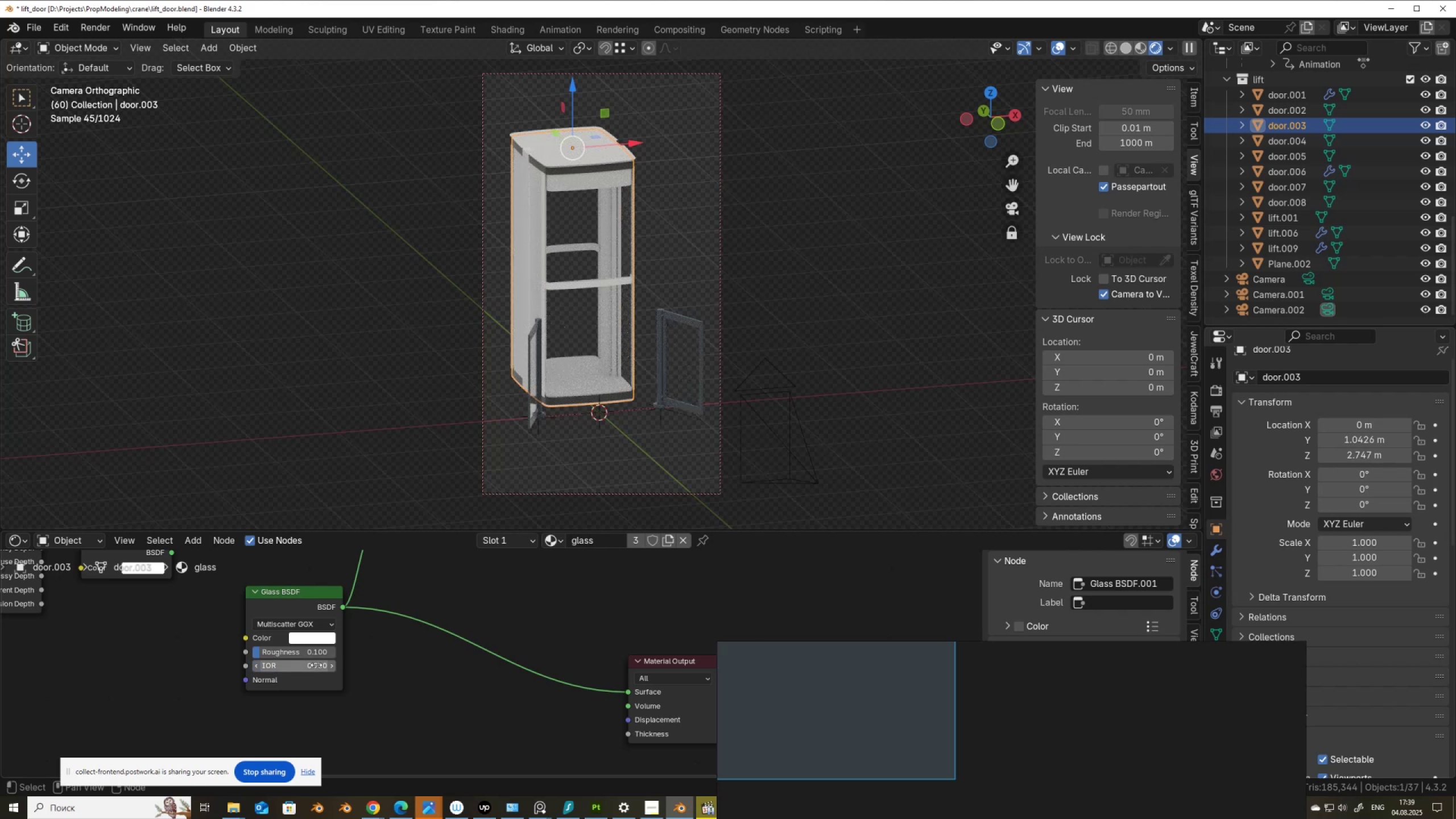 
wait(10.73)
 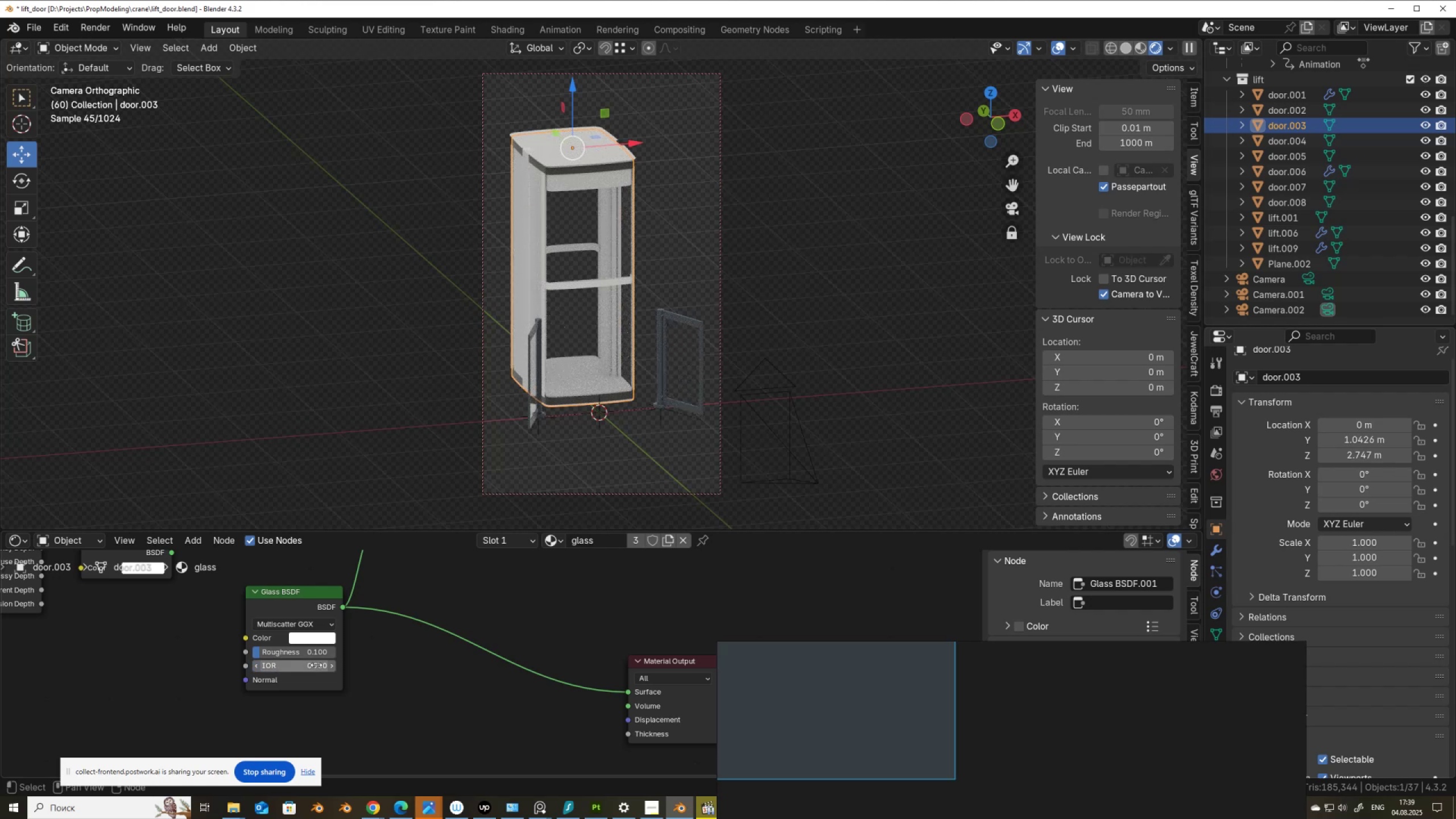 
left_click_drag(start_coordinate=[260, 651], to_coordinate=[264, 165])
 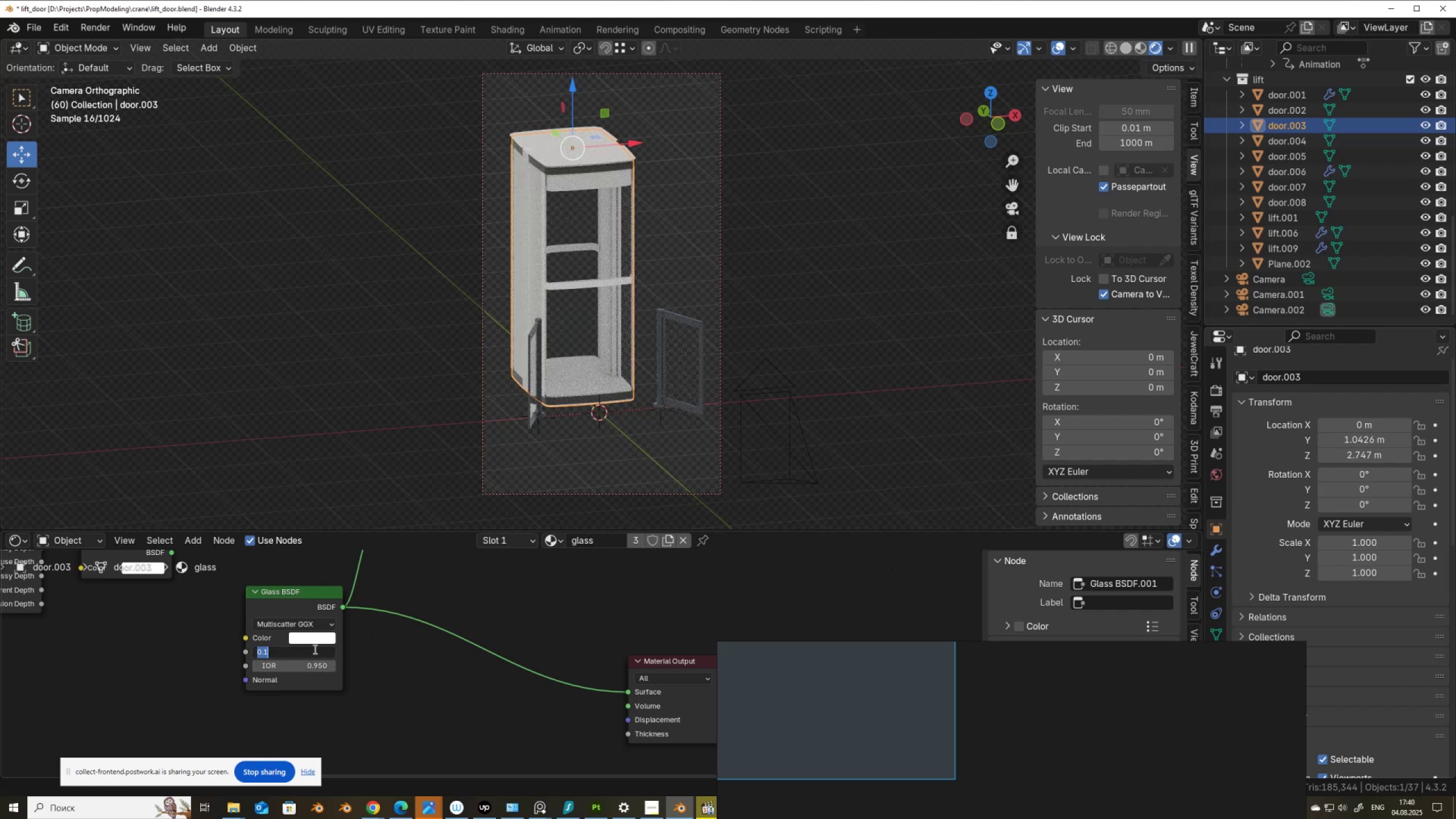 
key(Numpad0)
 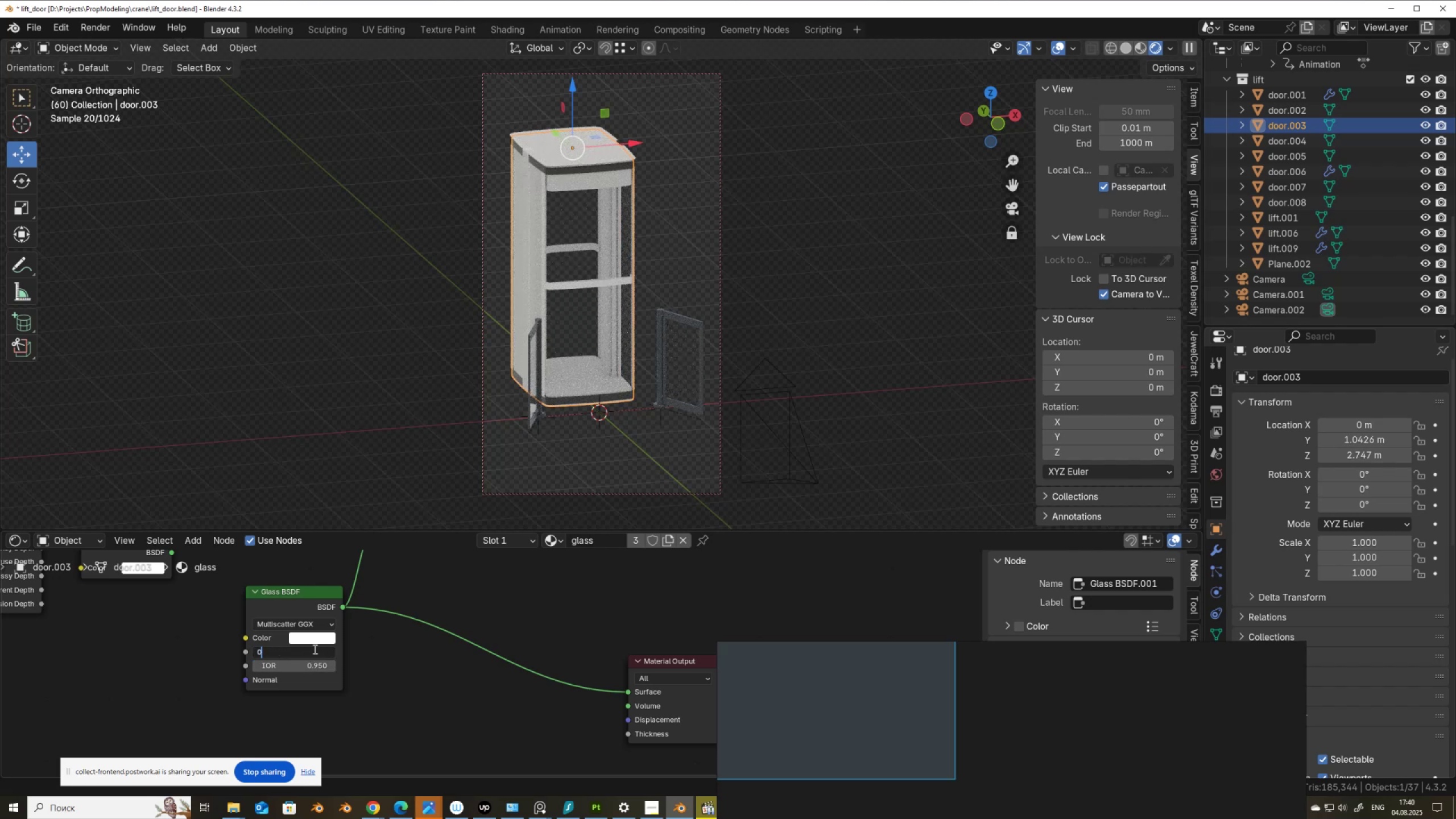 
key(NumpadDecimal)
 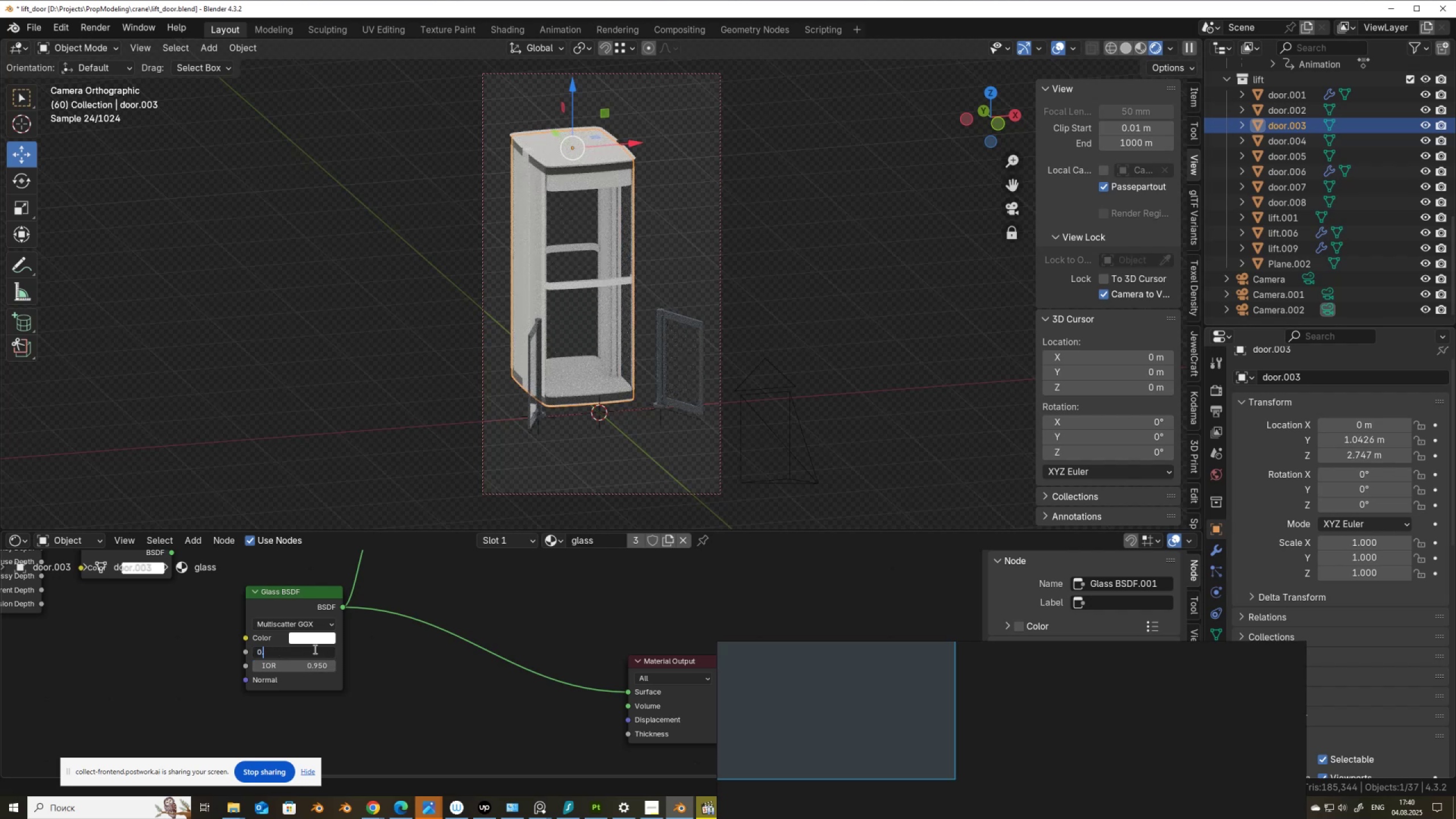 
key(Numpad2)
 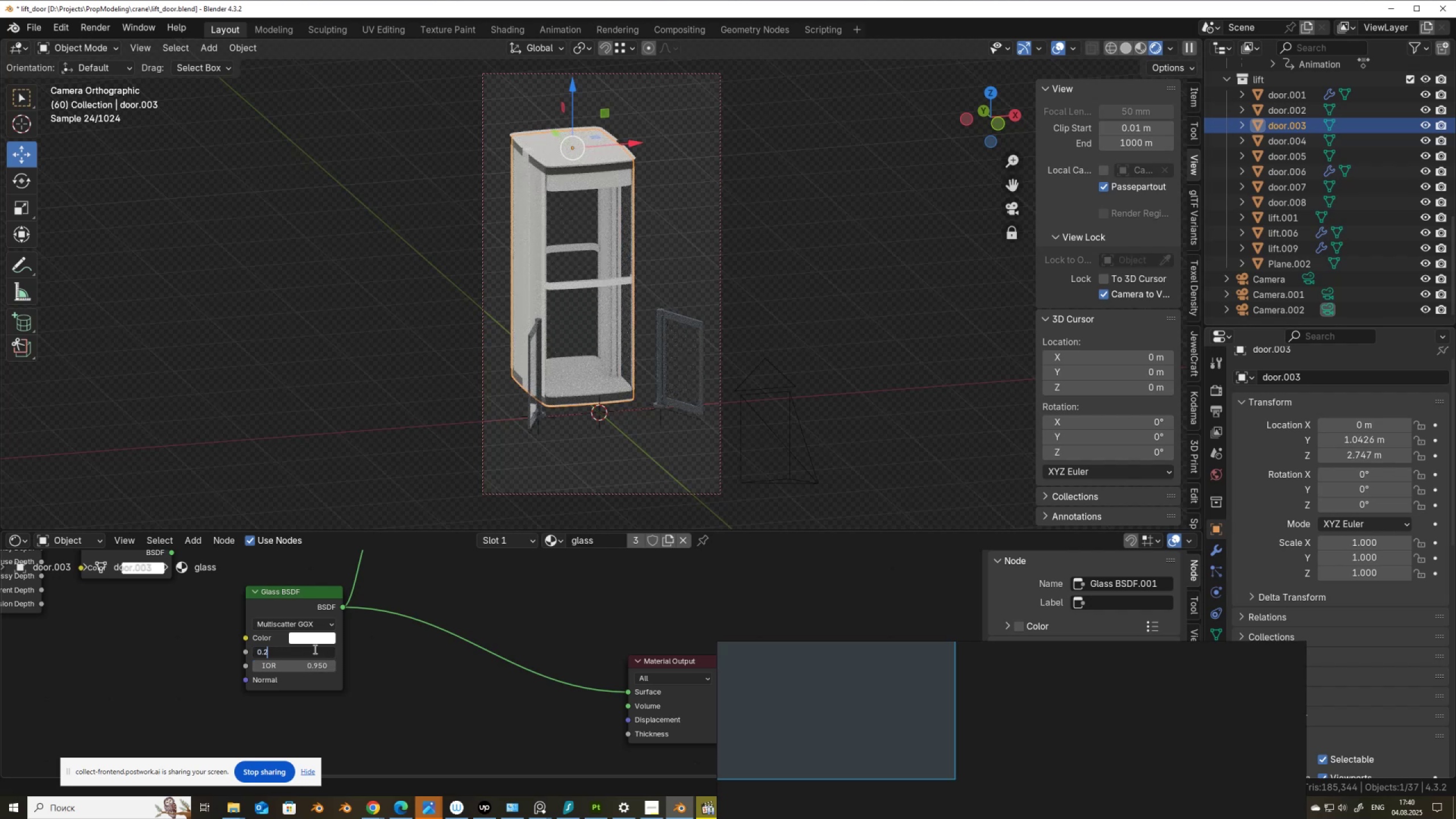 
key(NumpadEnter)
 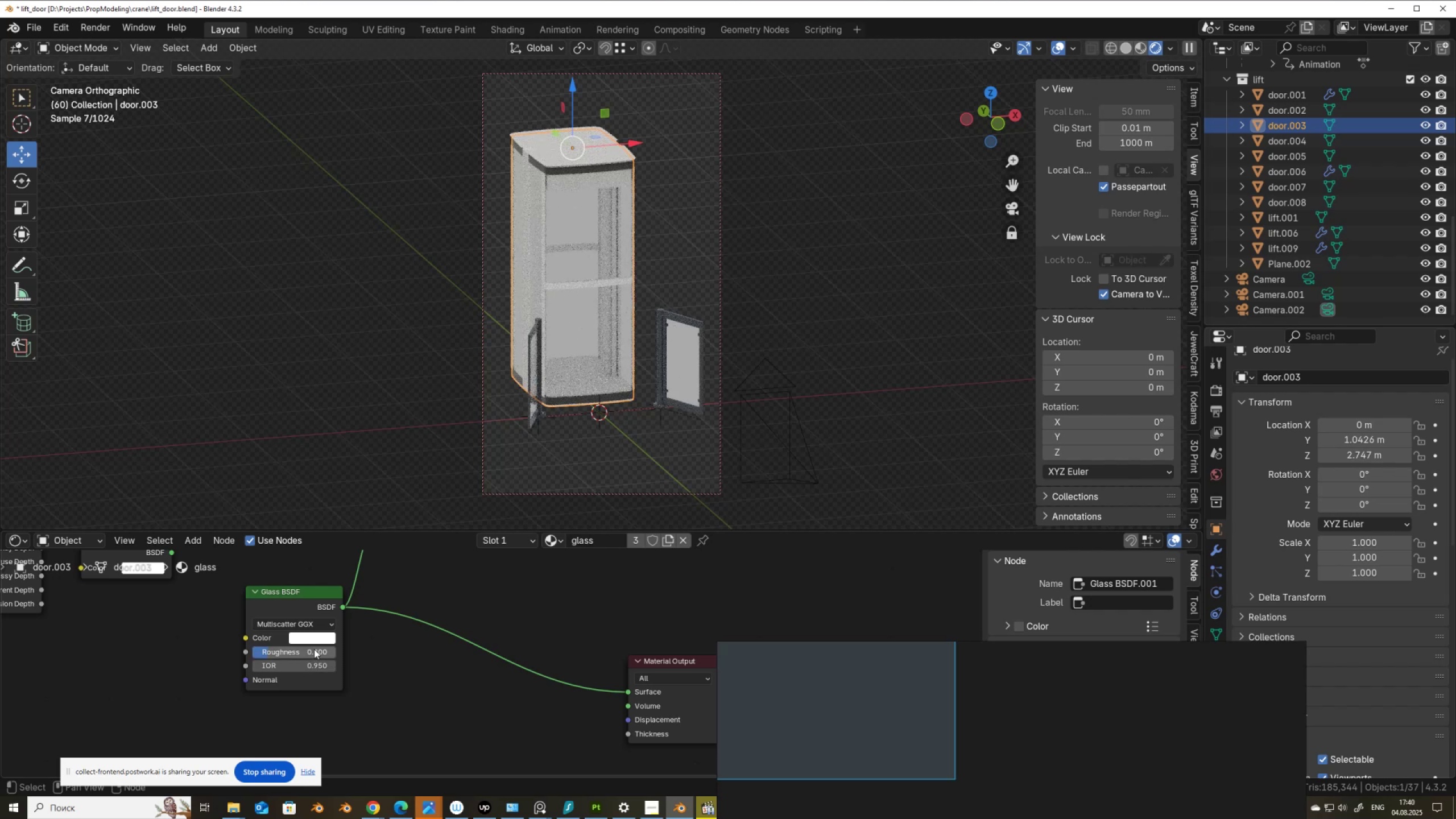 
left_click([314, 649])
 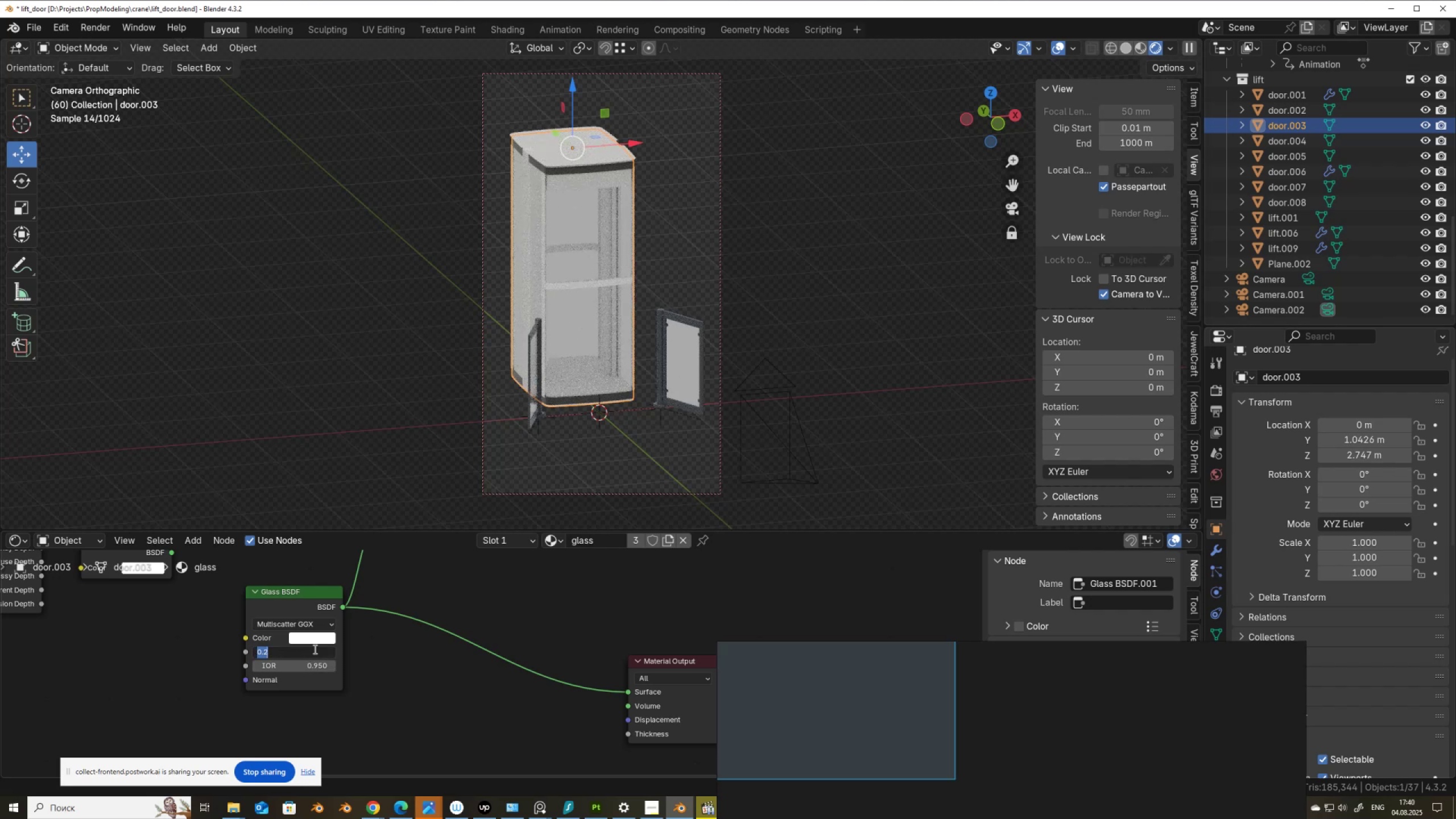 
key(Numpad0)
 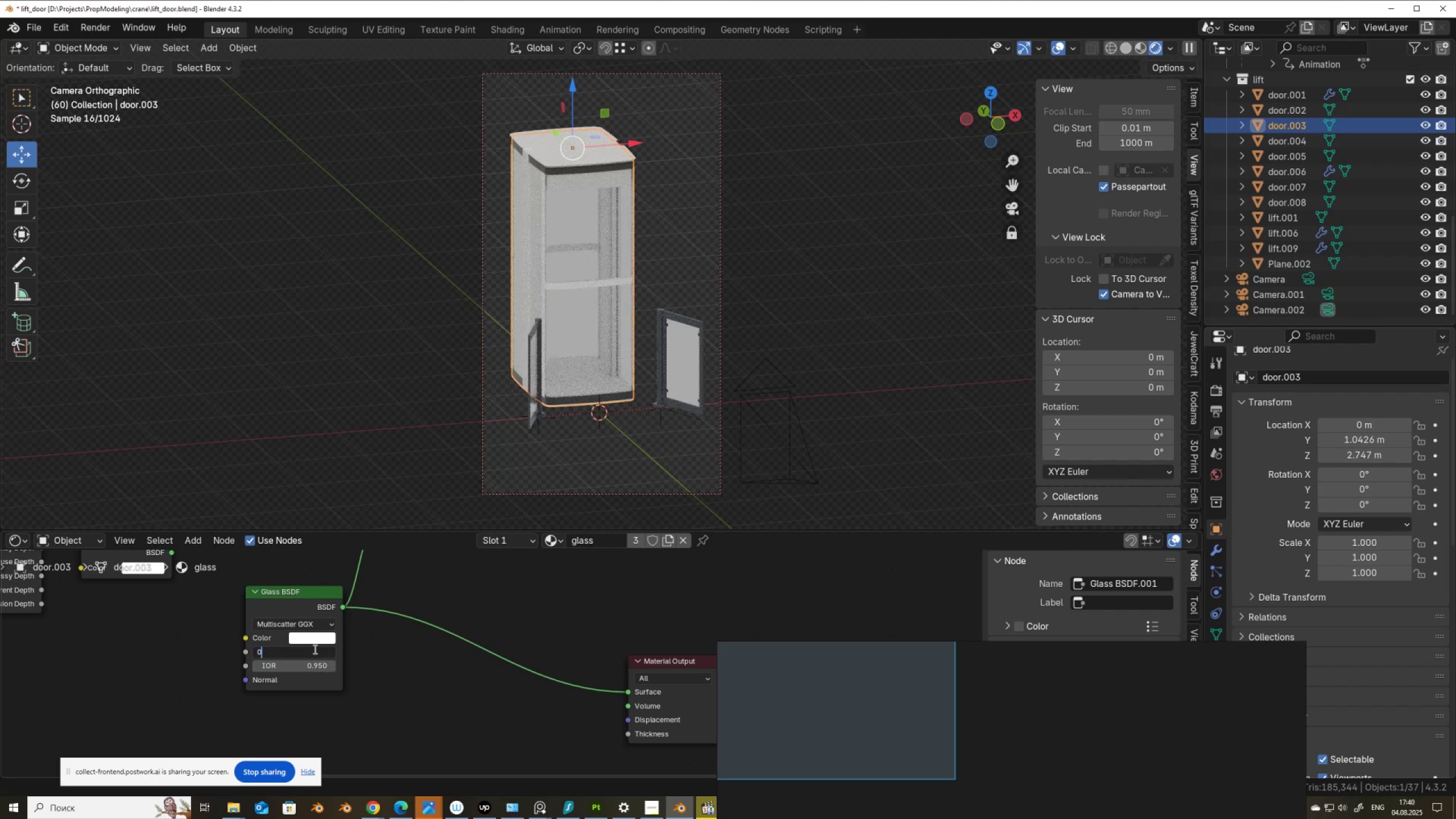 
key(NumpadDecimal)
 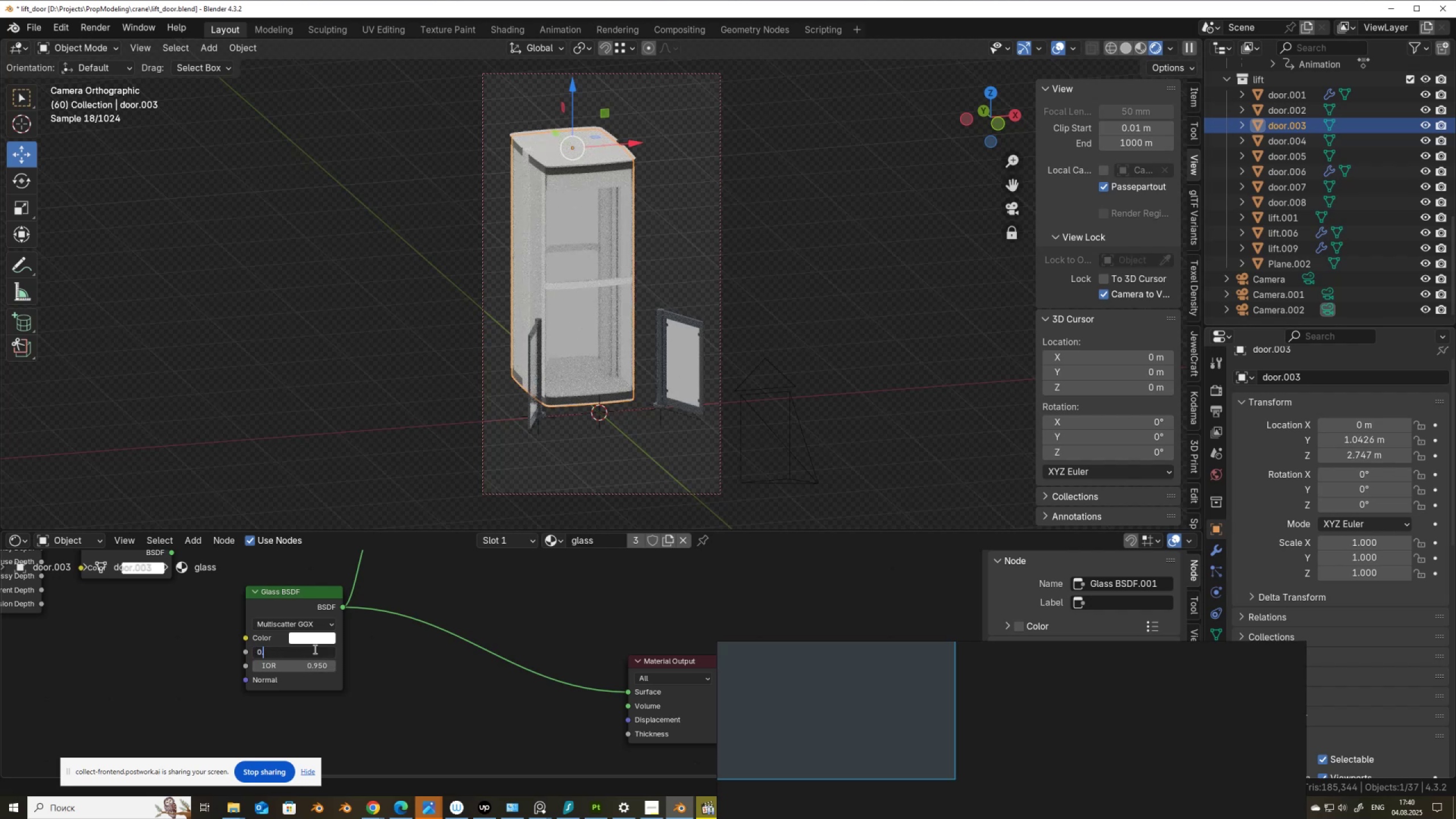 
key(Numpad1)
 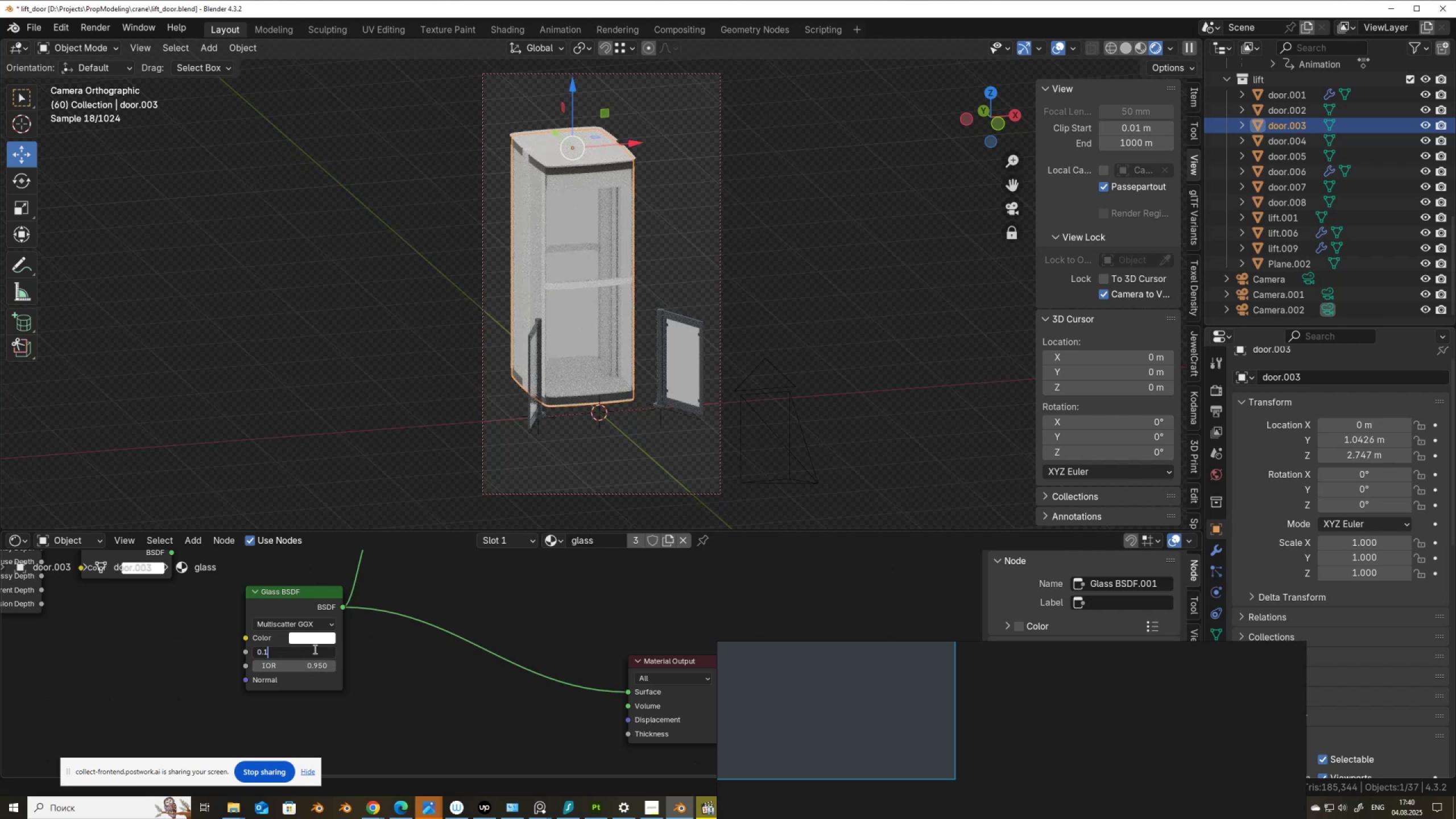 
key(Numpad1)
 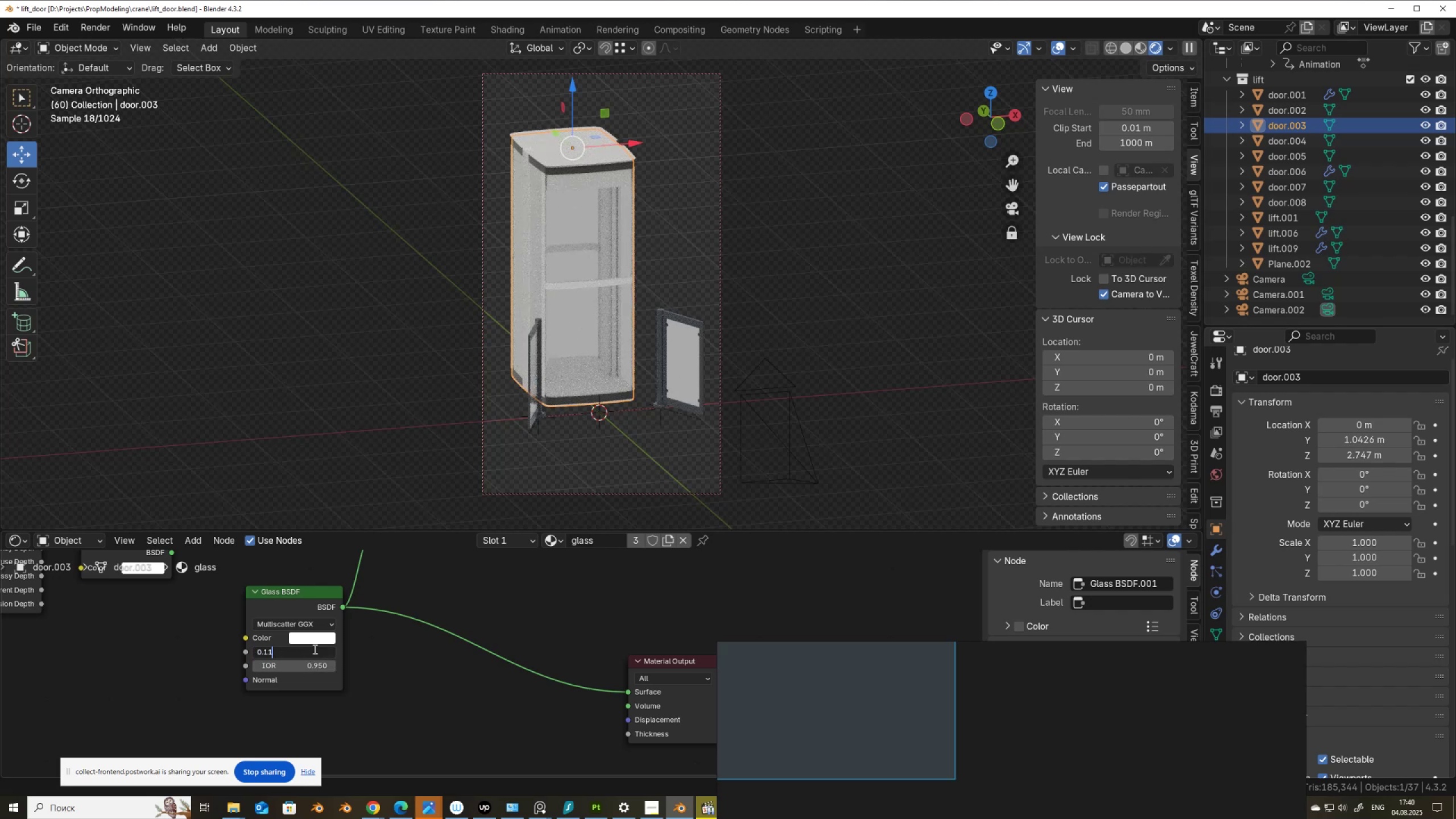 
key(NumpadEnter)
 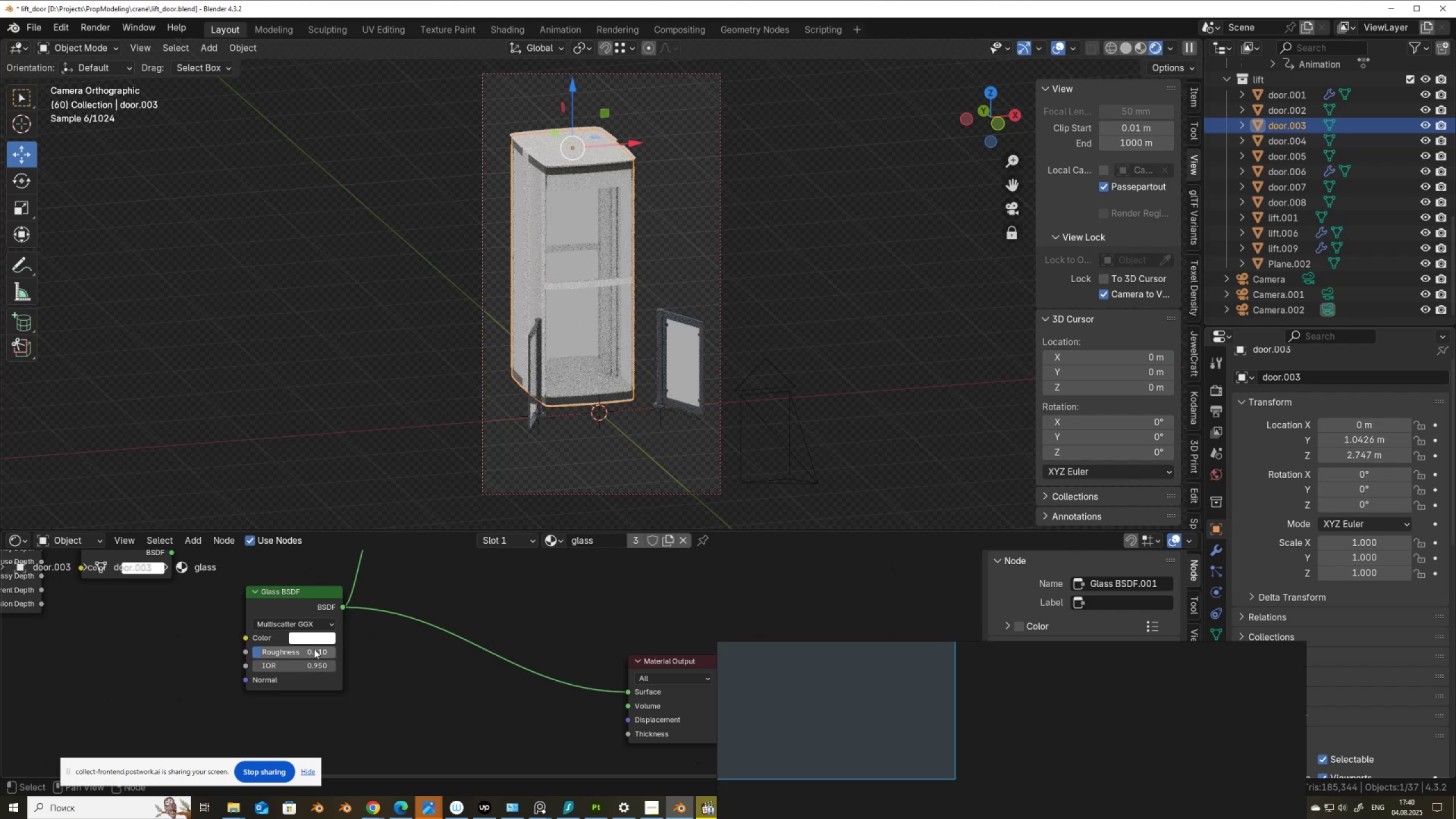 
left_click([314, 649])
 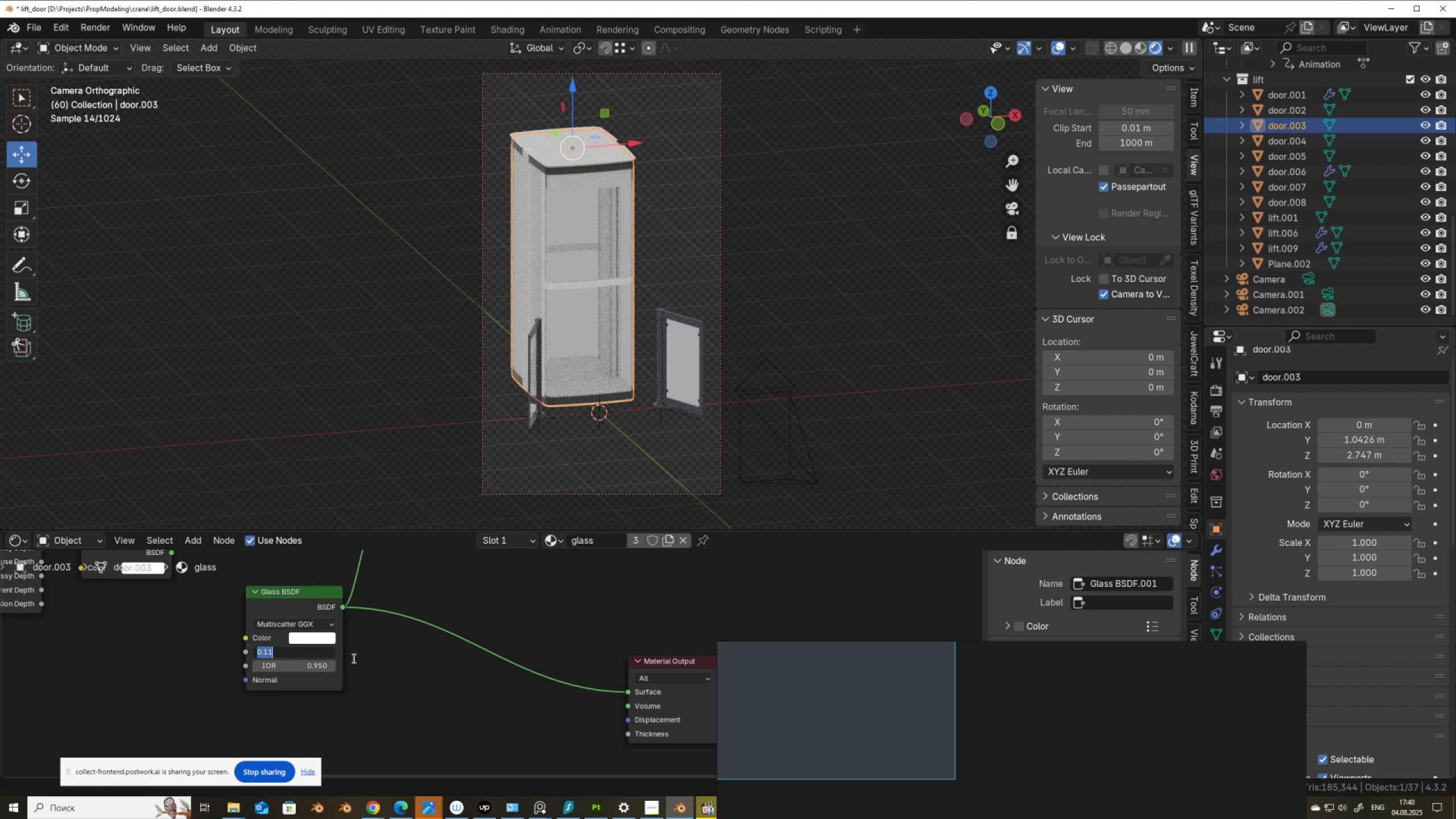 
key(Numpad0)
 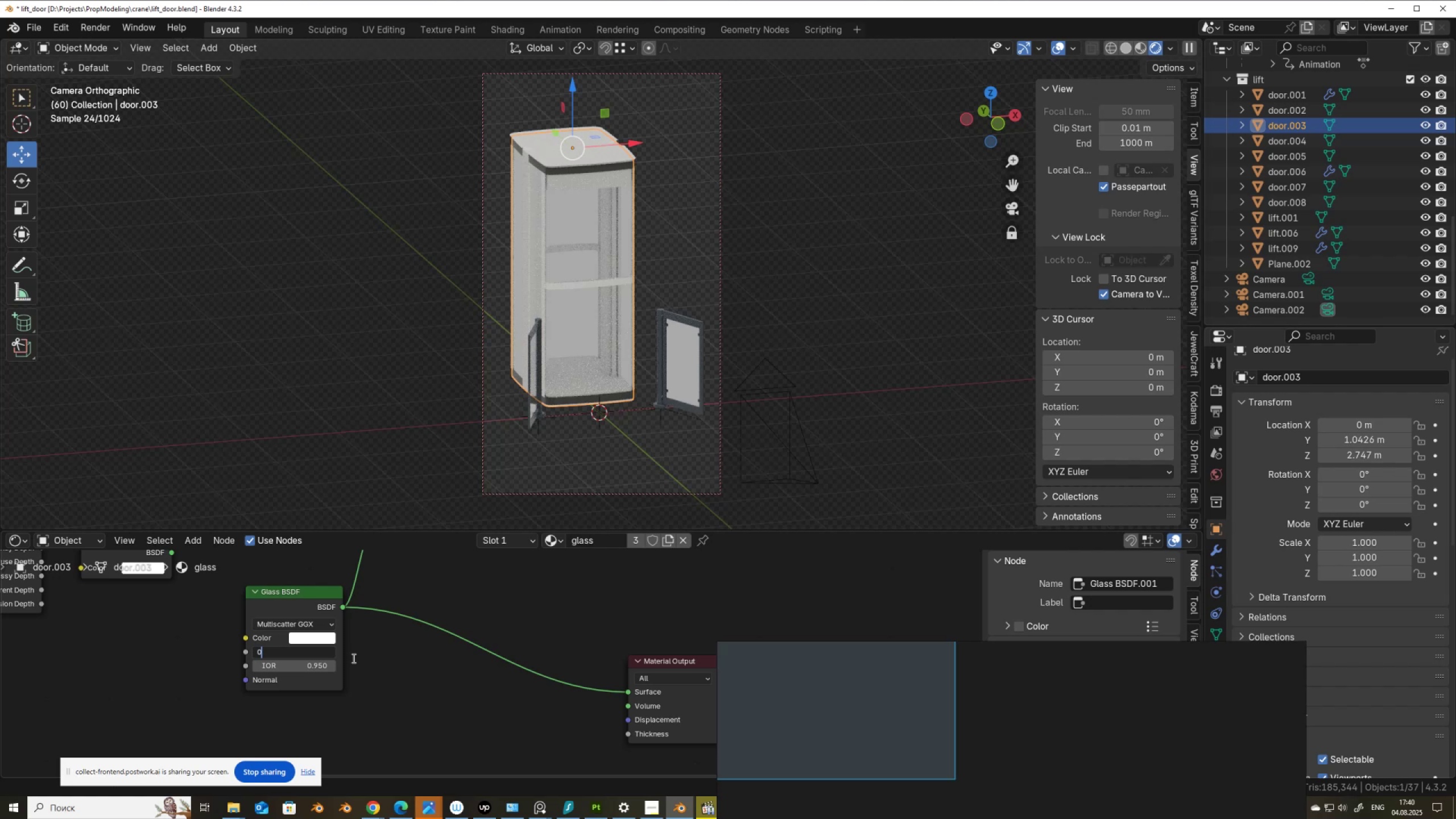 
key(NumpadDecimal)
 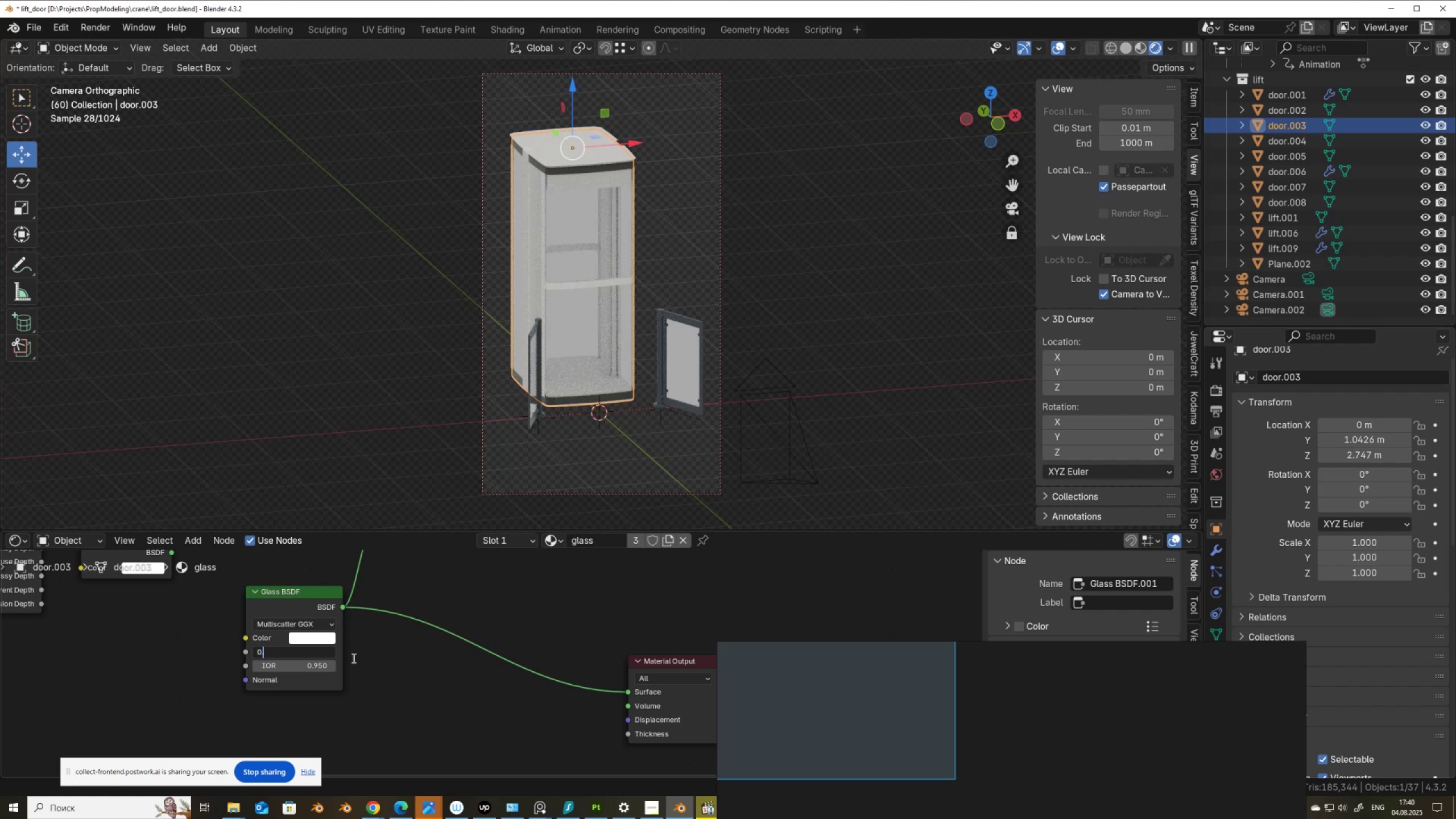 
key(Numpad1)
 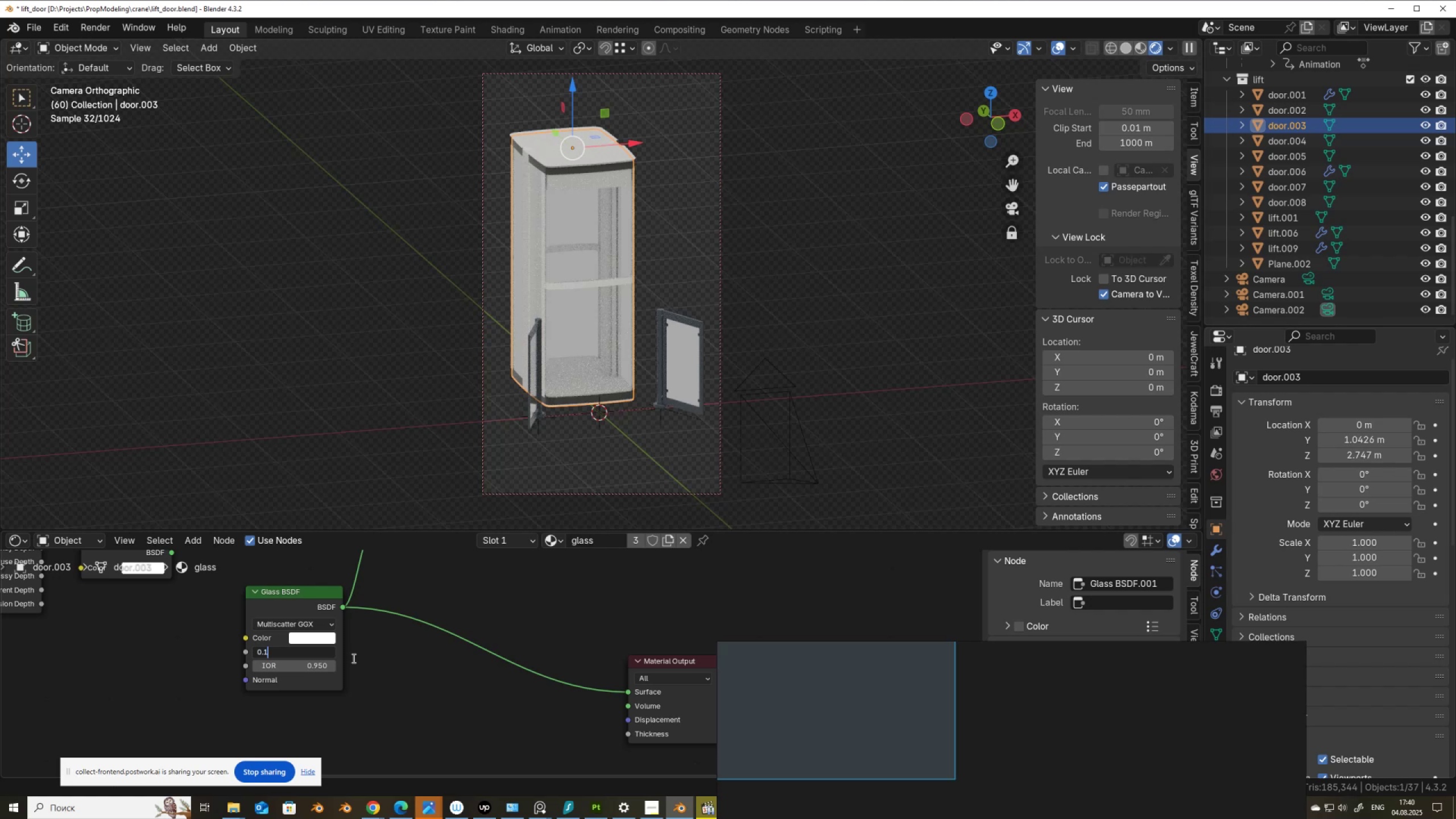 
key(Numpad0)
 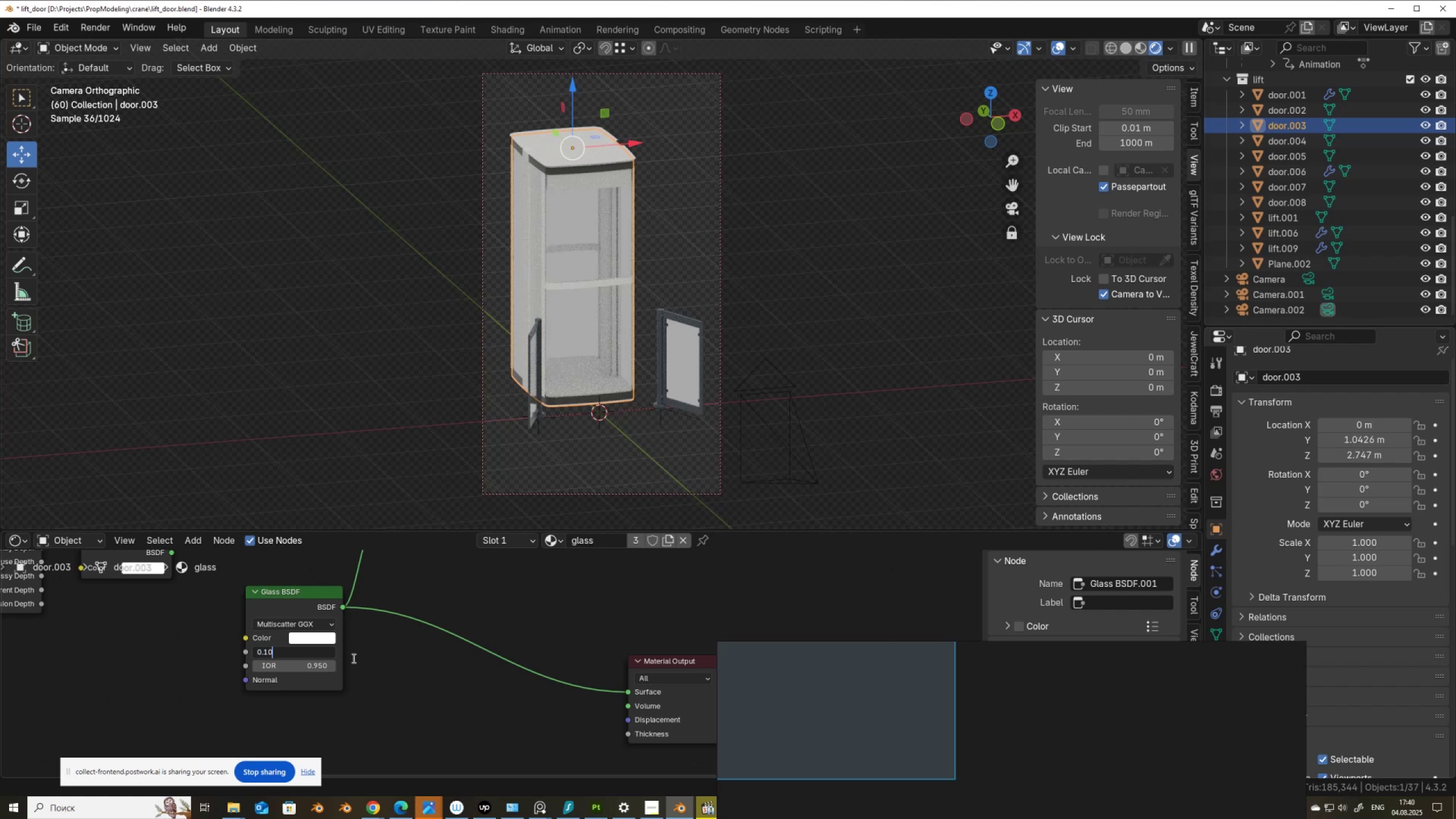 
key(Numpad0)
 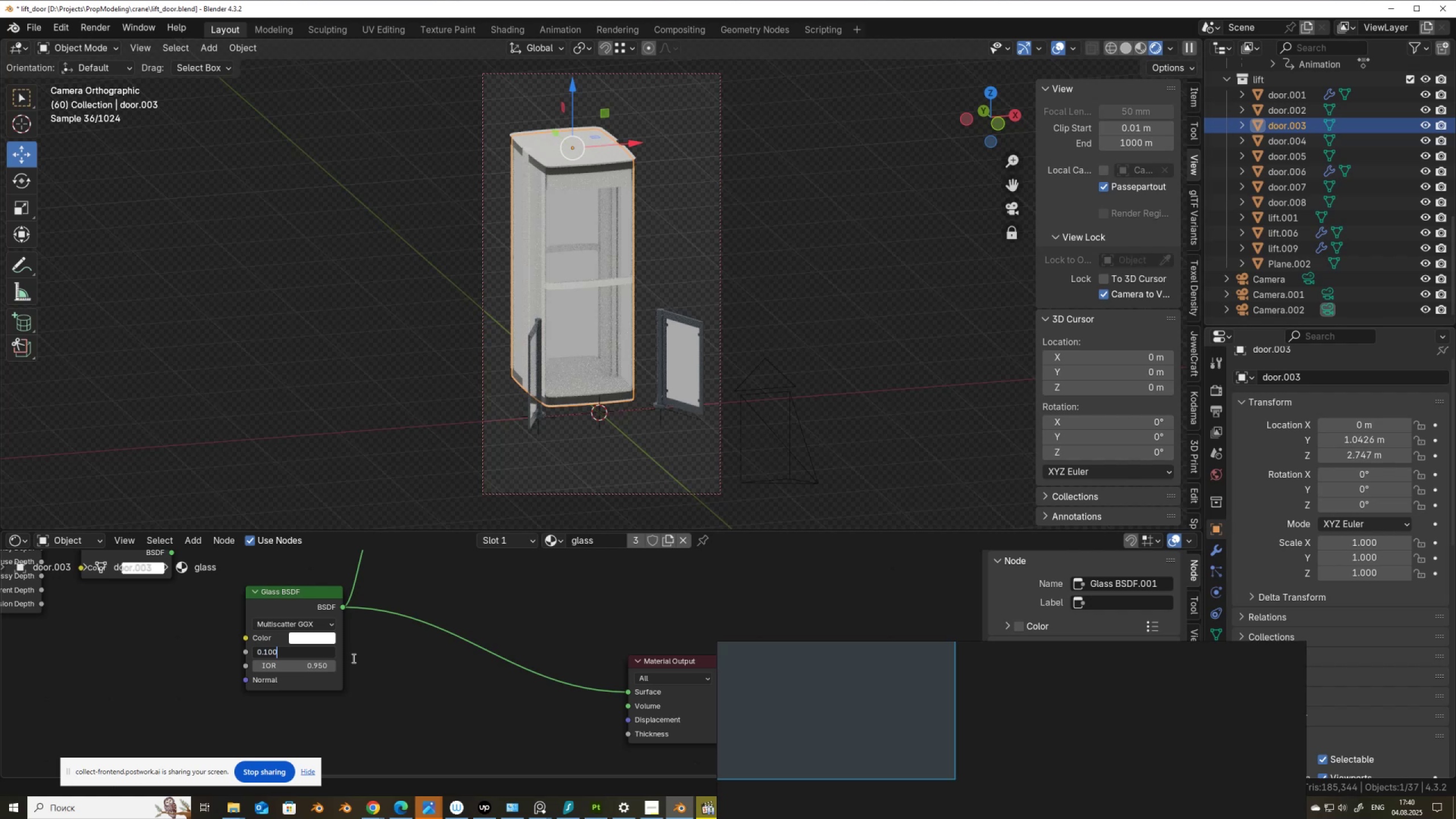 
key(Numpad1)
 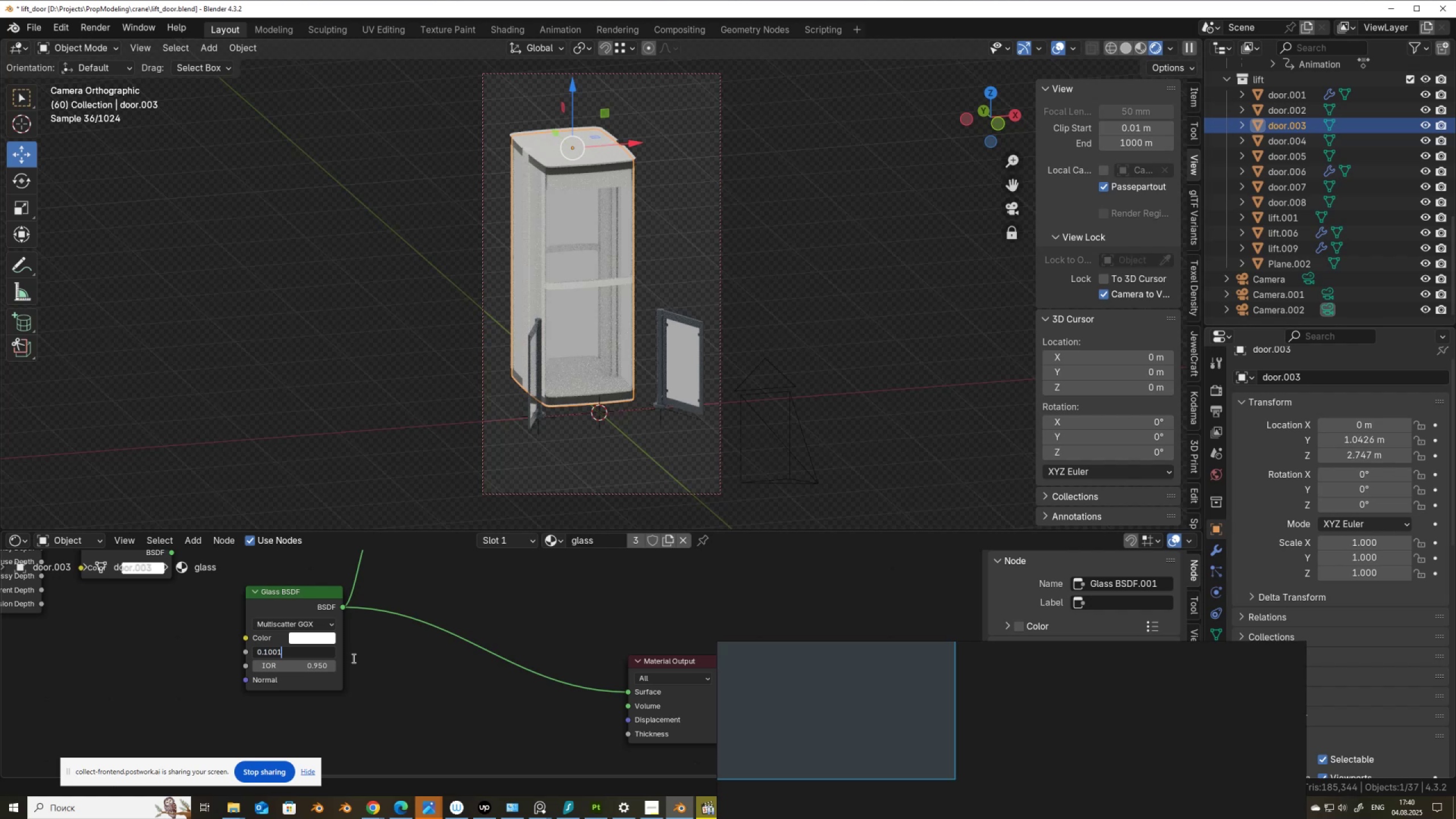 
key(NumpadEnter)
 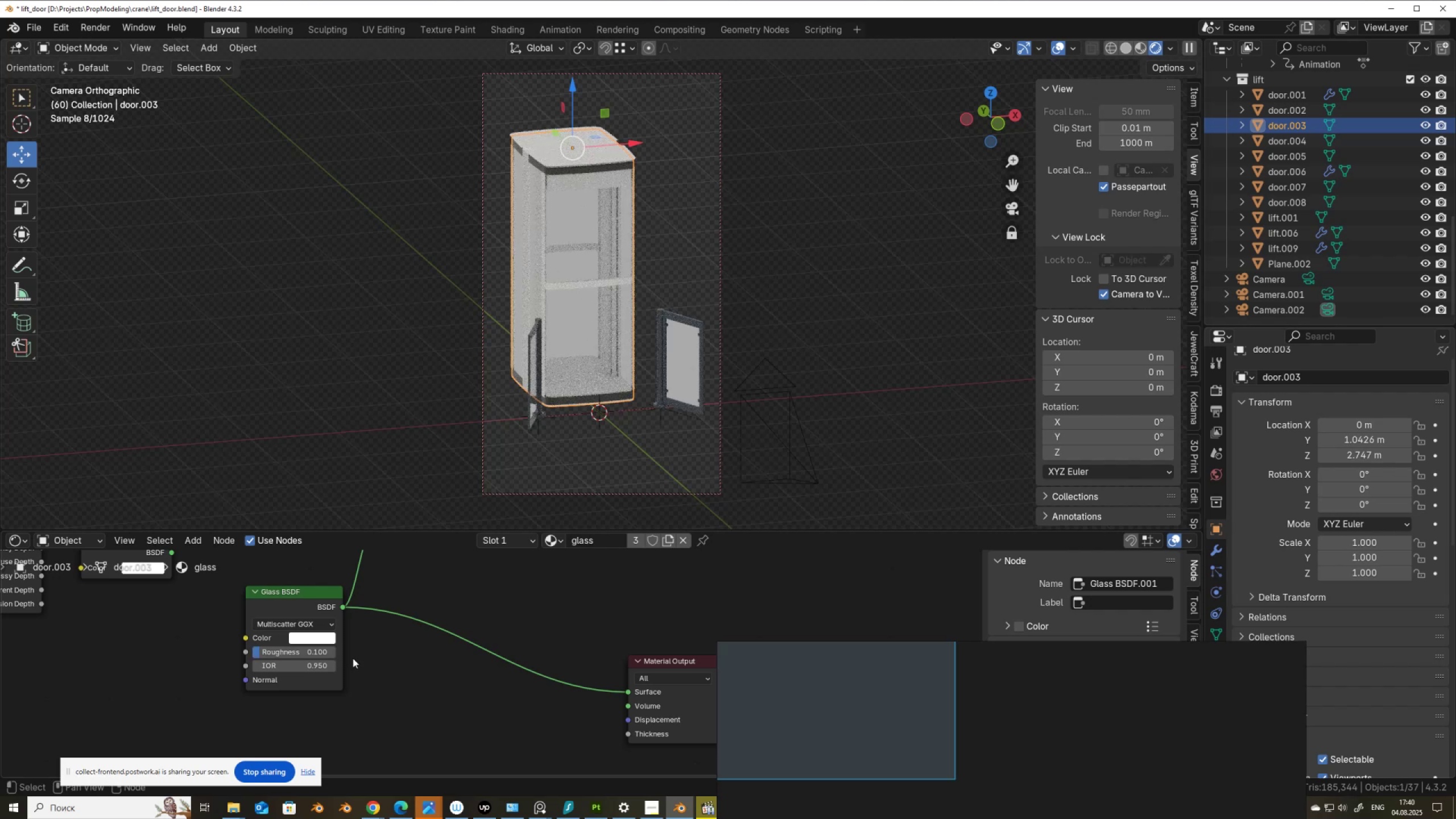 
left_click([303, 649])
 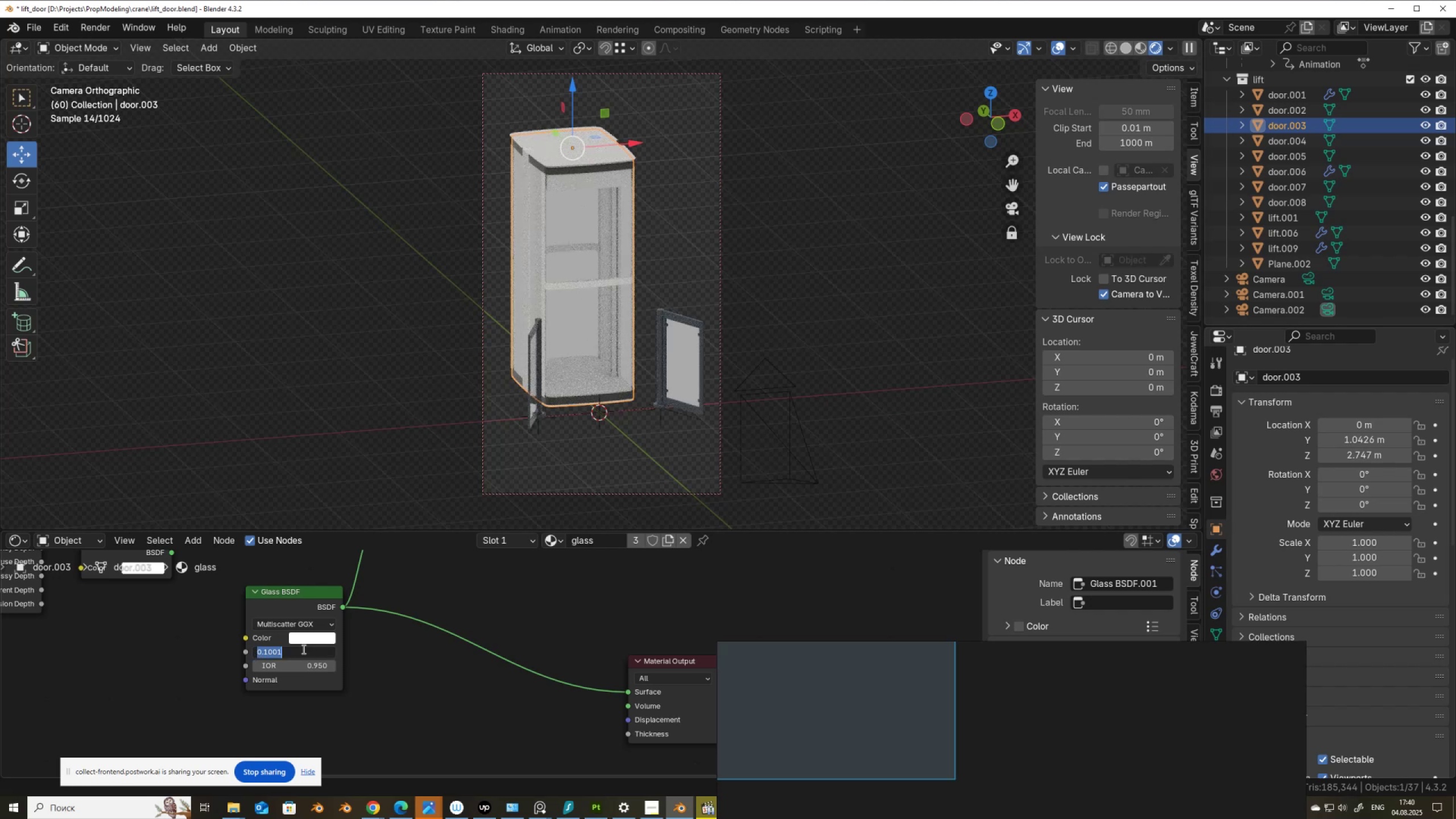 
key(Numpad0)
 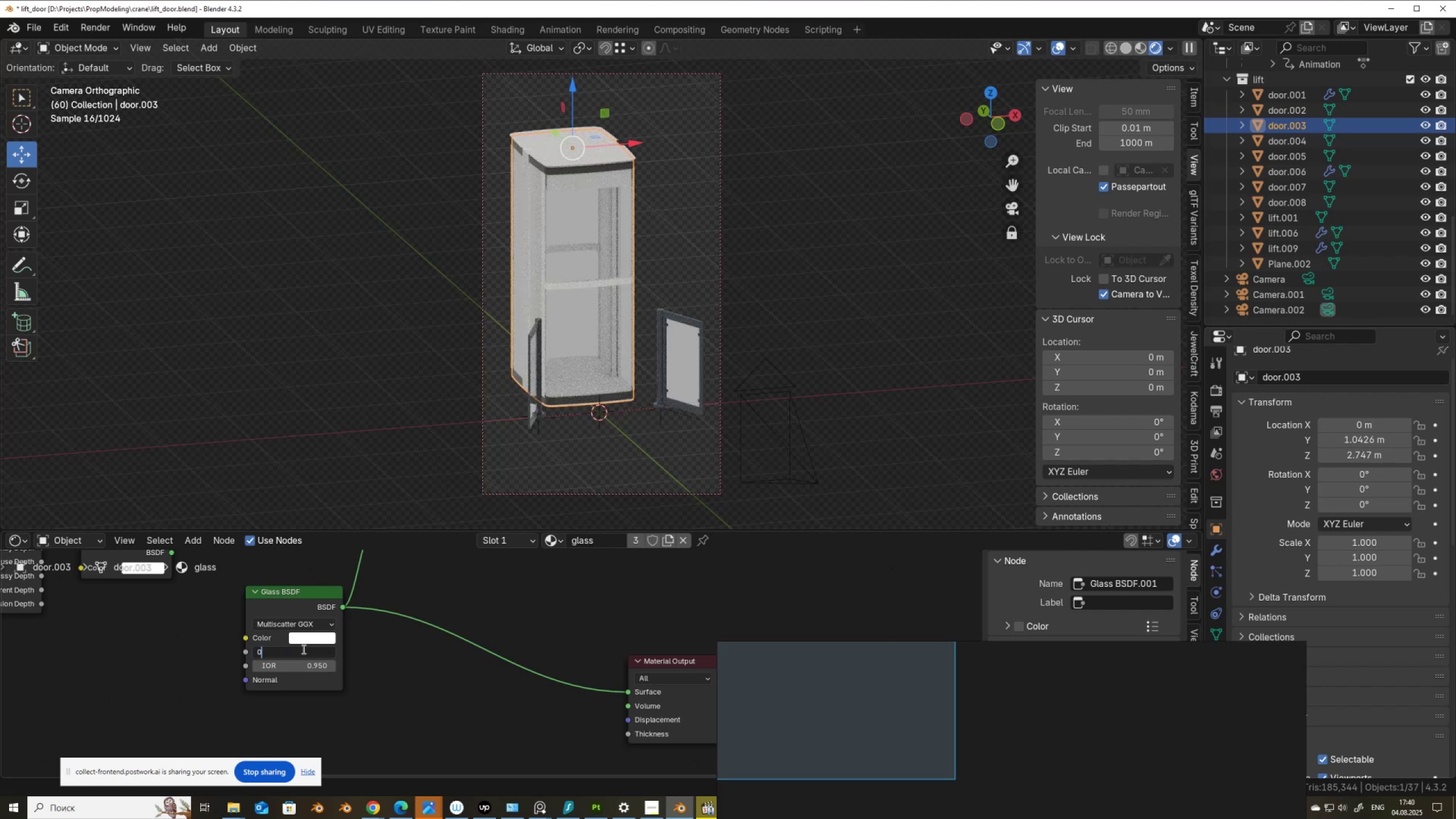 
key(NumpadDecimal)
 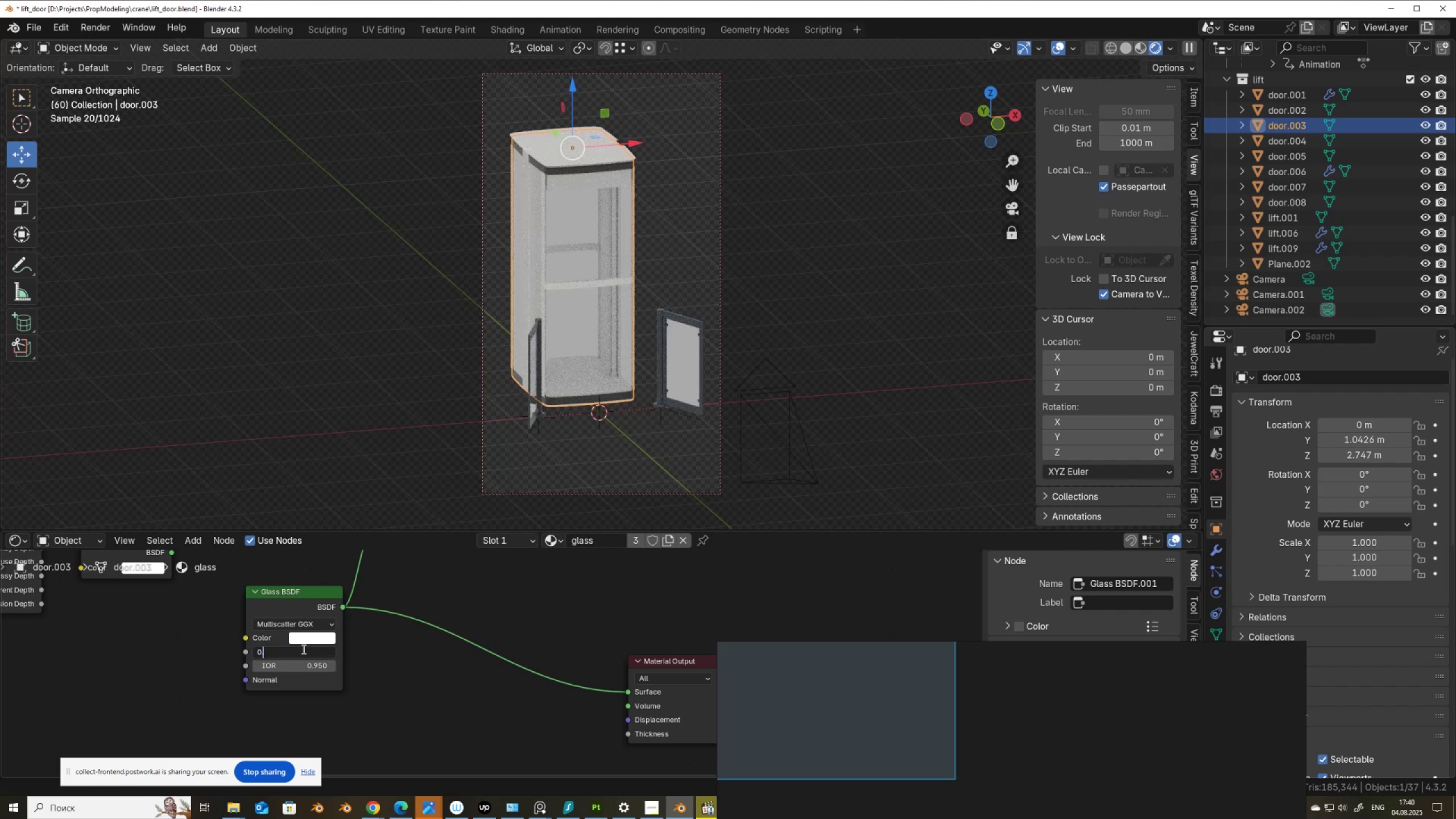 
key(Numpad1)
 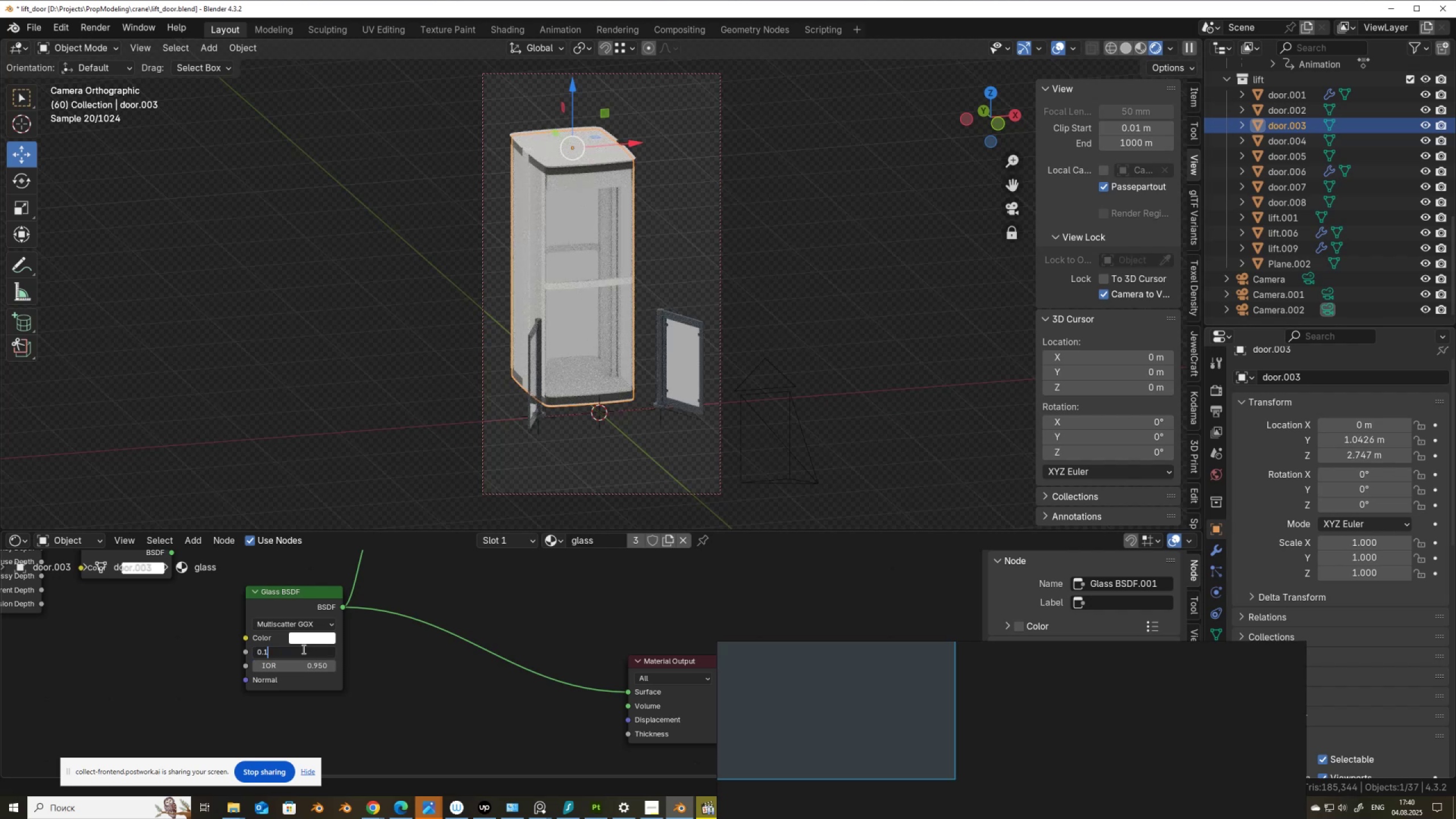 
key(NumpadEnter)
 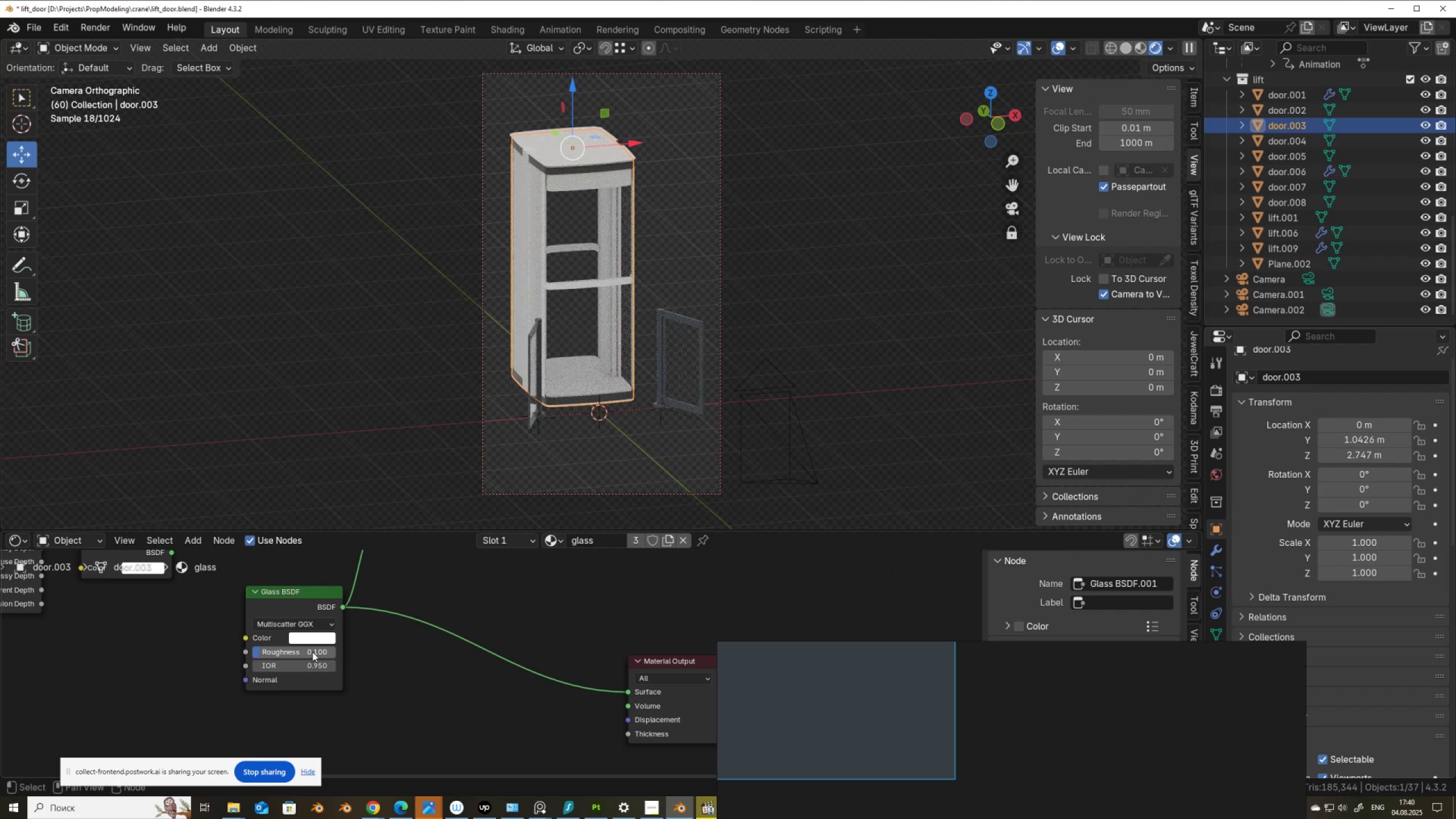 
left_click([312, 652])
 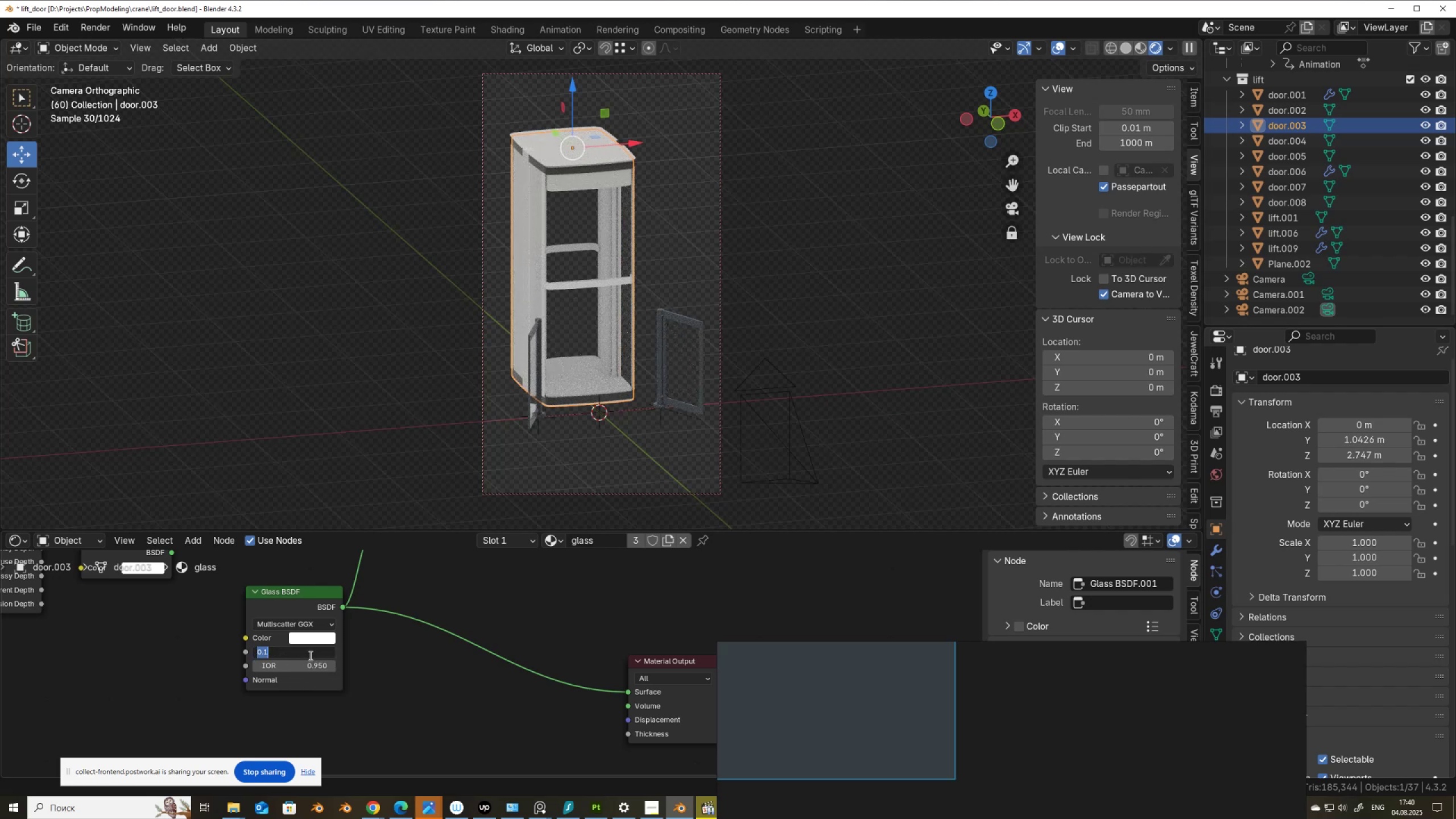 
left_click([308, 655])
 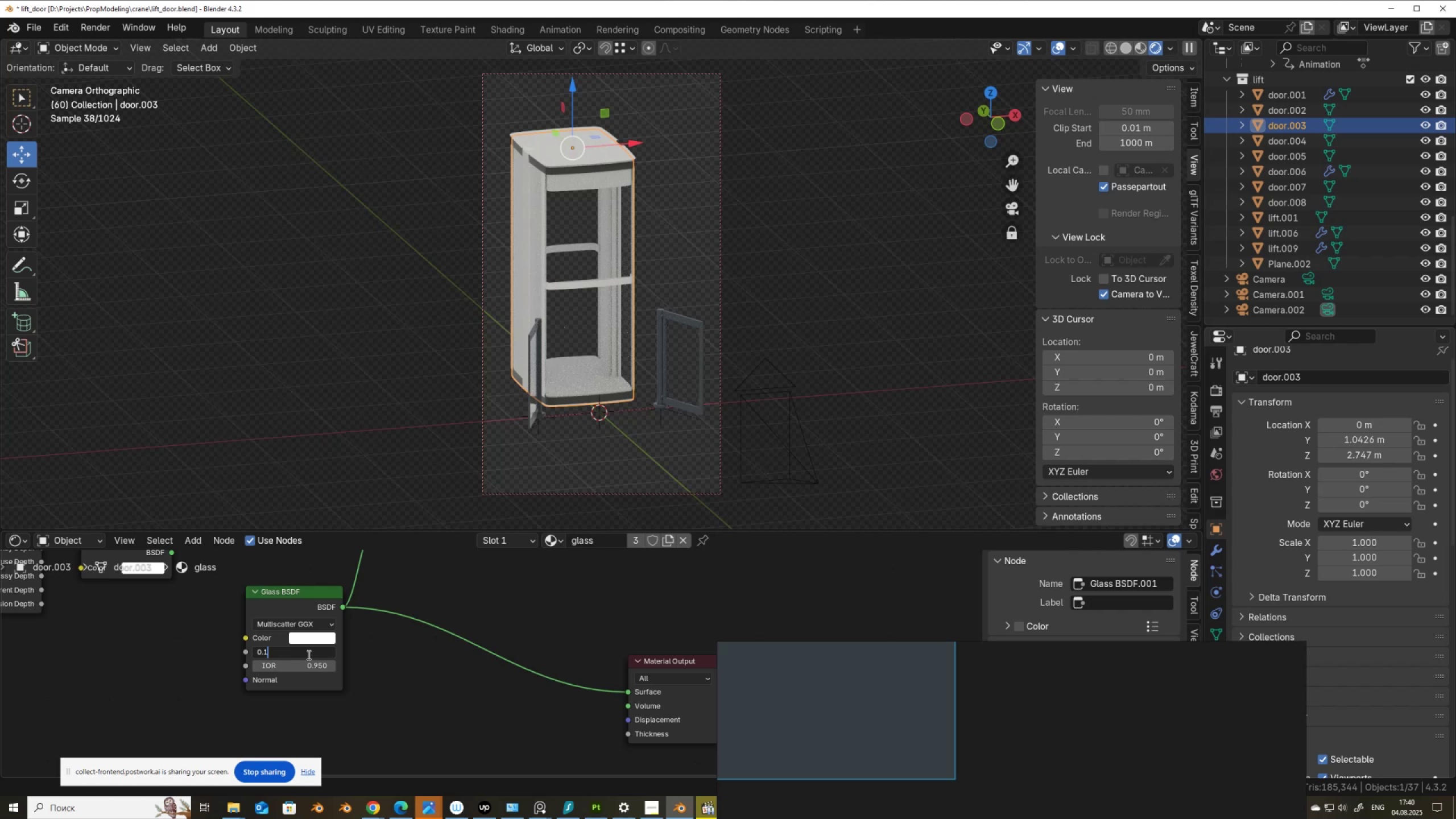 
key(Numpad5)
 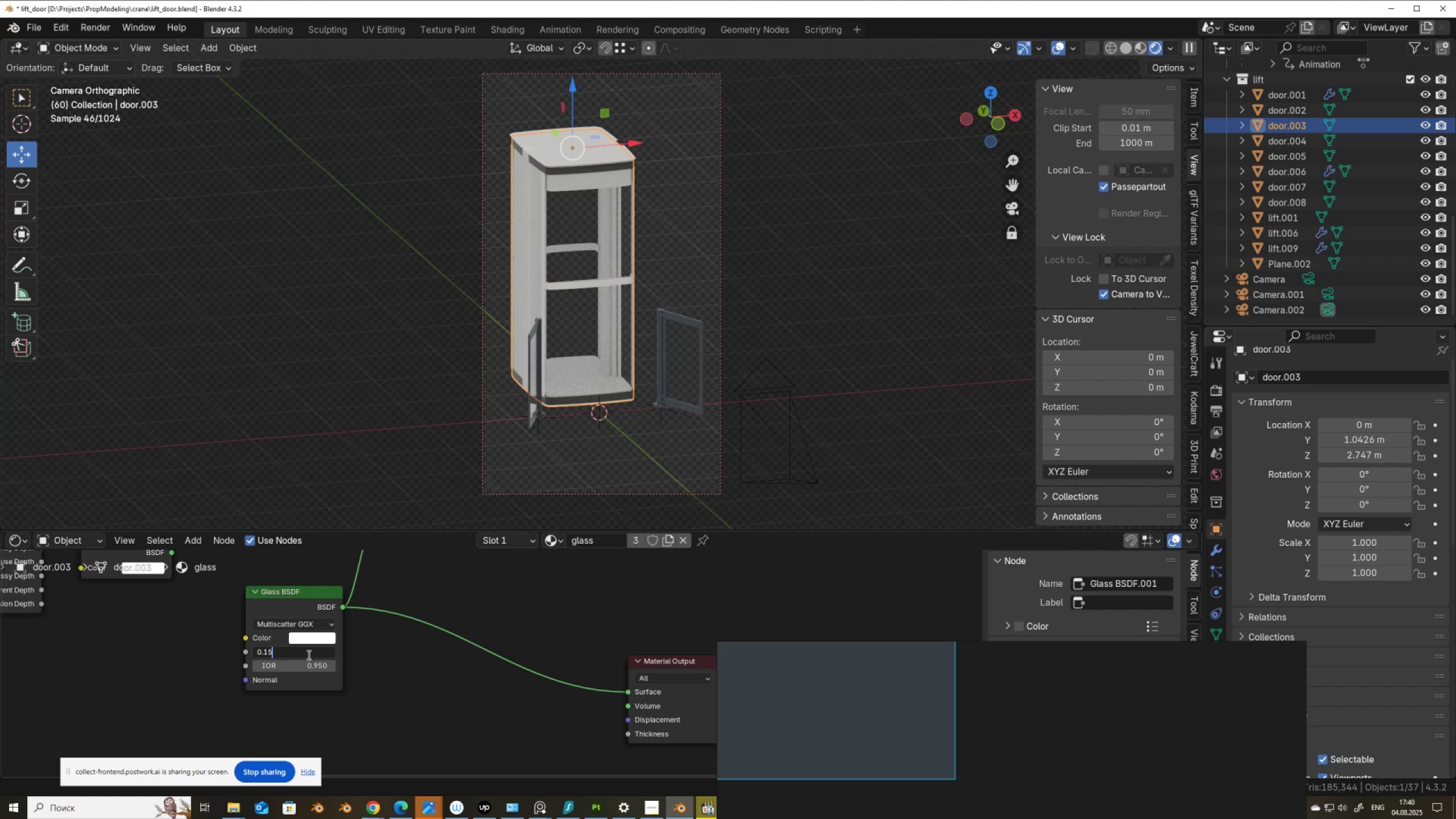 
key(NumpadEnter)
 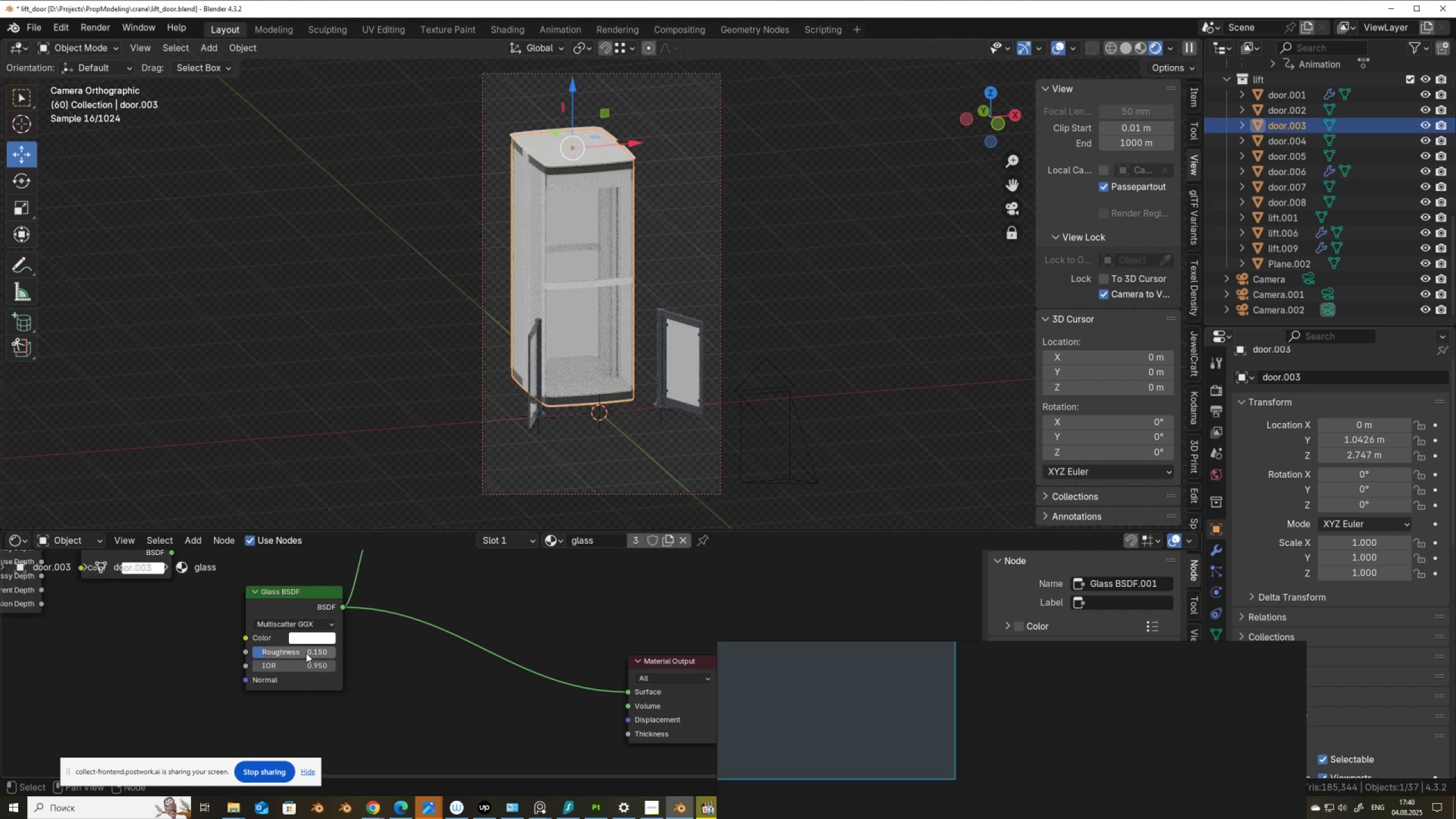 
left_click([310, 649])
 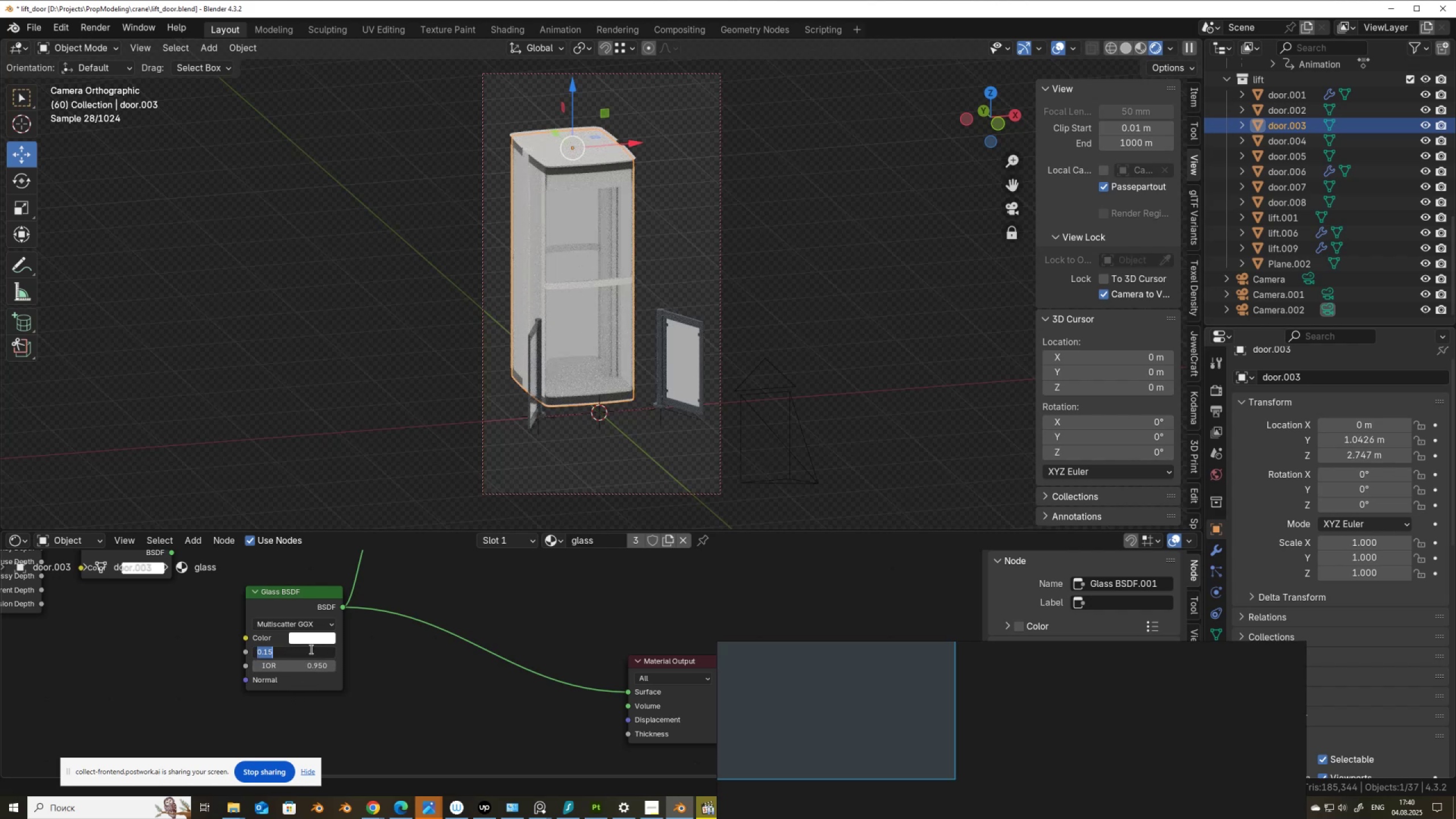 
left_click([310, 649])
 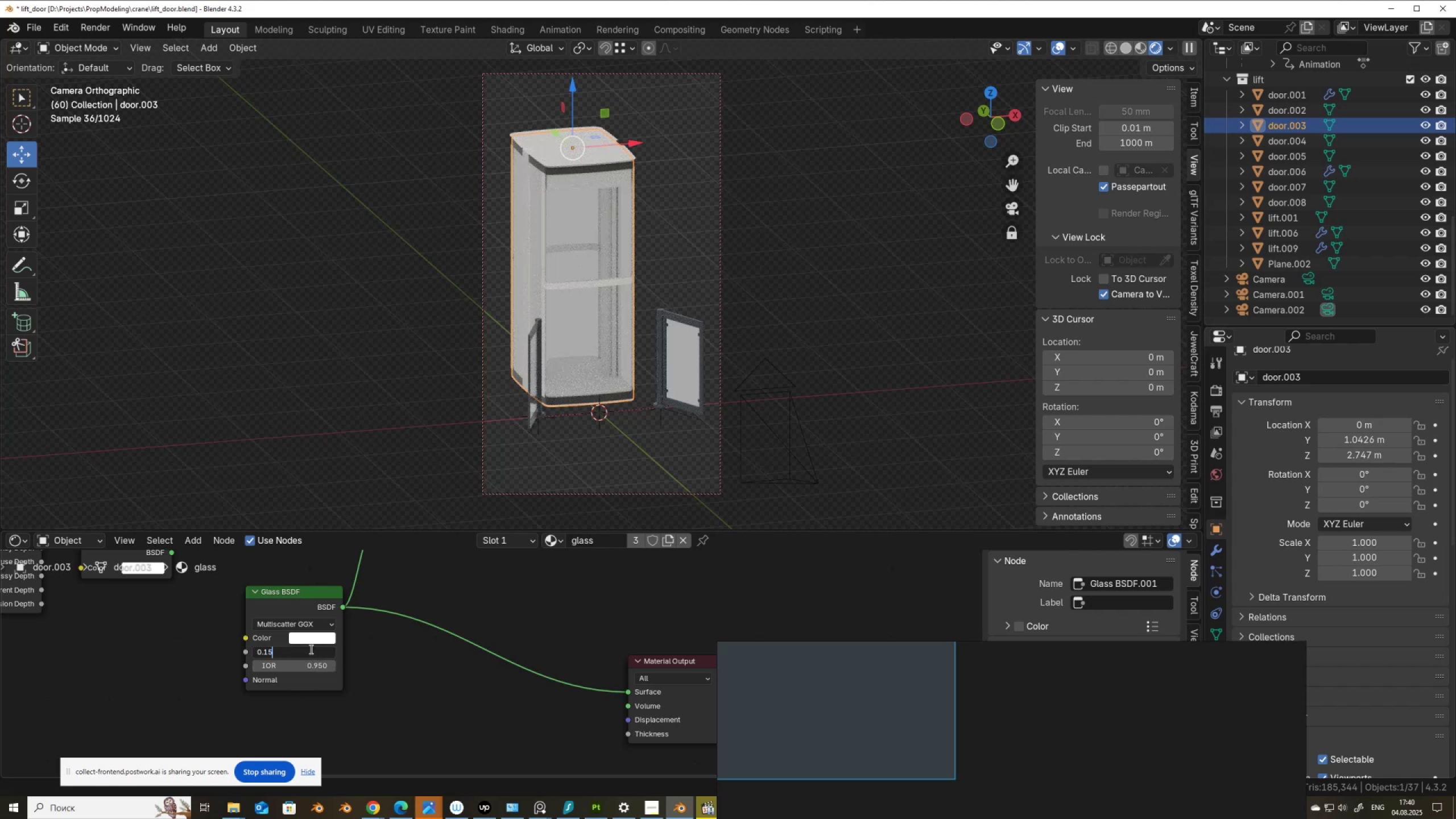 
key(Backspace)
 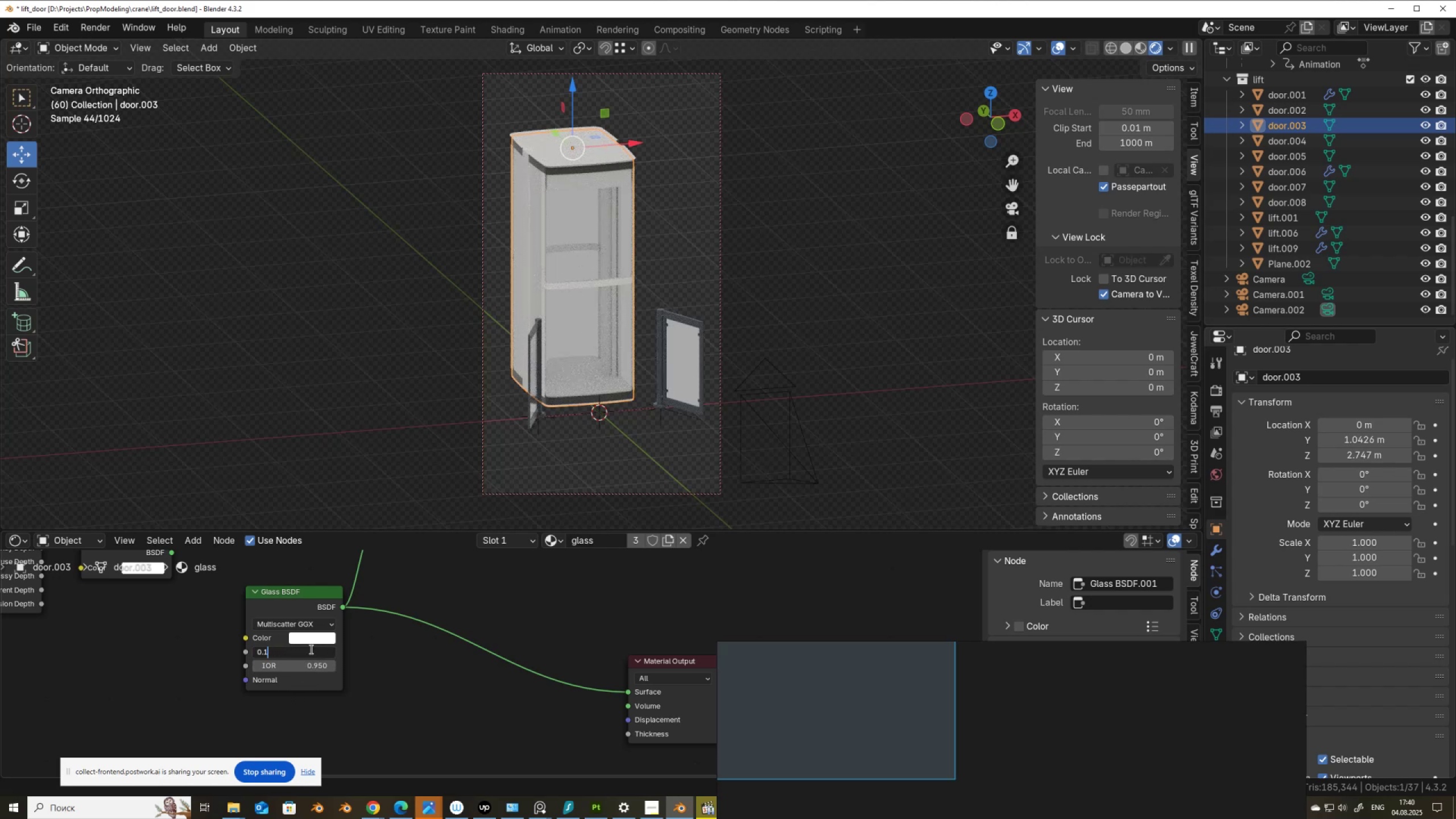 
key(Numpad0)
 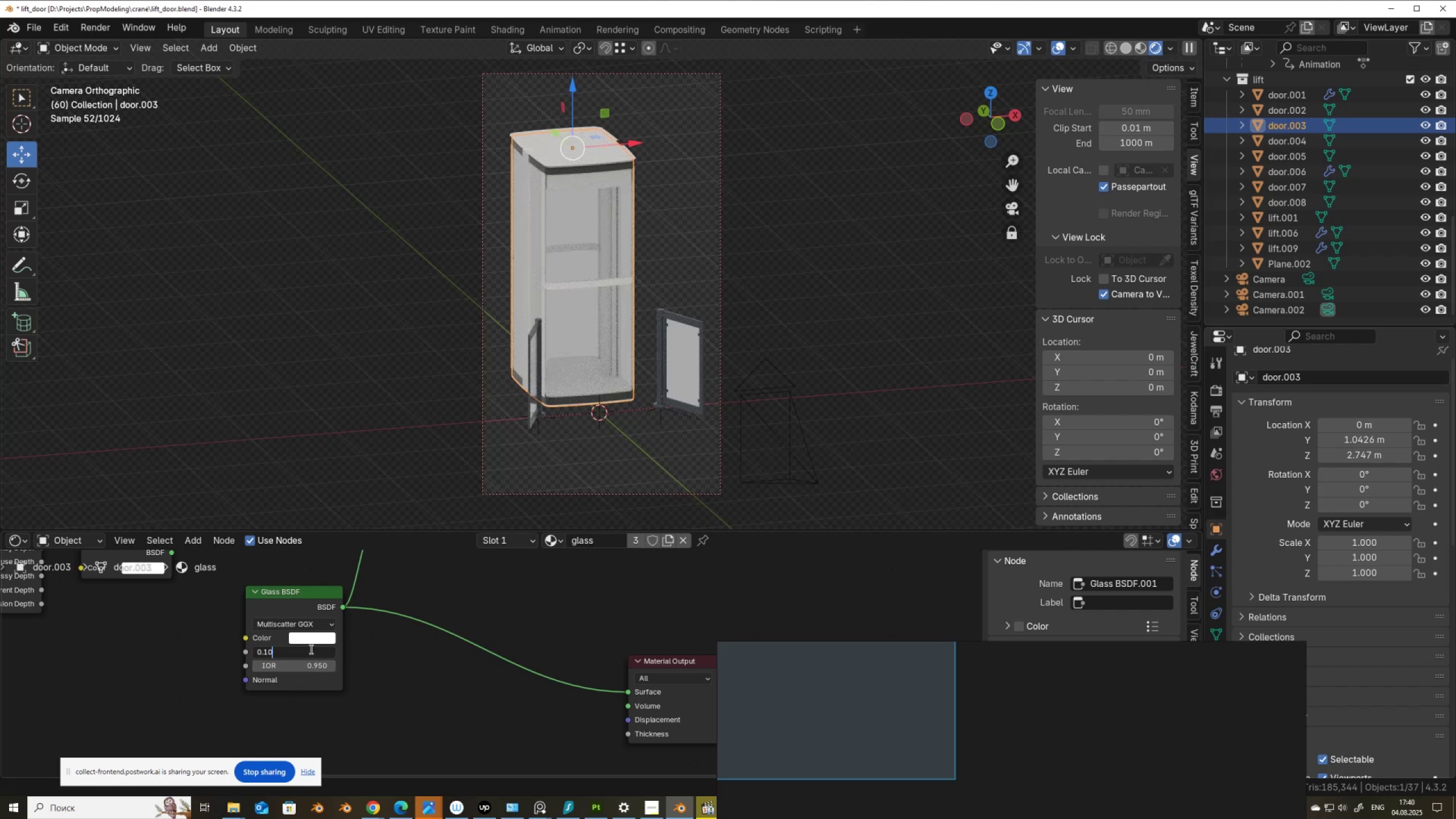 
key(Numpad0)
 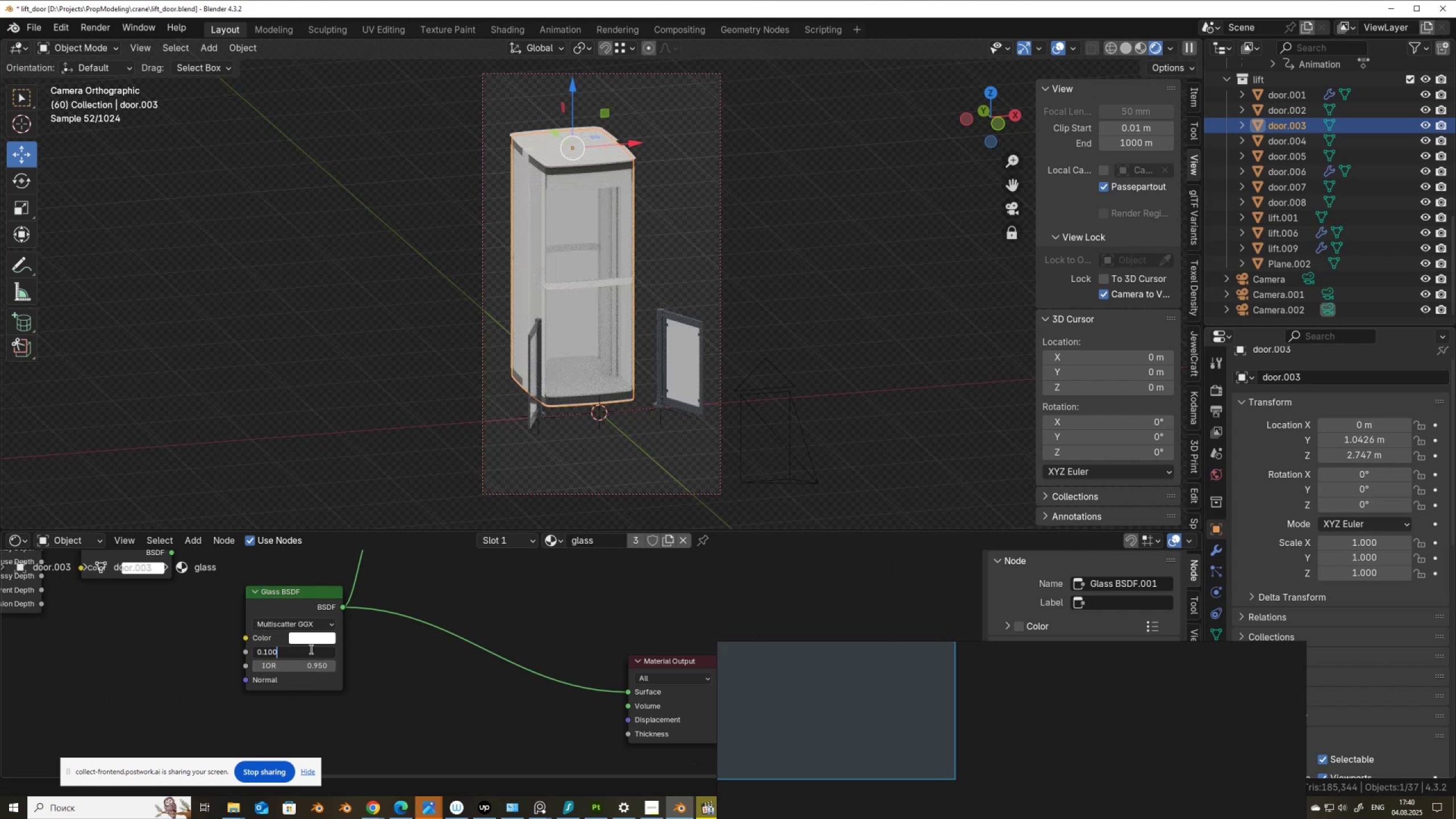 
key(Numpad0)
 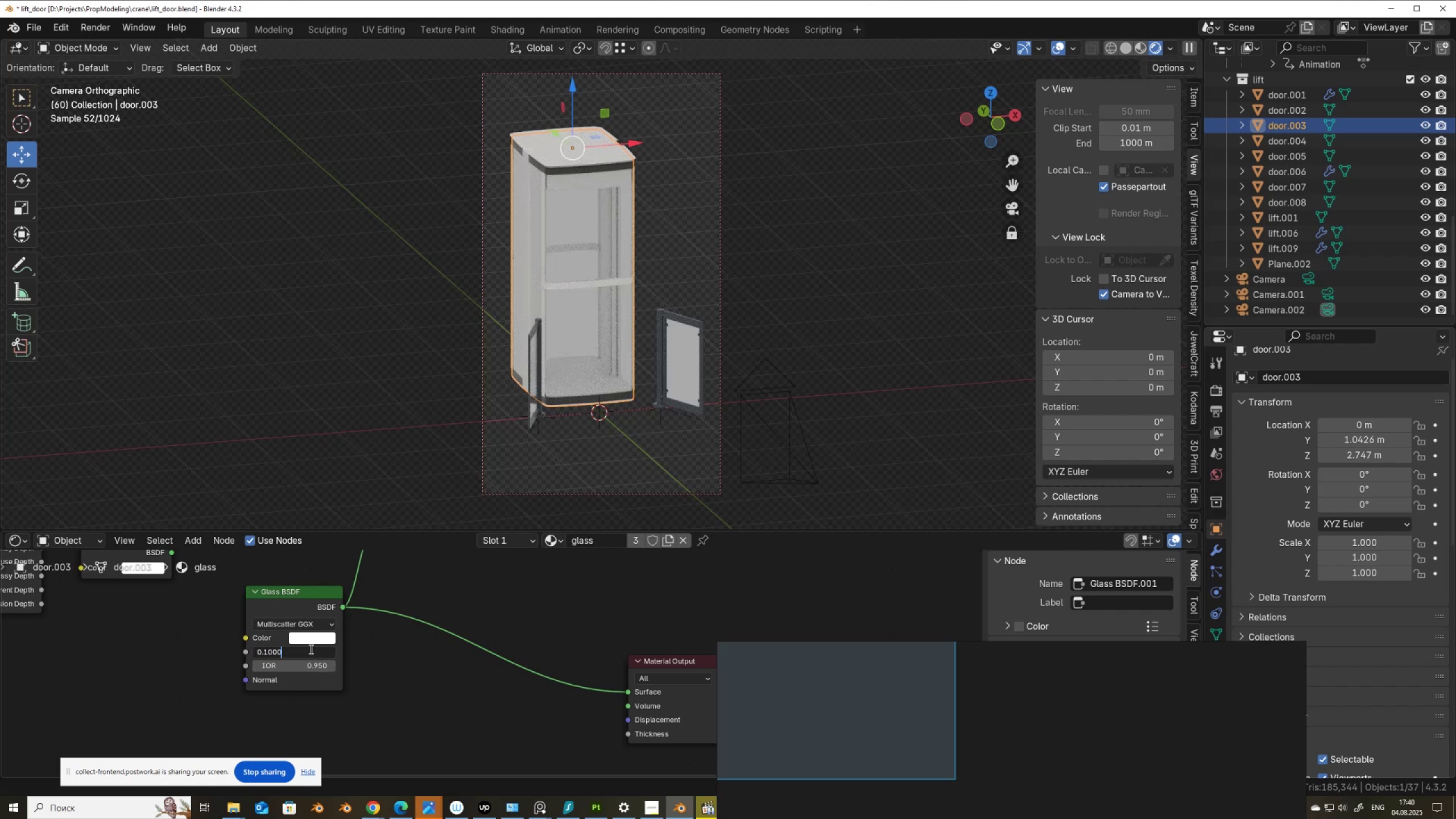 
key(Numpad0)
 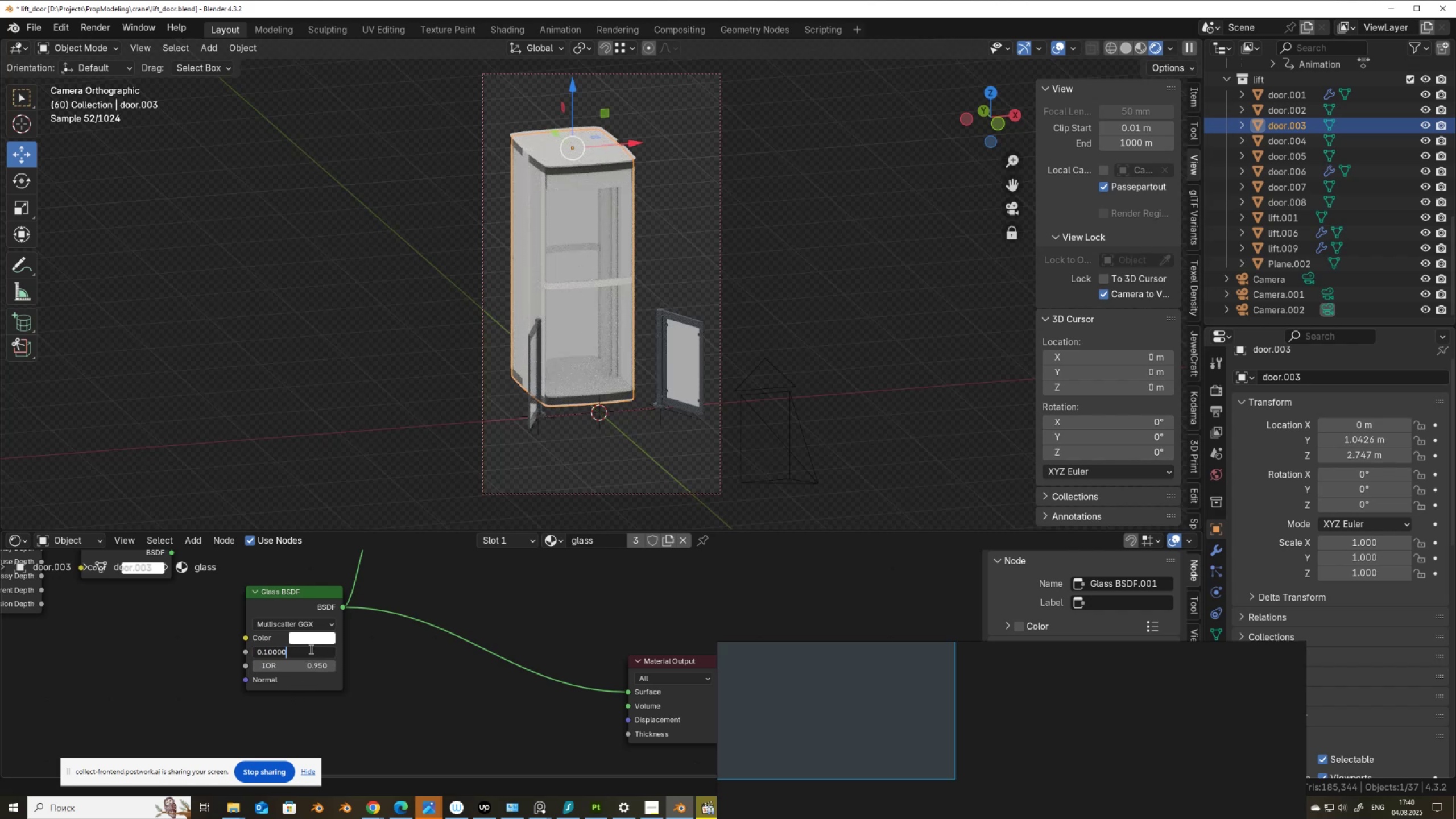 
key(Numpad1)
 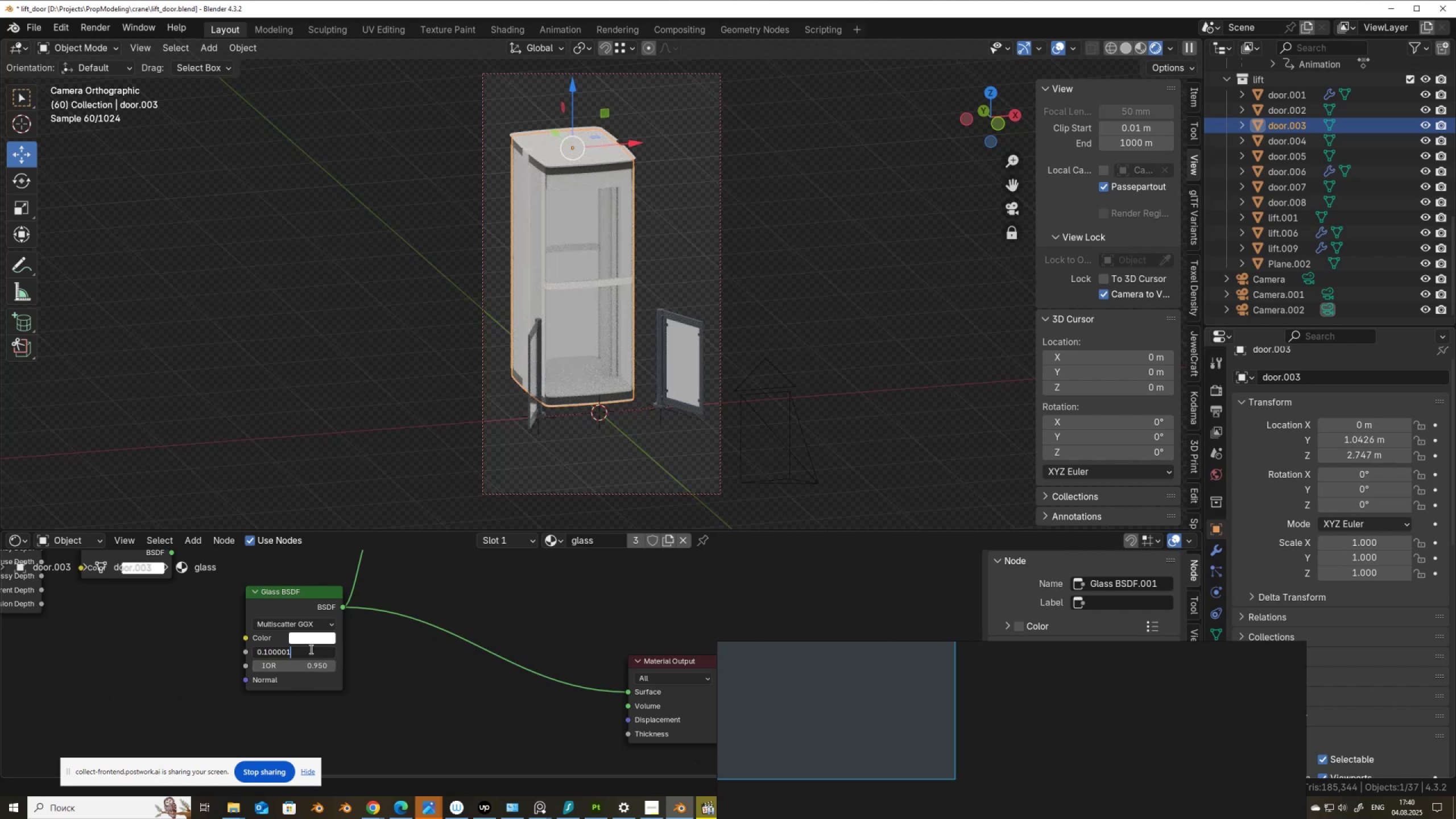 
key(NumpadEnter)
 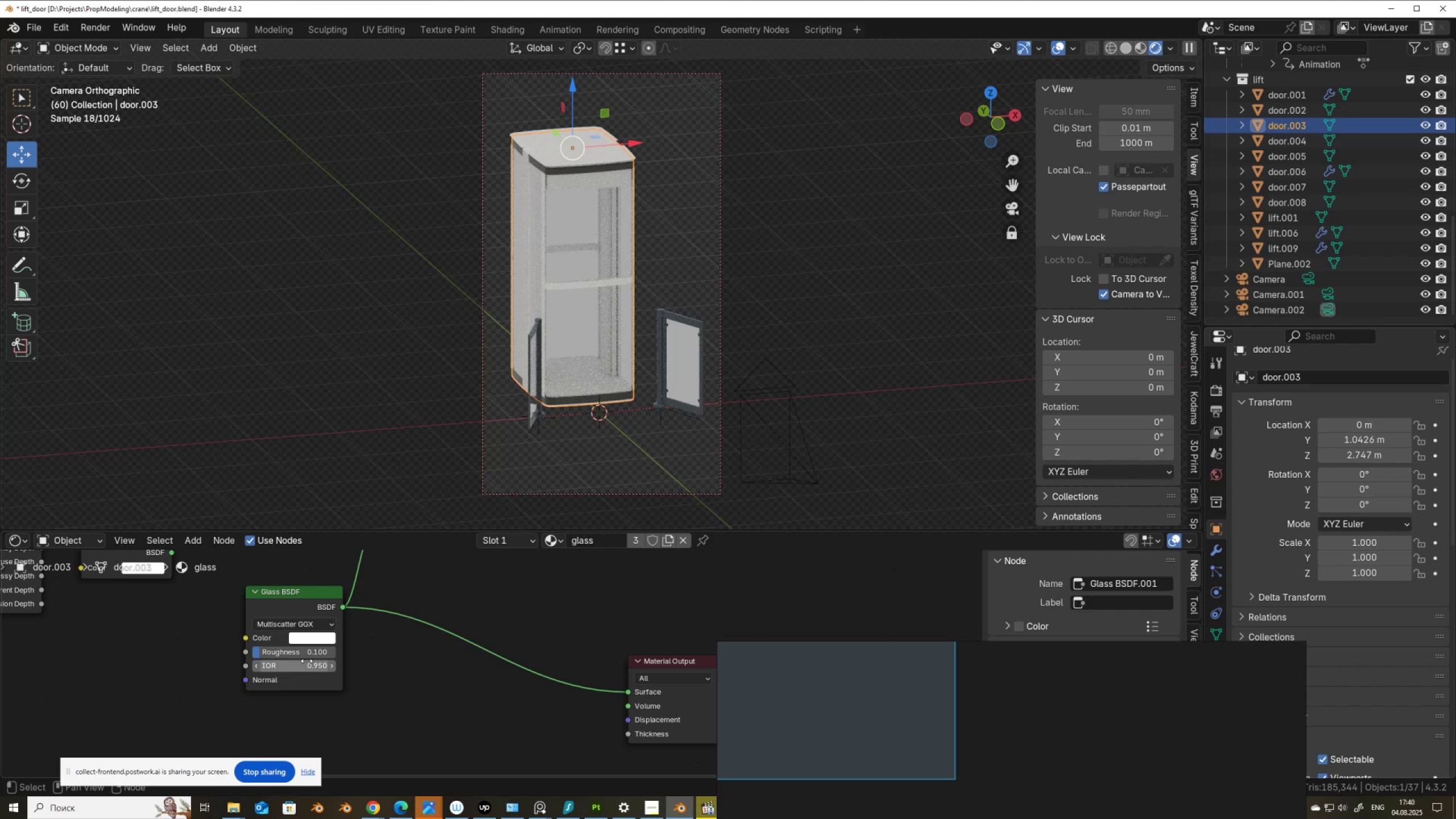 
left_click_drag(start_coordinate=[304, 667], to_coordinate=[306, 180])
 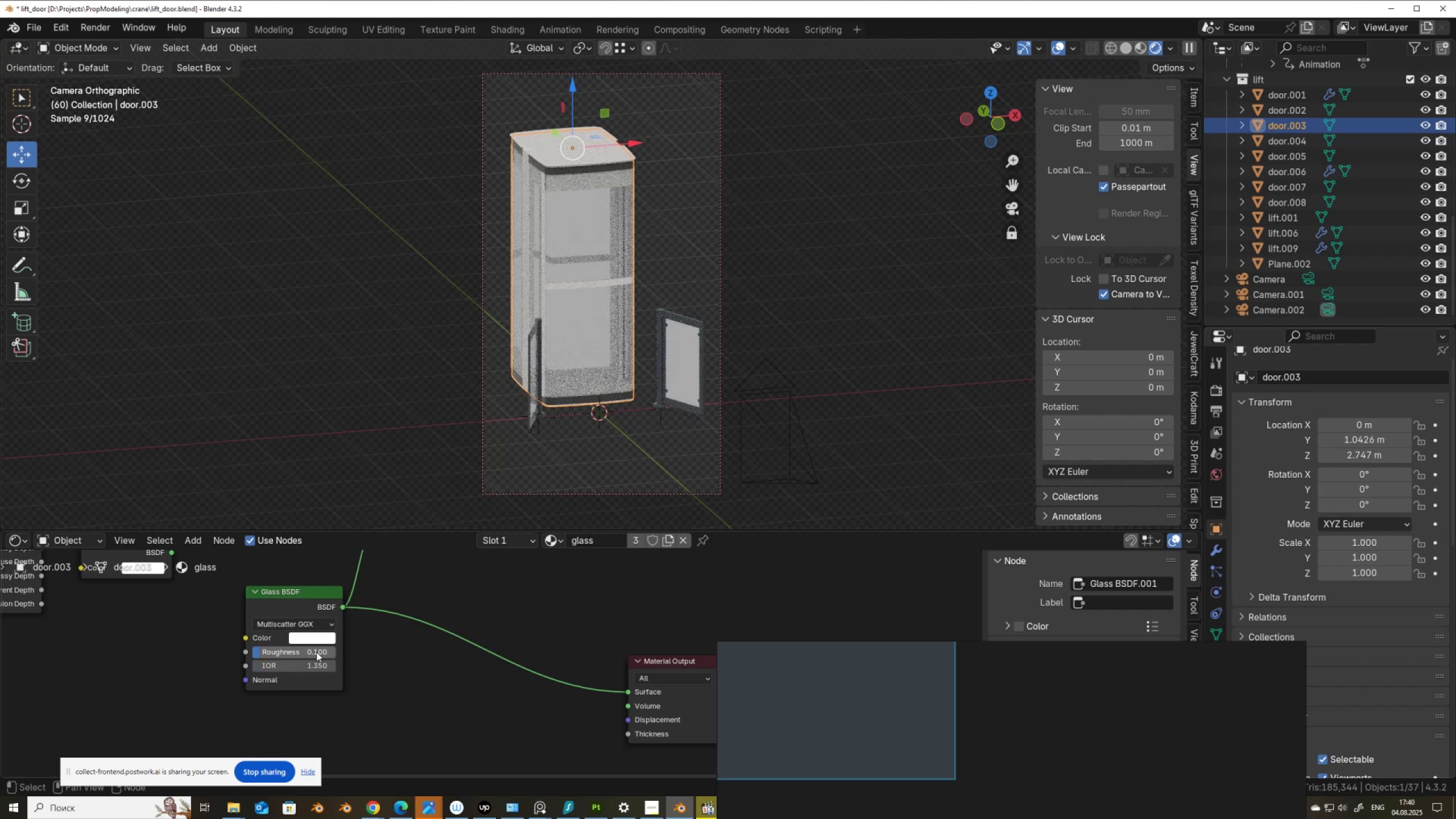 
key(Control+ControlLeft)
 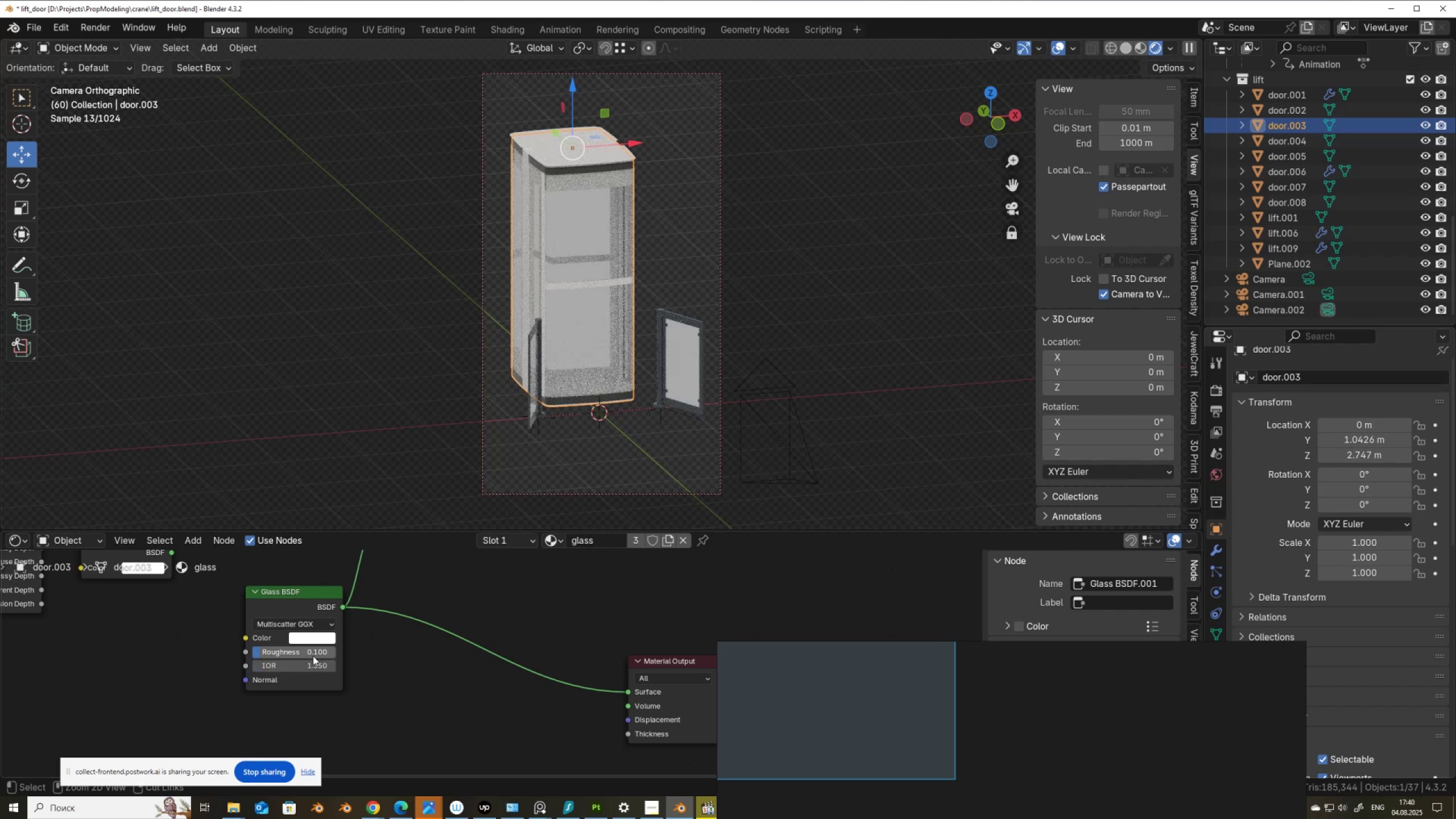 
key(Control+Z)
 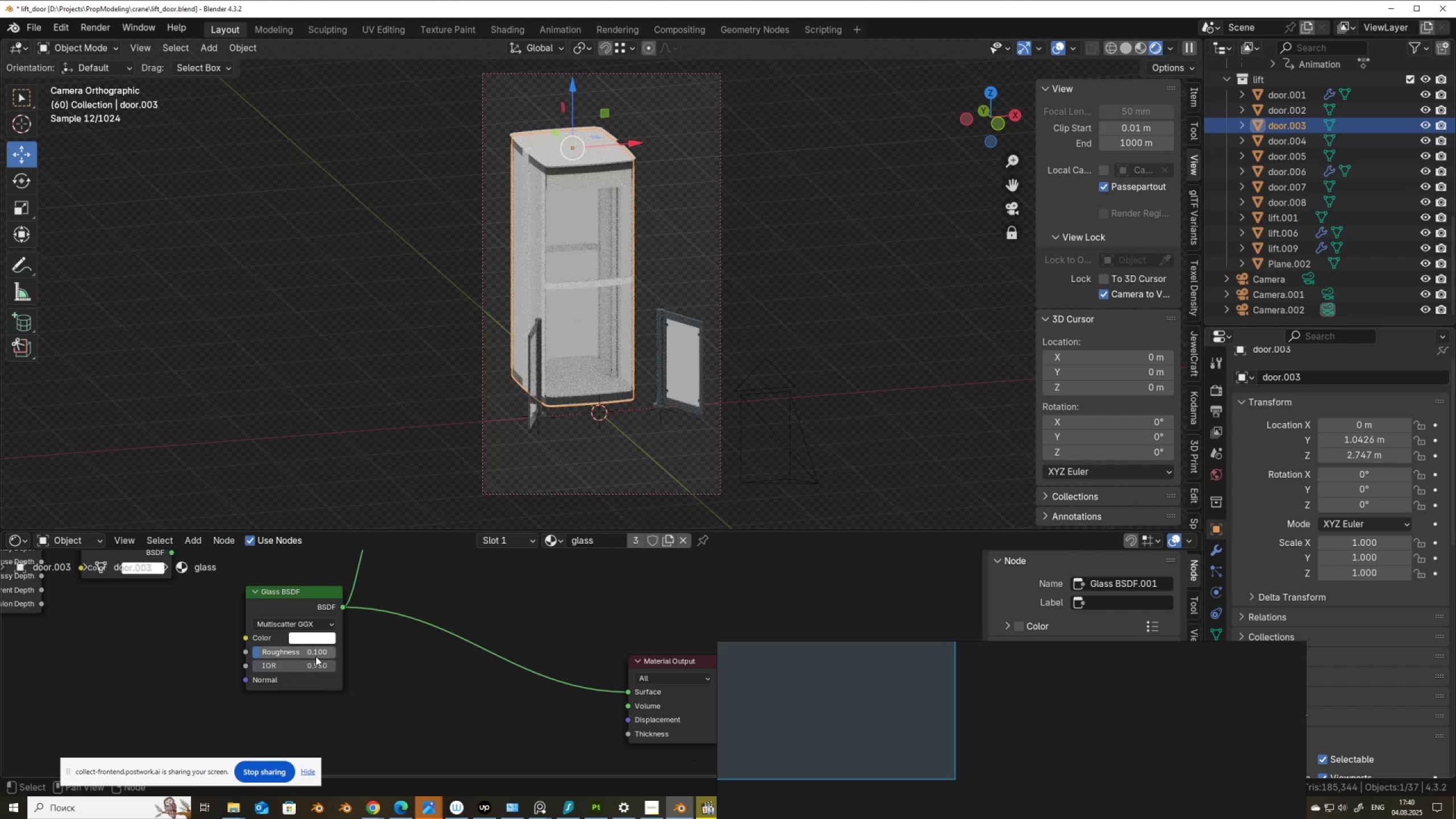 
left_click_drag(start_coordinate=[313, 651], to_coordinate=[309, 164])
 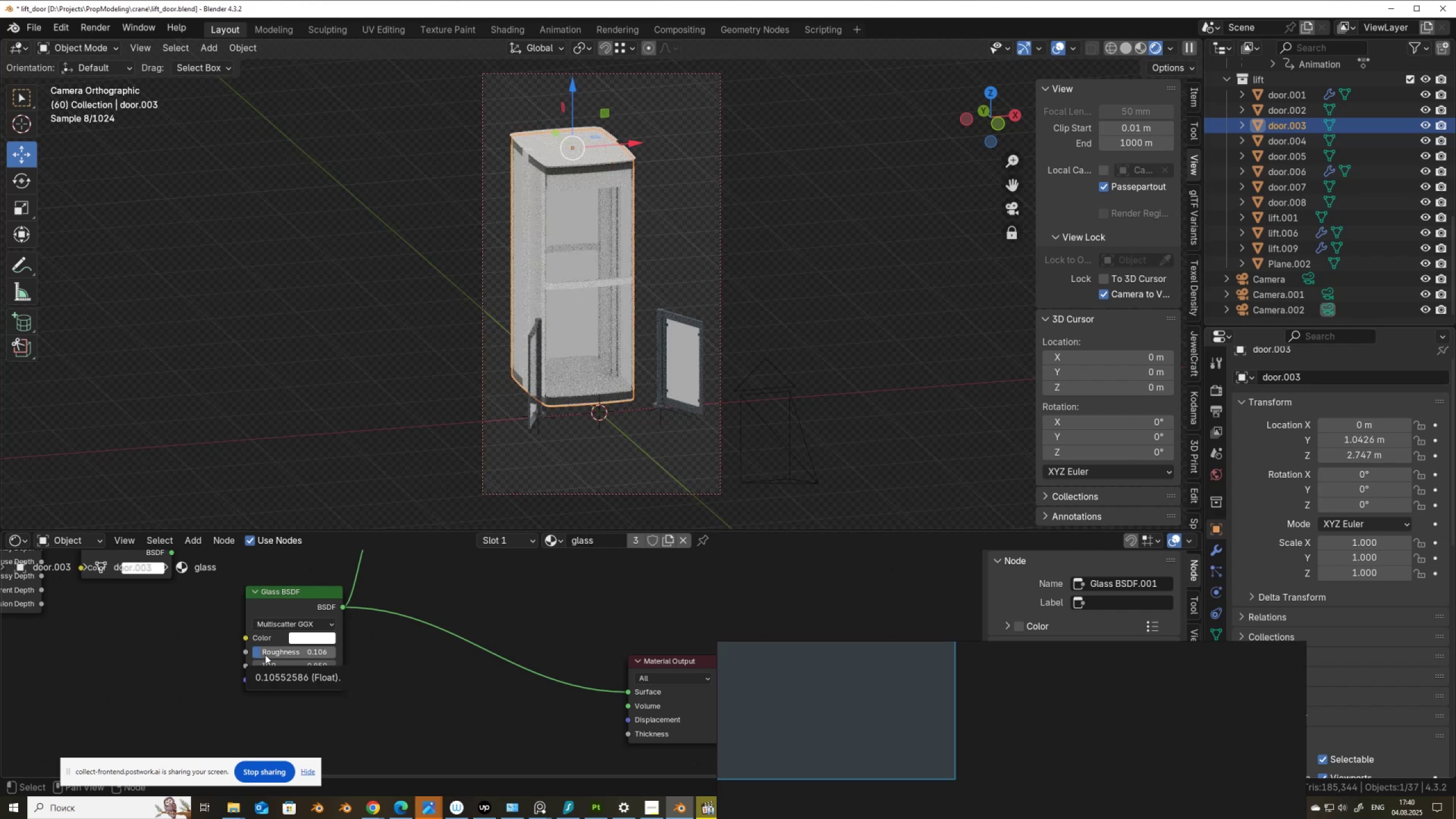 
left_click([265, 655])
 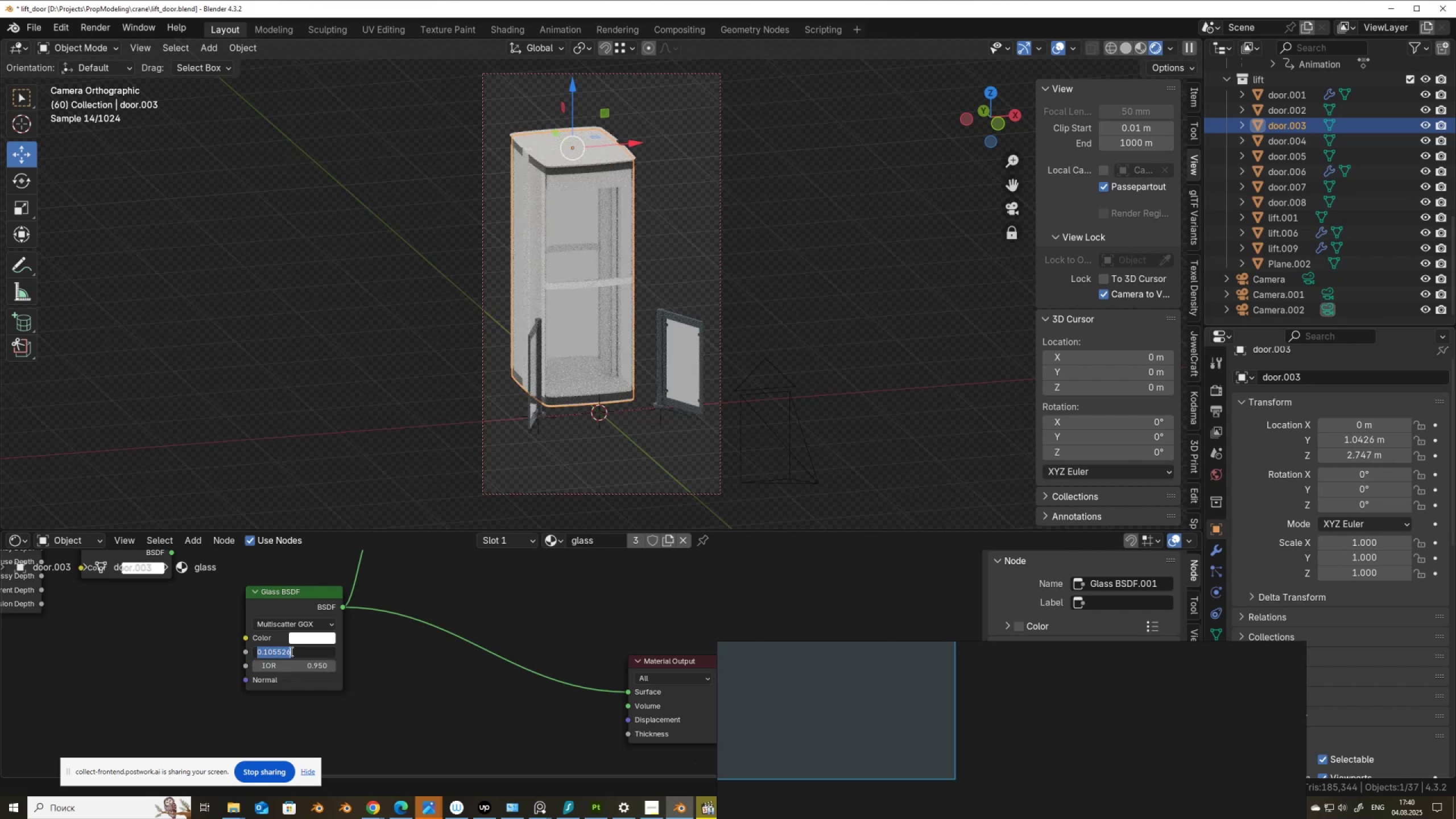 
key(Numpad0)
 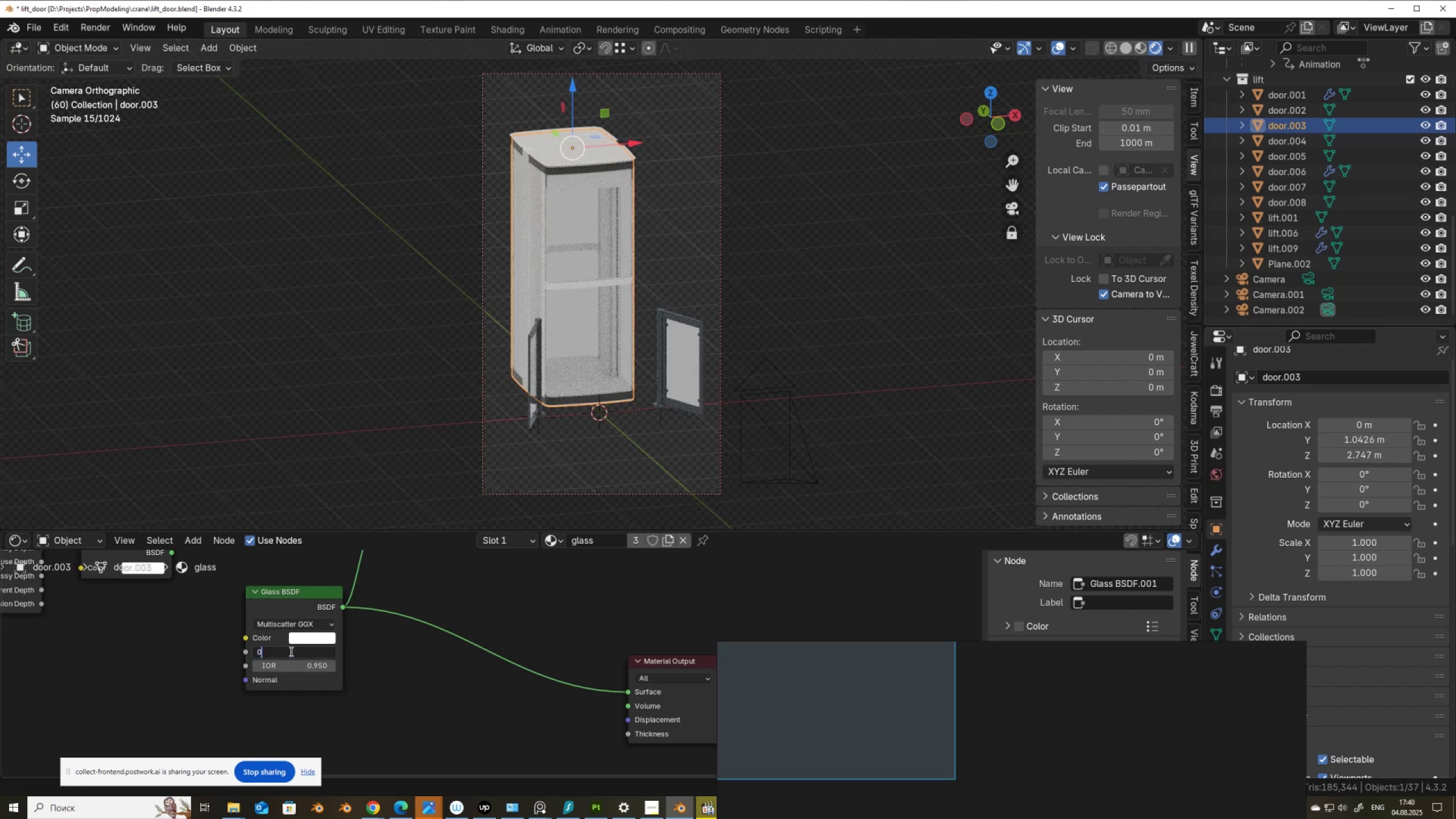 
key(NumpadDecimal)
 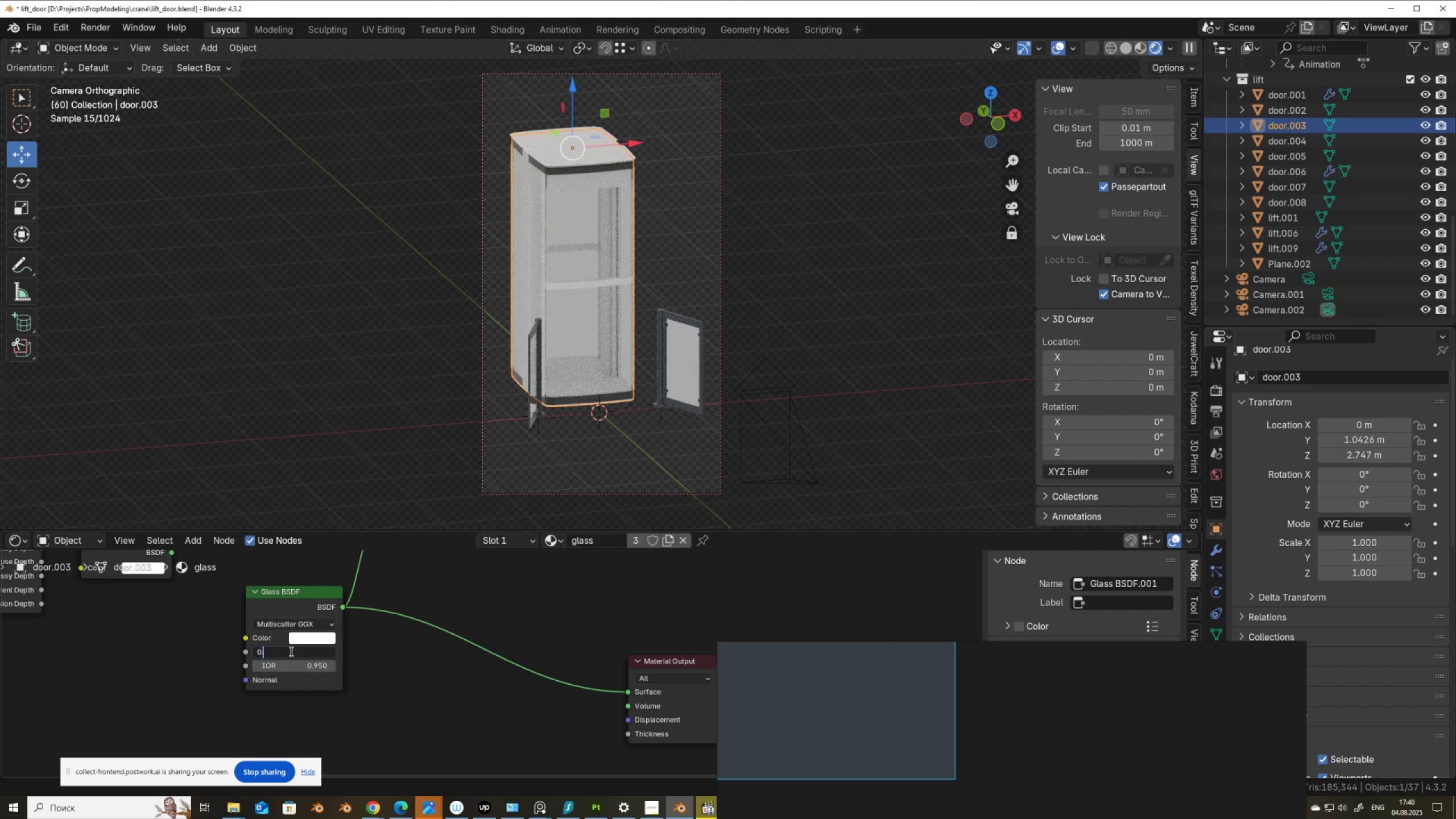 
key(Numpad1)
 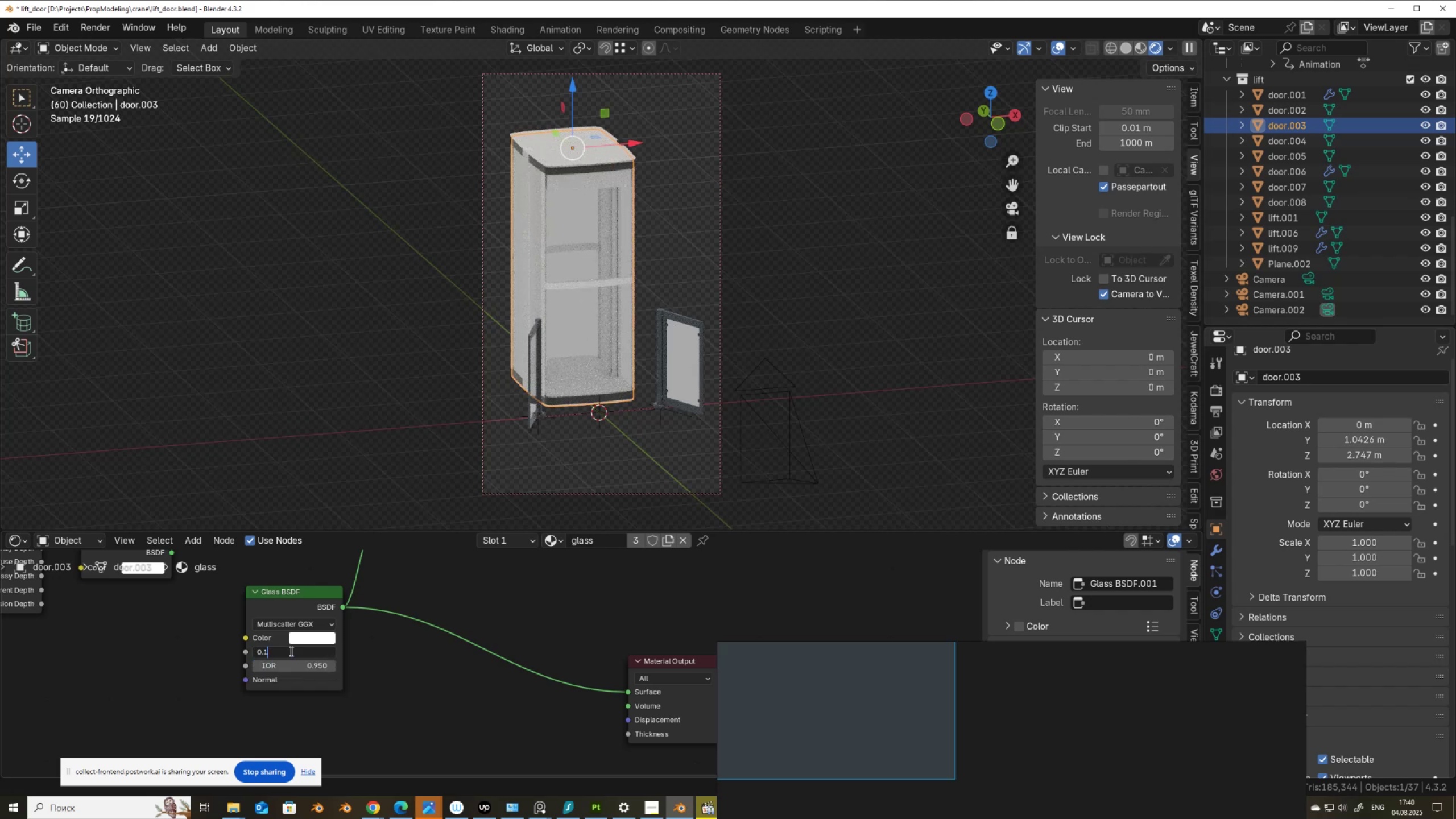 
key(NumpadEnter)
 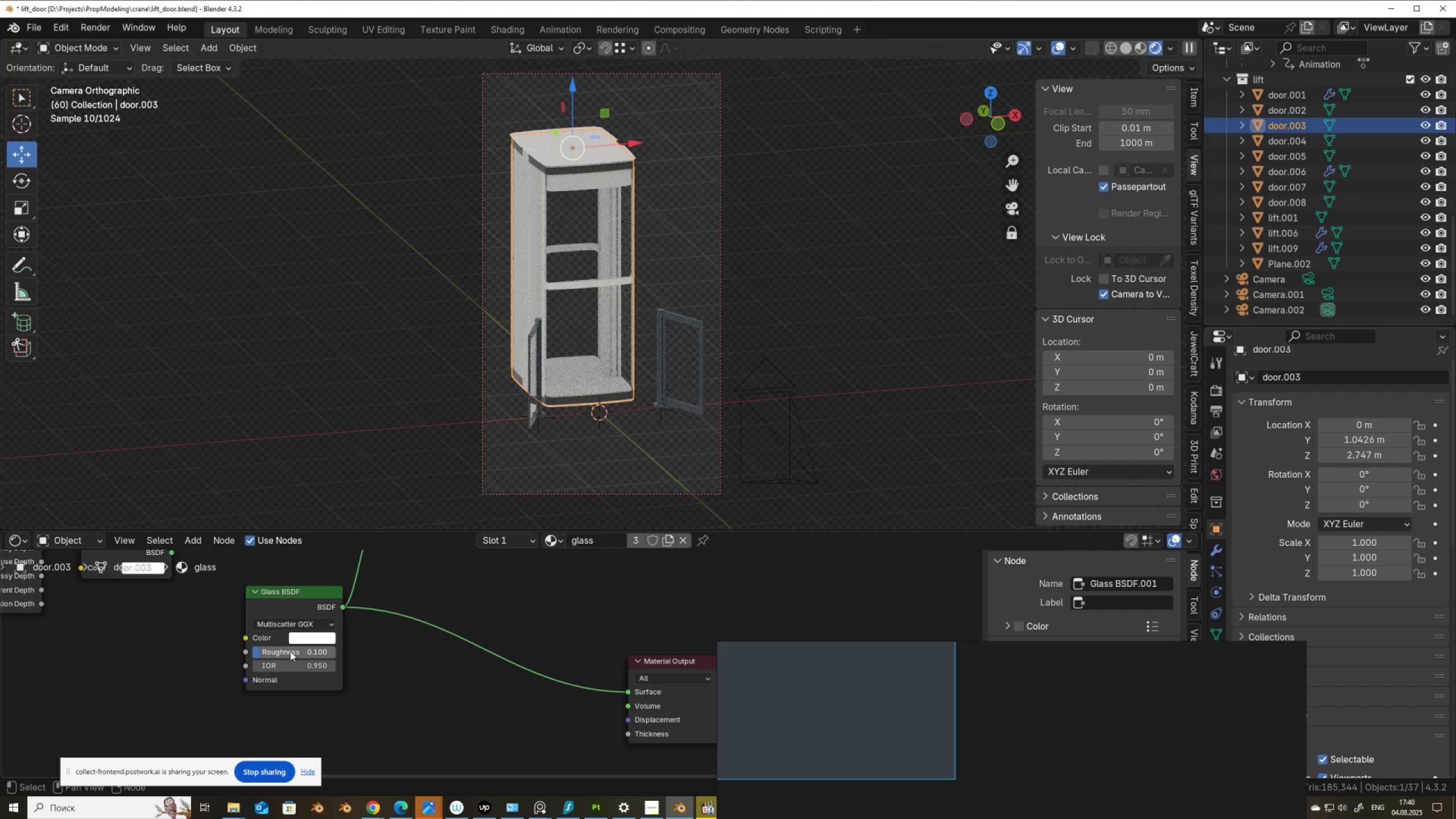 
key(F12)
 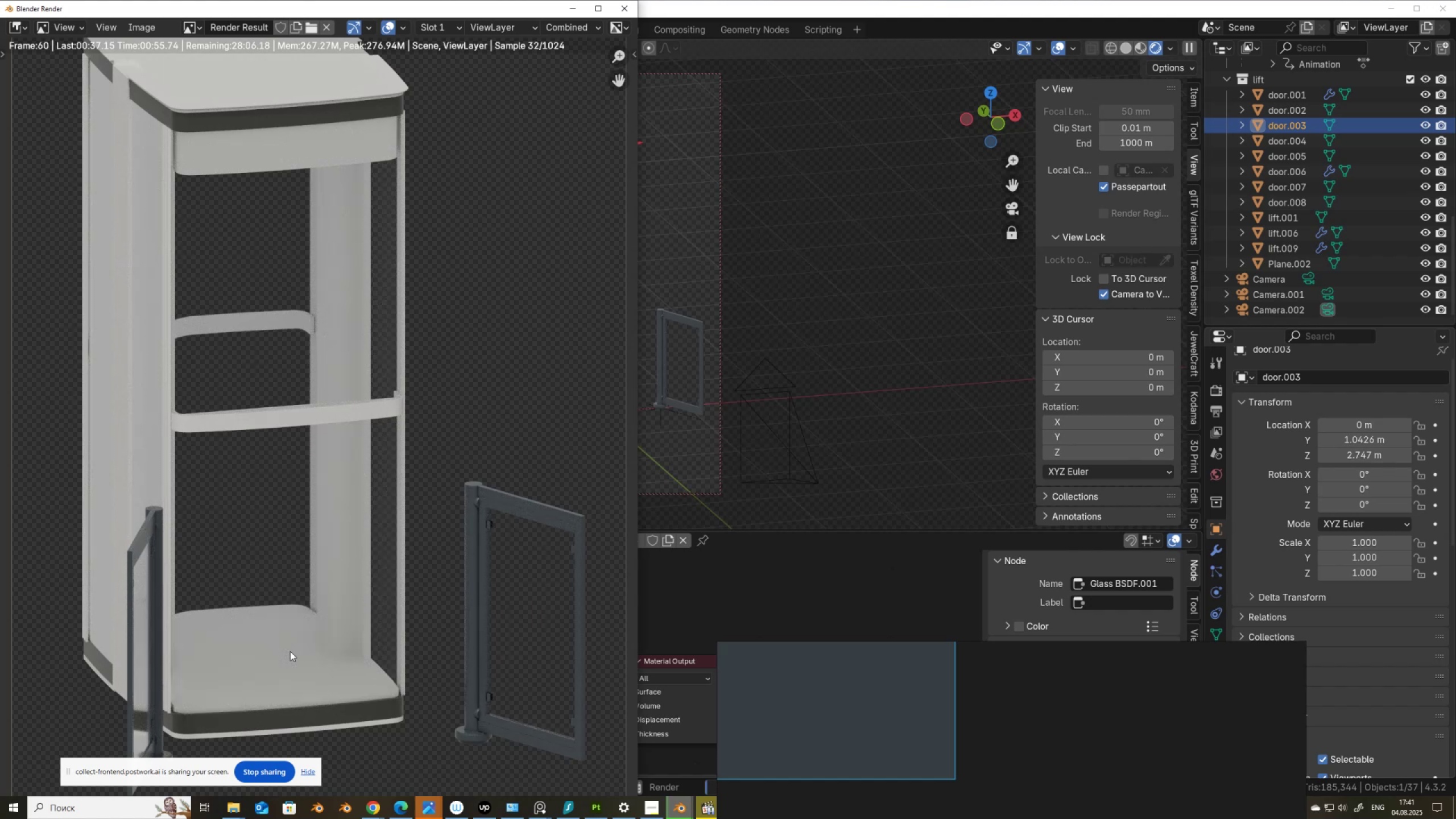 
wait(62.12)
 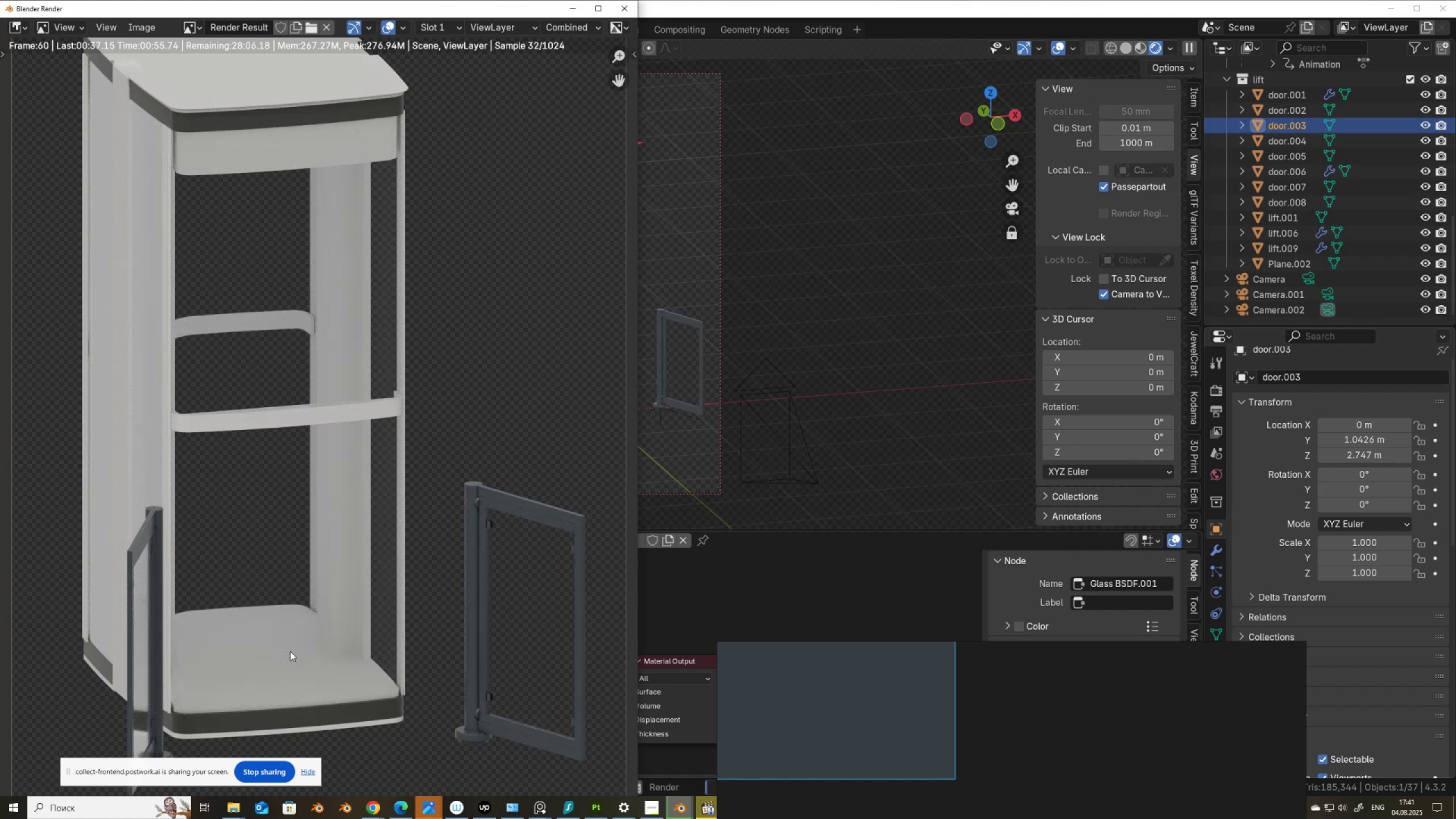 
left_click([139, 29])
 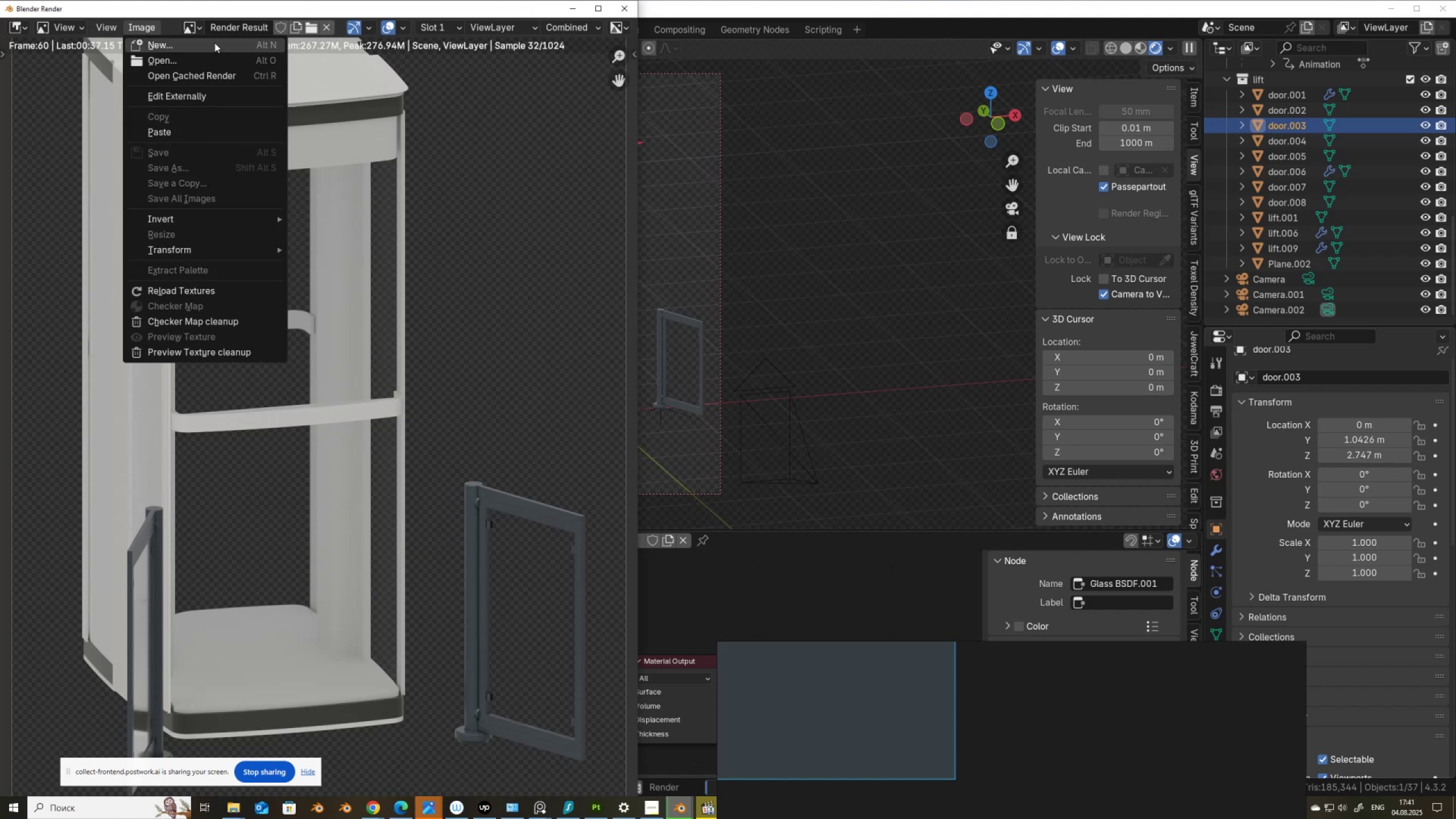 
left_click([142, 23])
 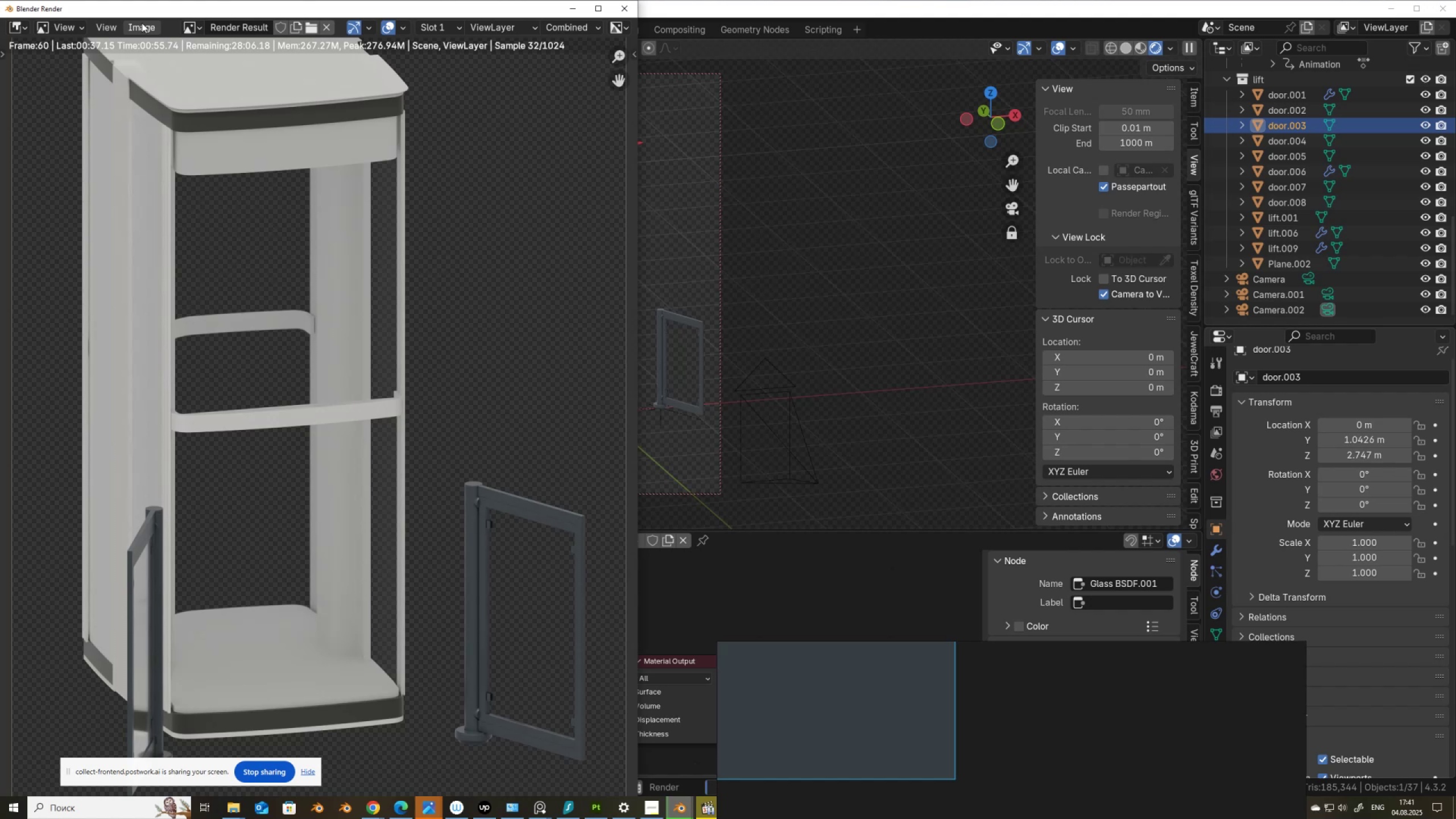 
wait(5.48)
 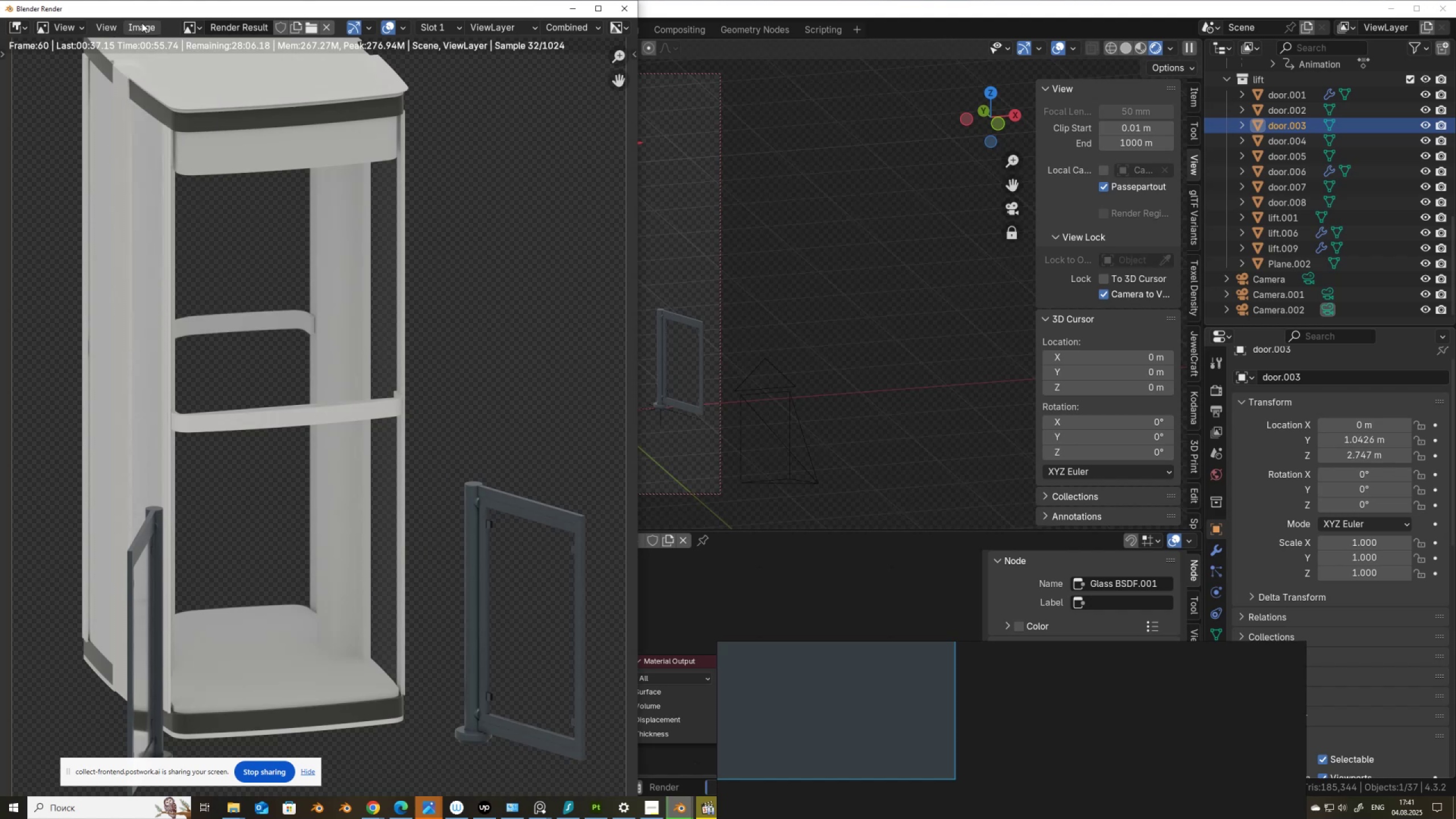 
left_click([142, 23])
 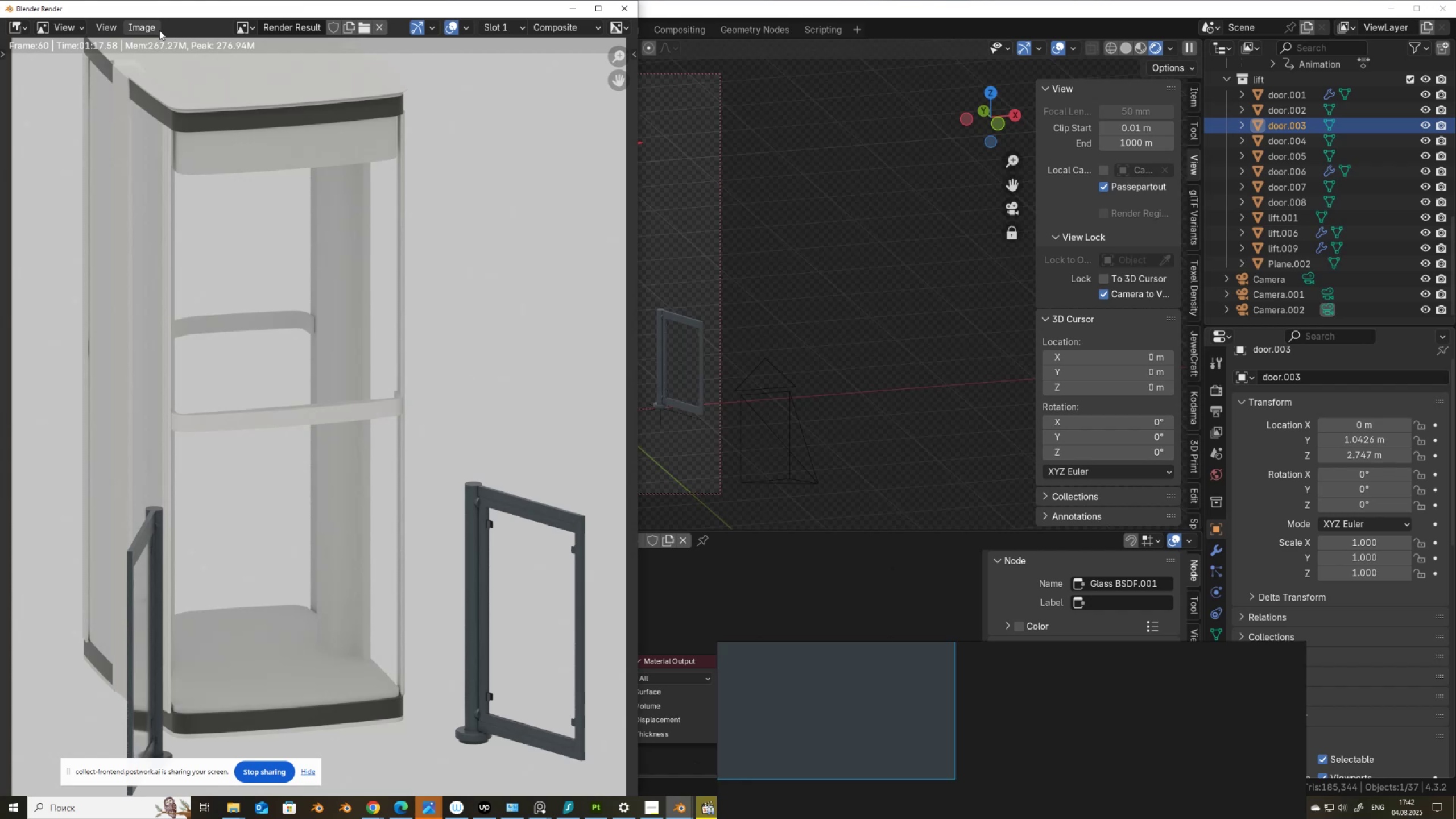 
wait(28.1)
 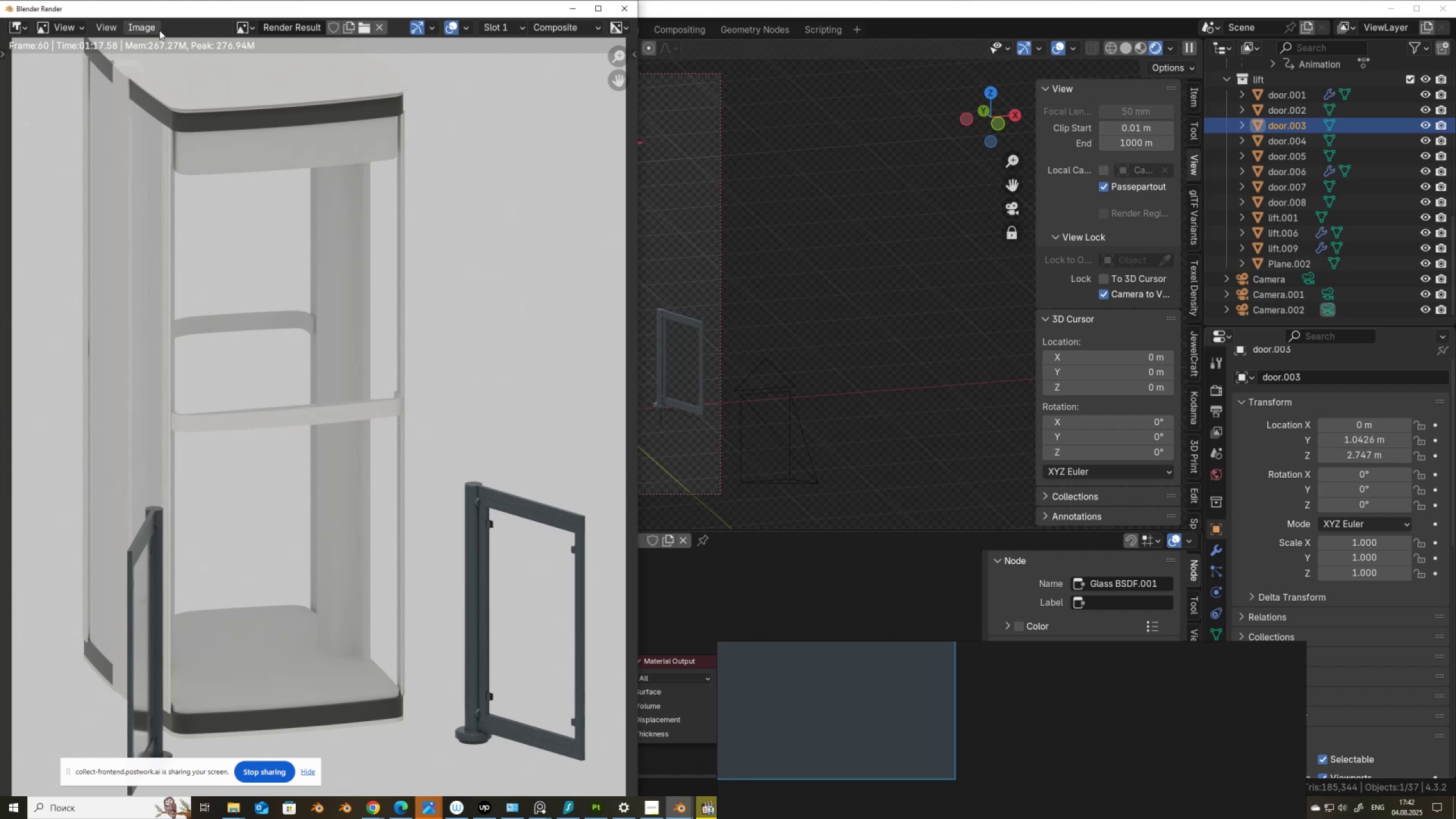 
left_click([149, 30])
 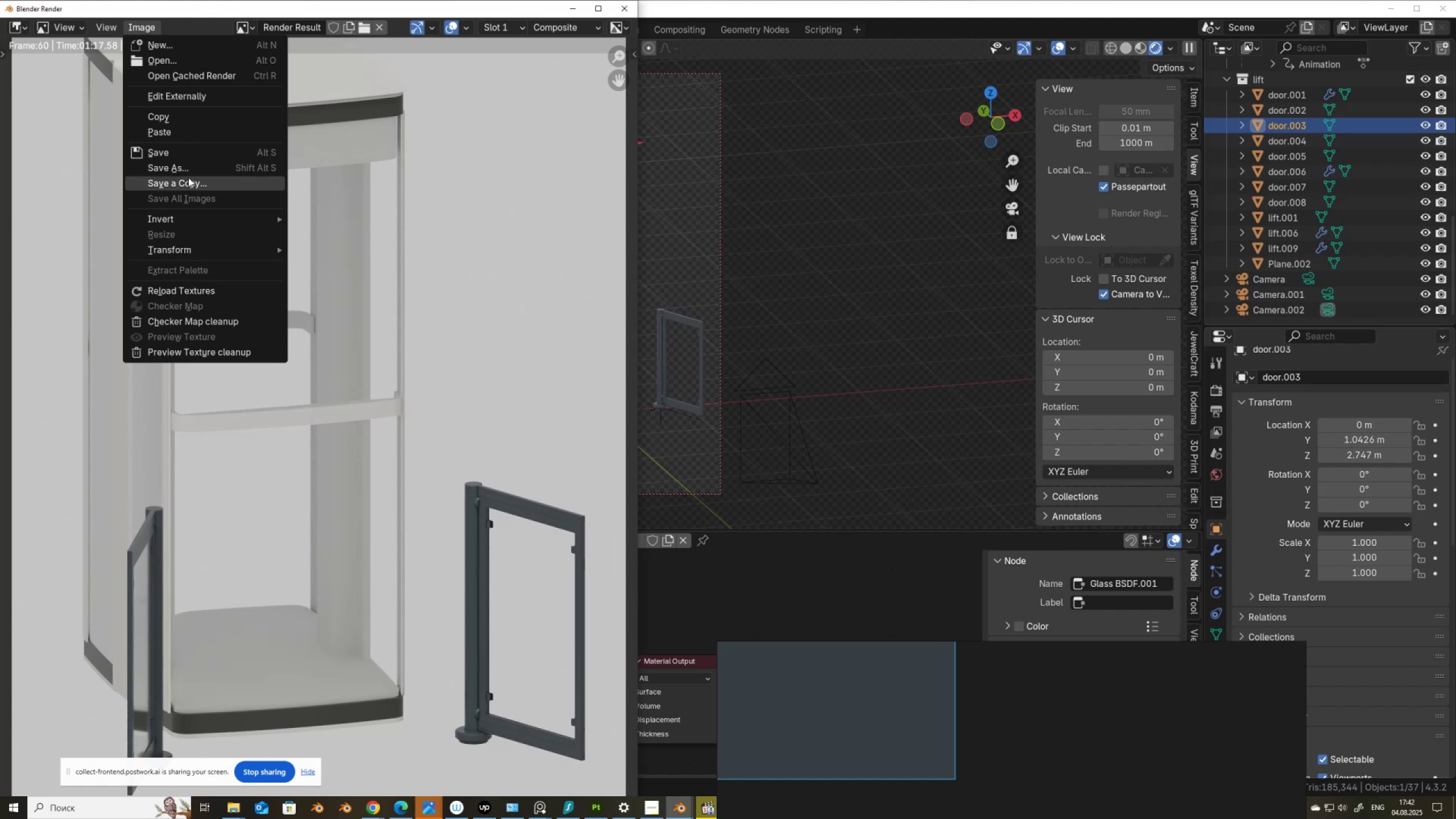 
left_click([192, 171])
 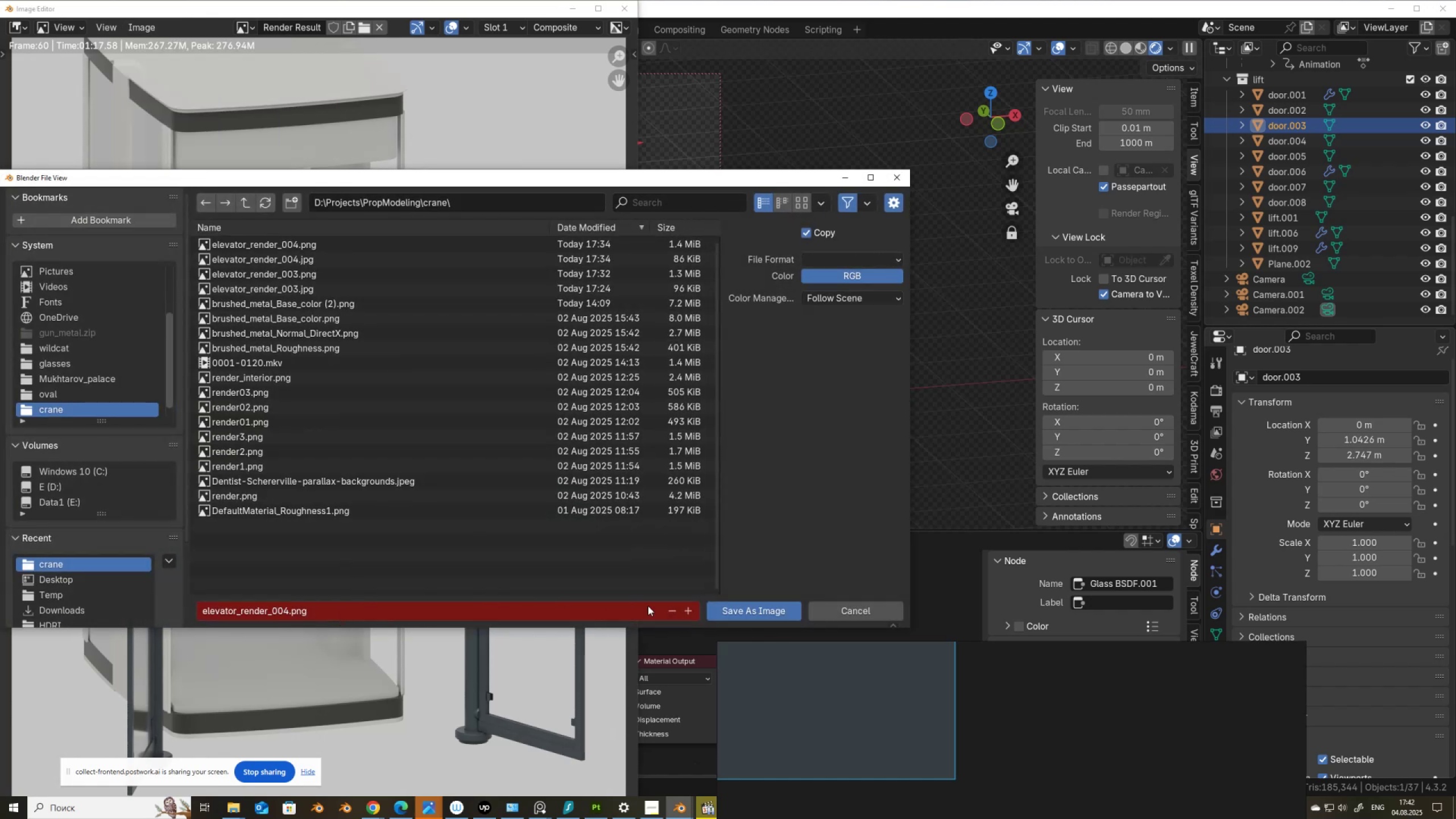 
left_click([690, 609])
 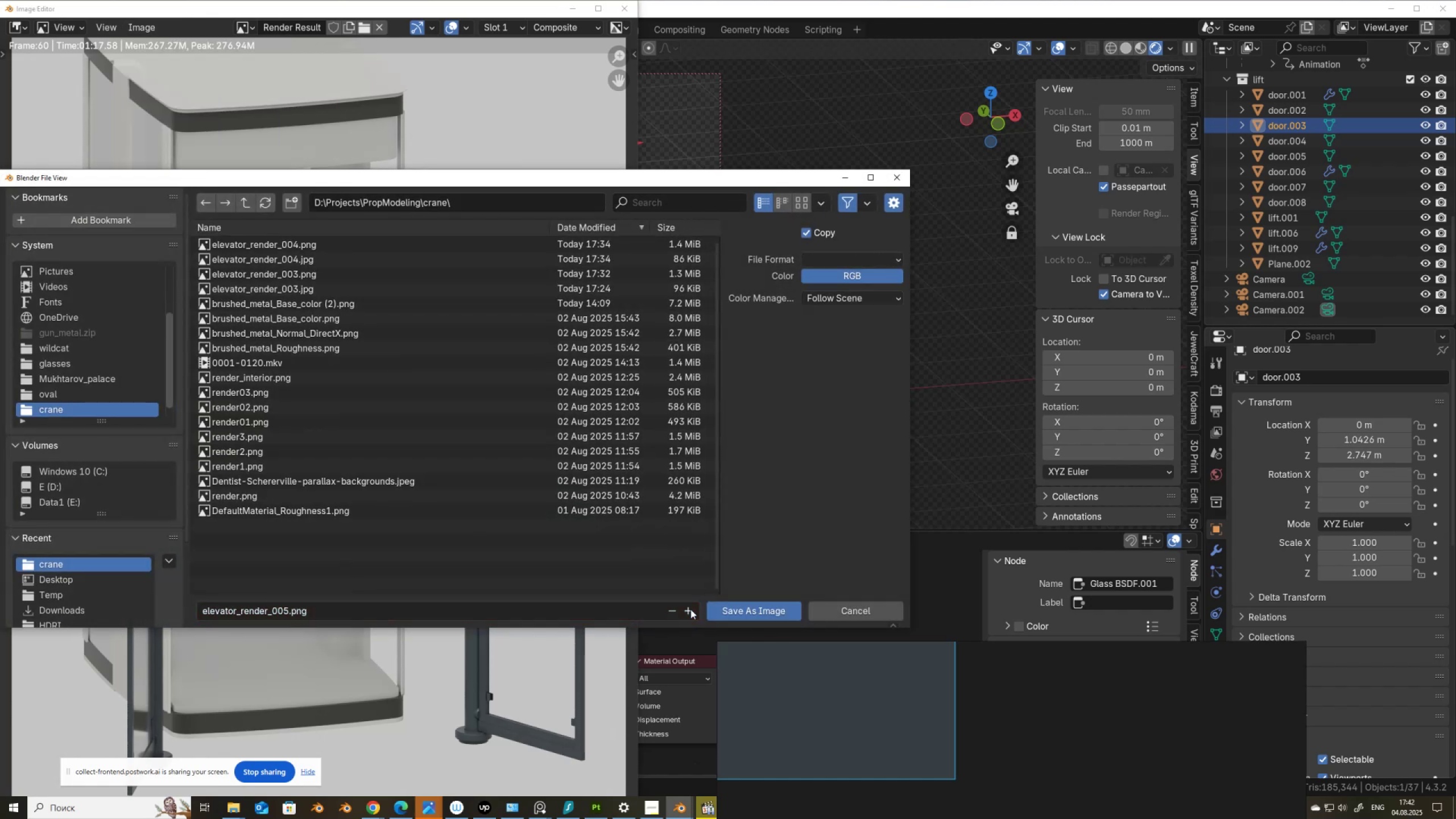 
mouse_move([767, 595])
 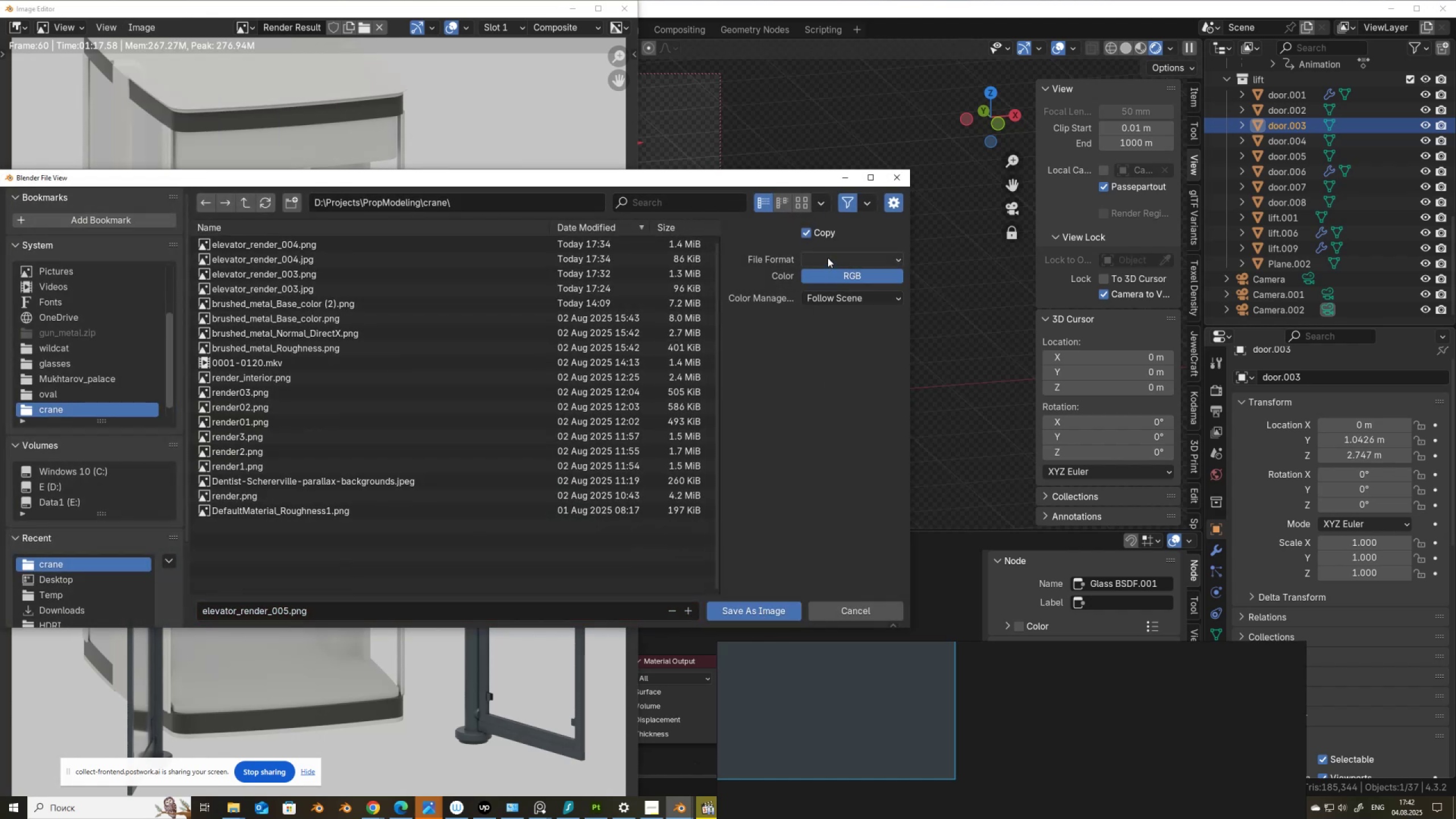 
left_click([828, 257])
 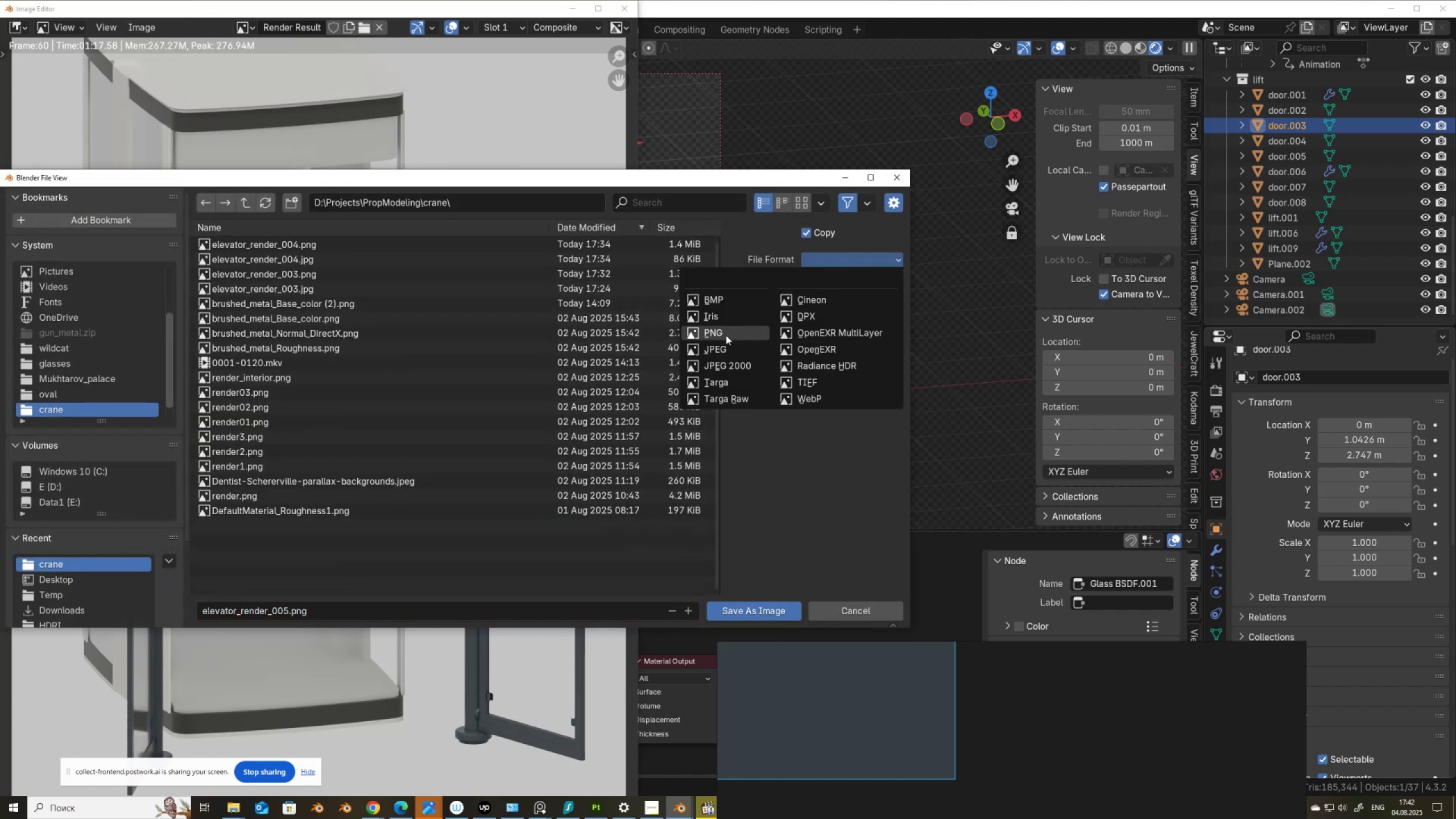 
left_click([726, 349])
 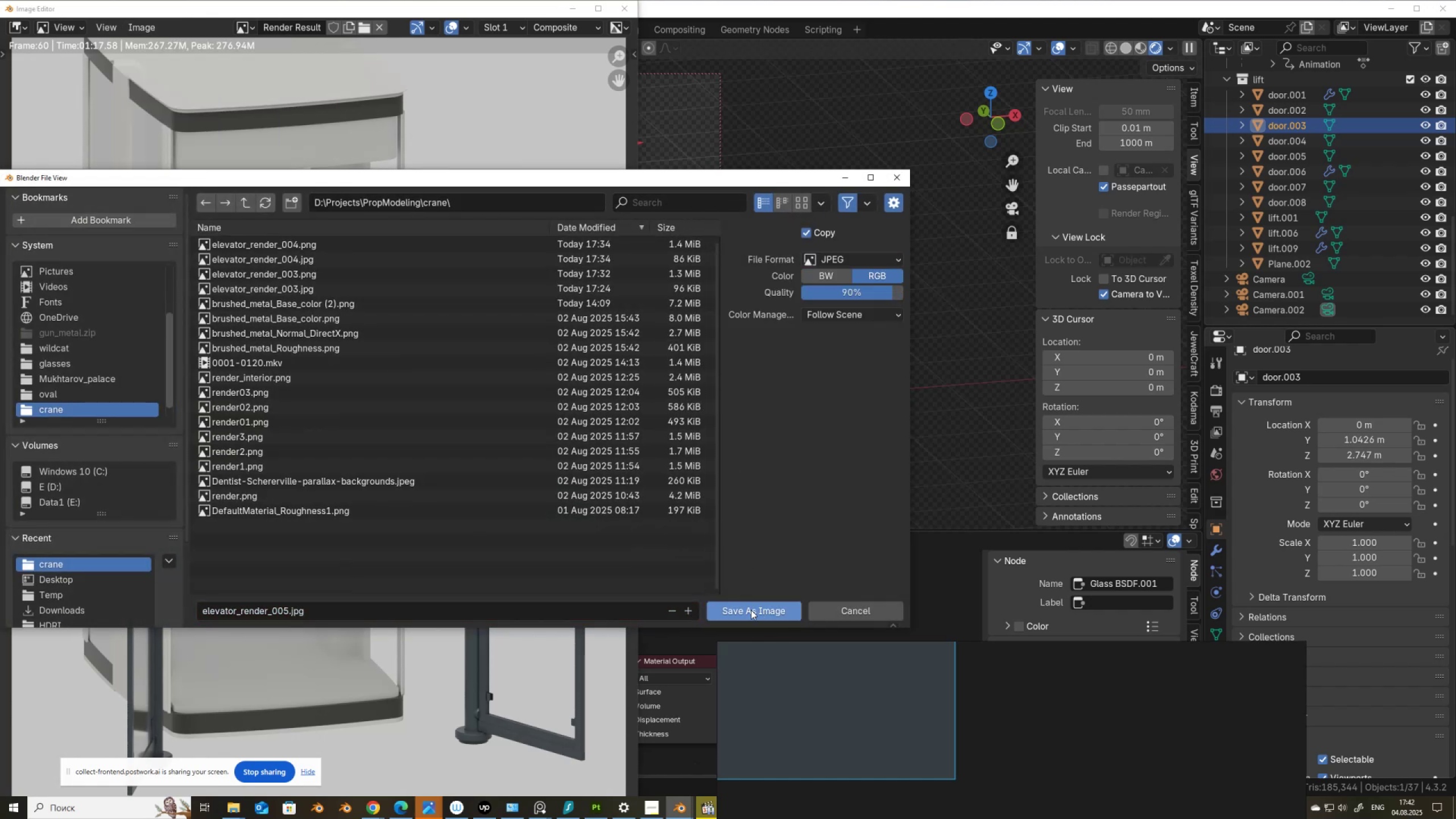 
left_click([749, 615])
 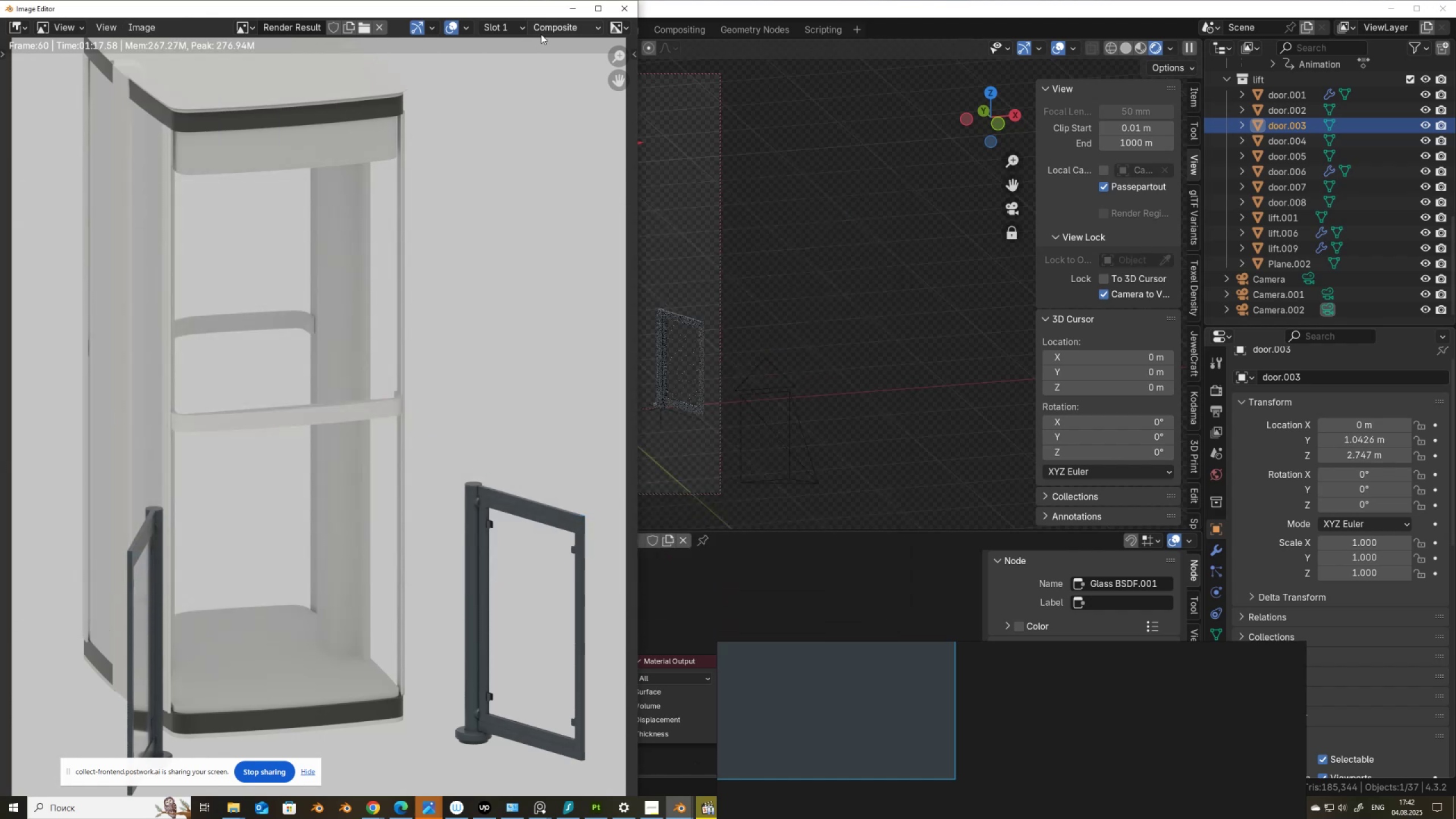 
left_click([565, 24])
 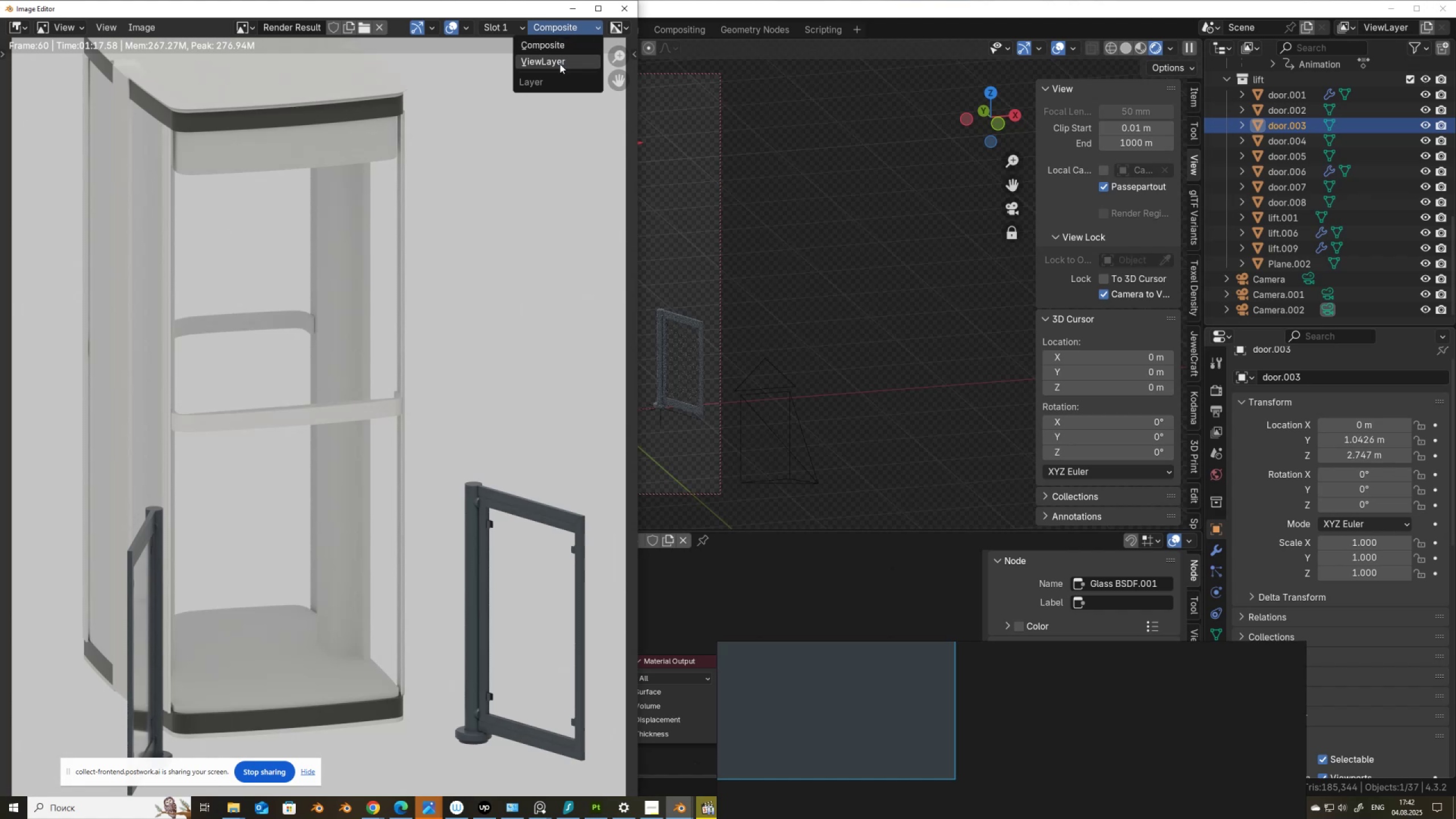 
left_click([560, 64])
 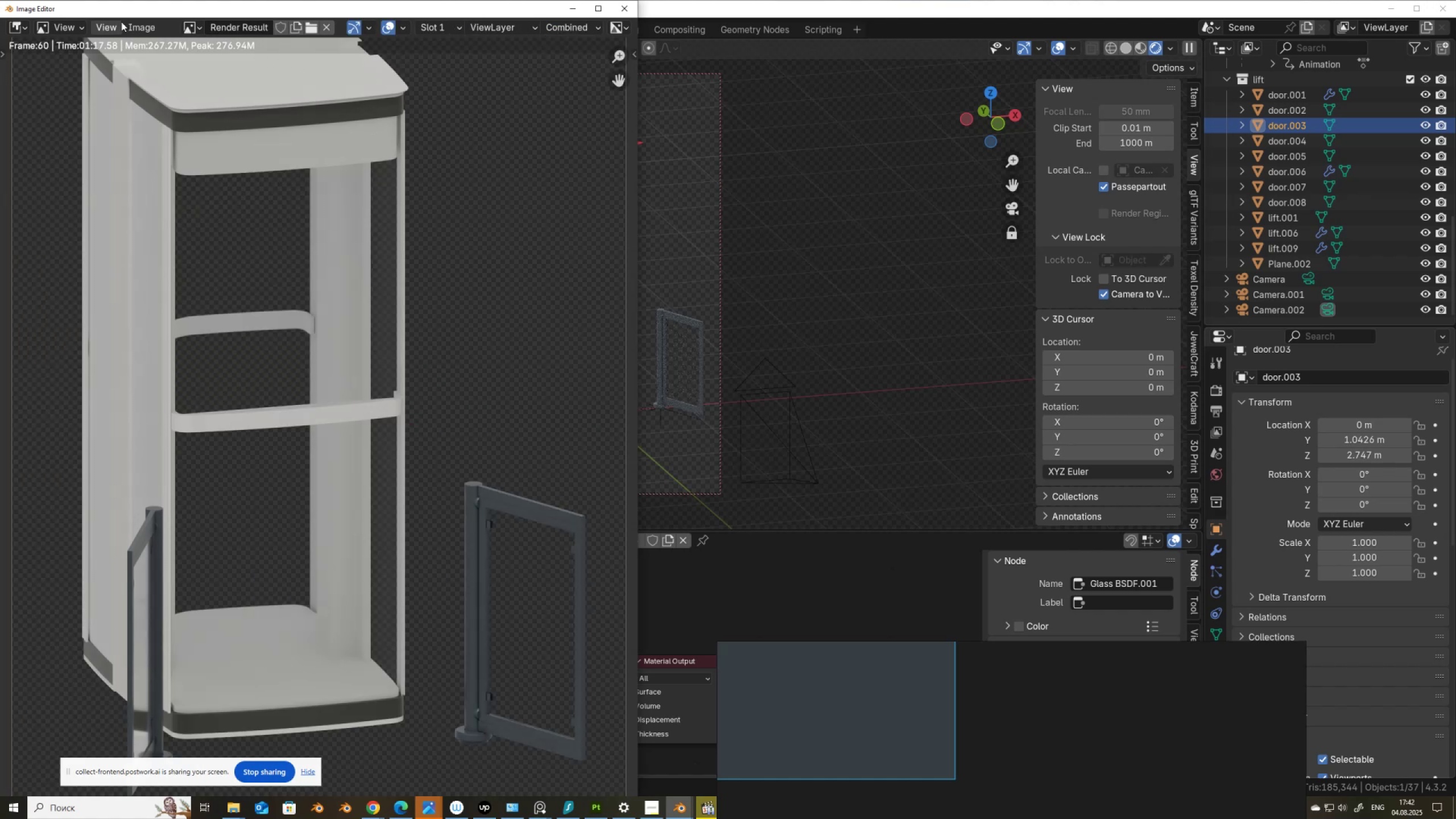 
left_click([132, 27])
 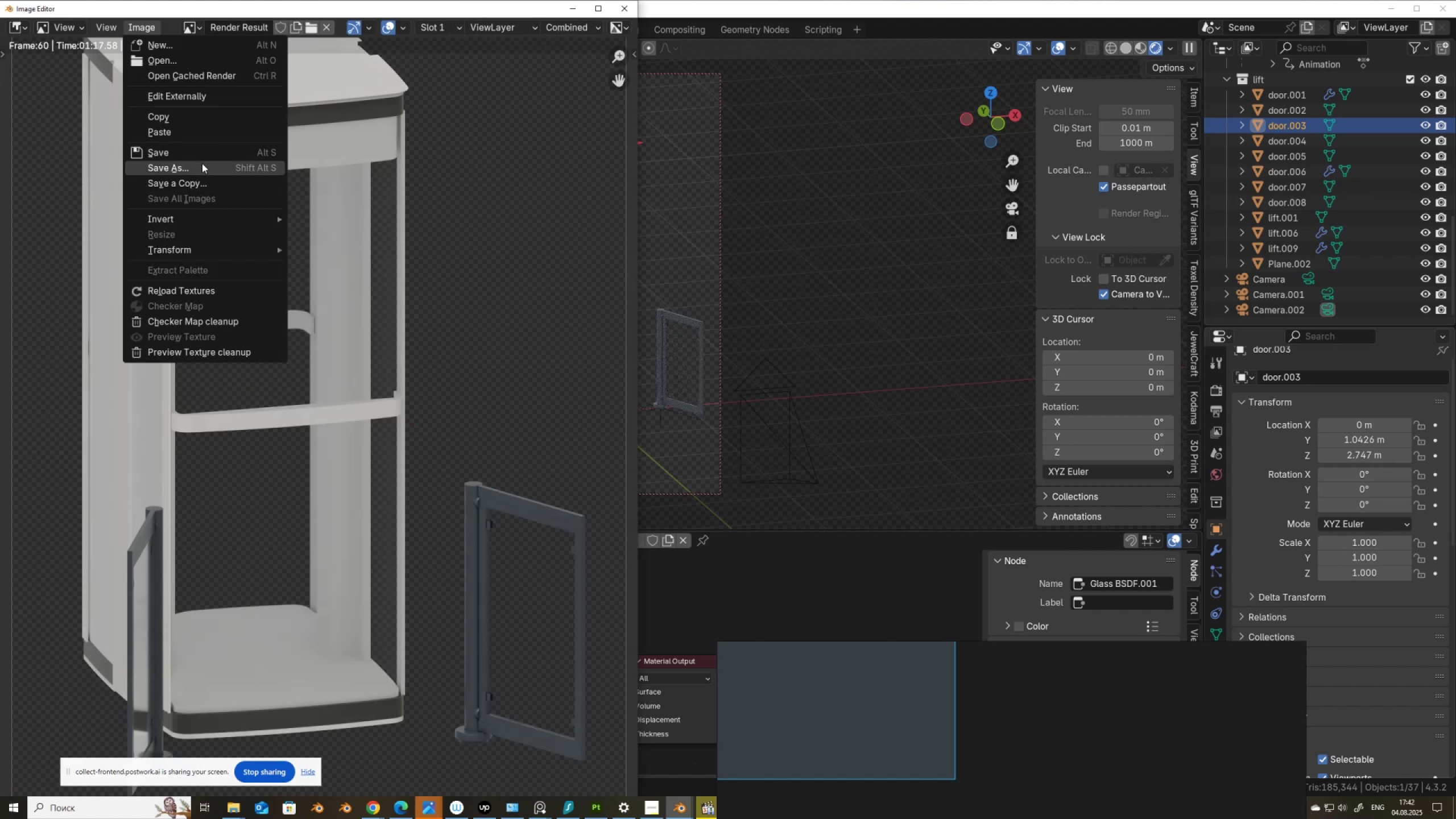 
left_click([202, 166])
 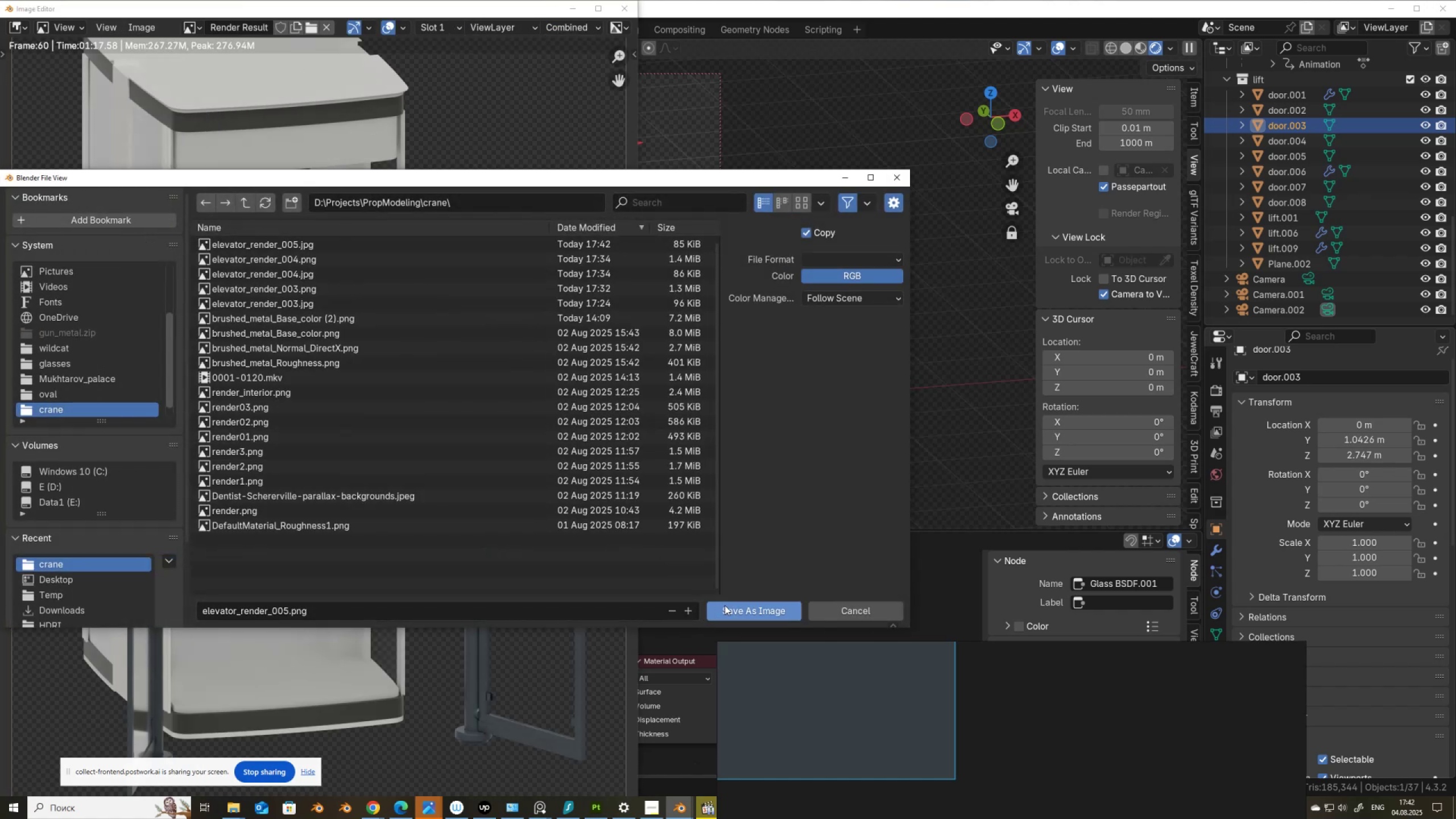 
left_click([833, 253])
 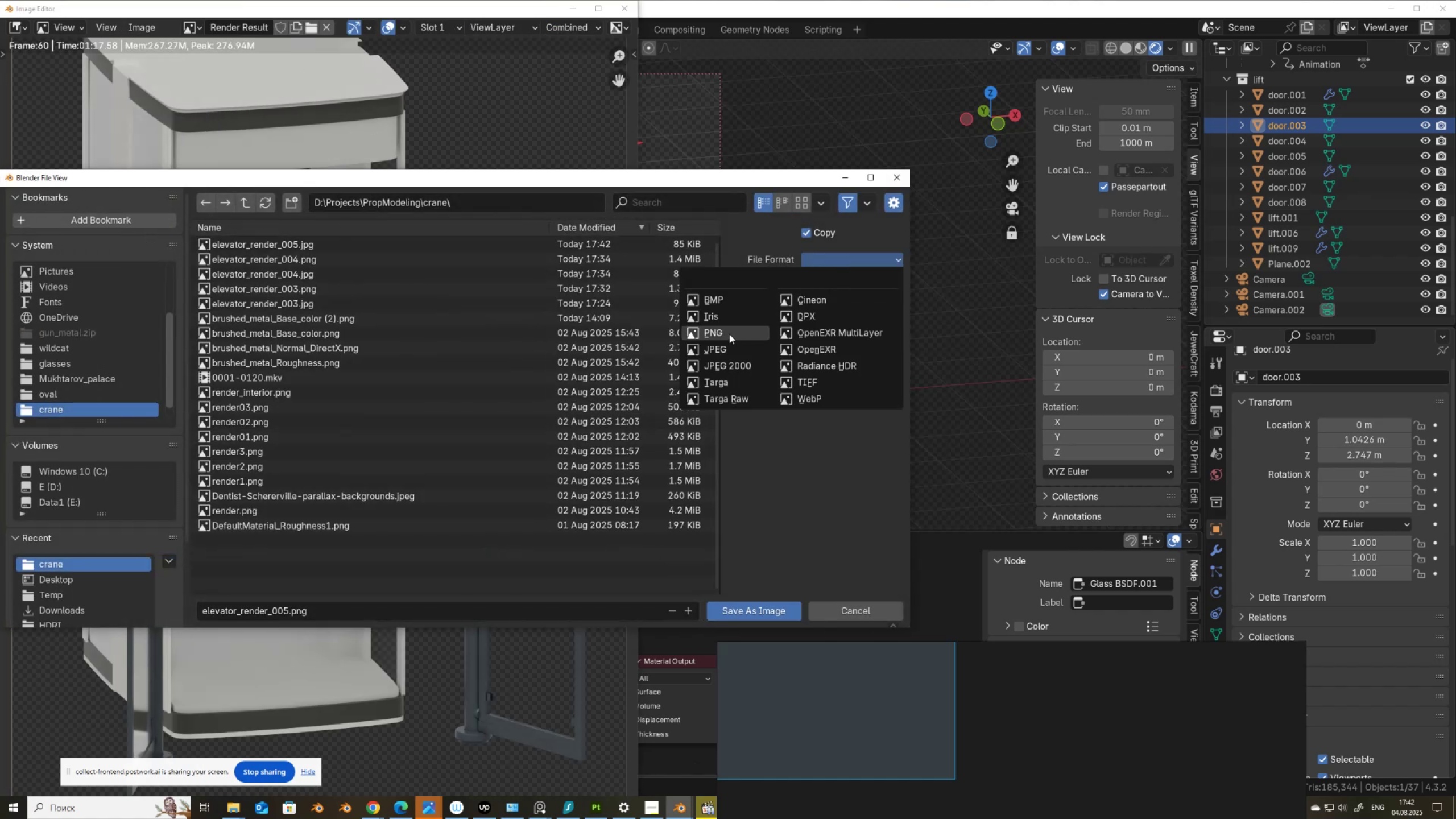 
left_click([729, 333])
 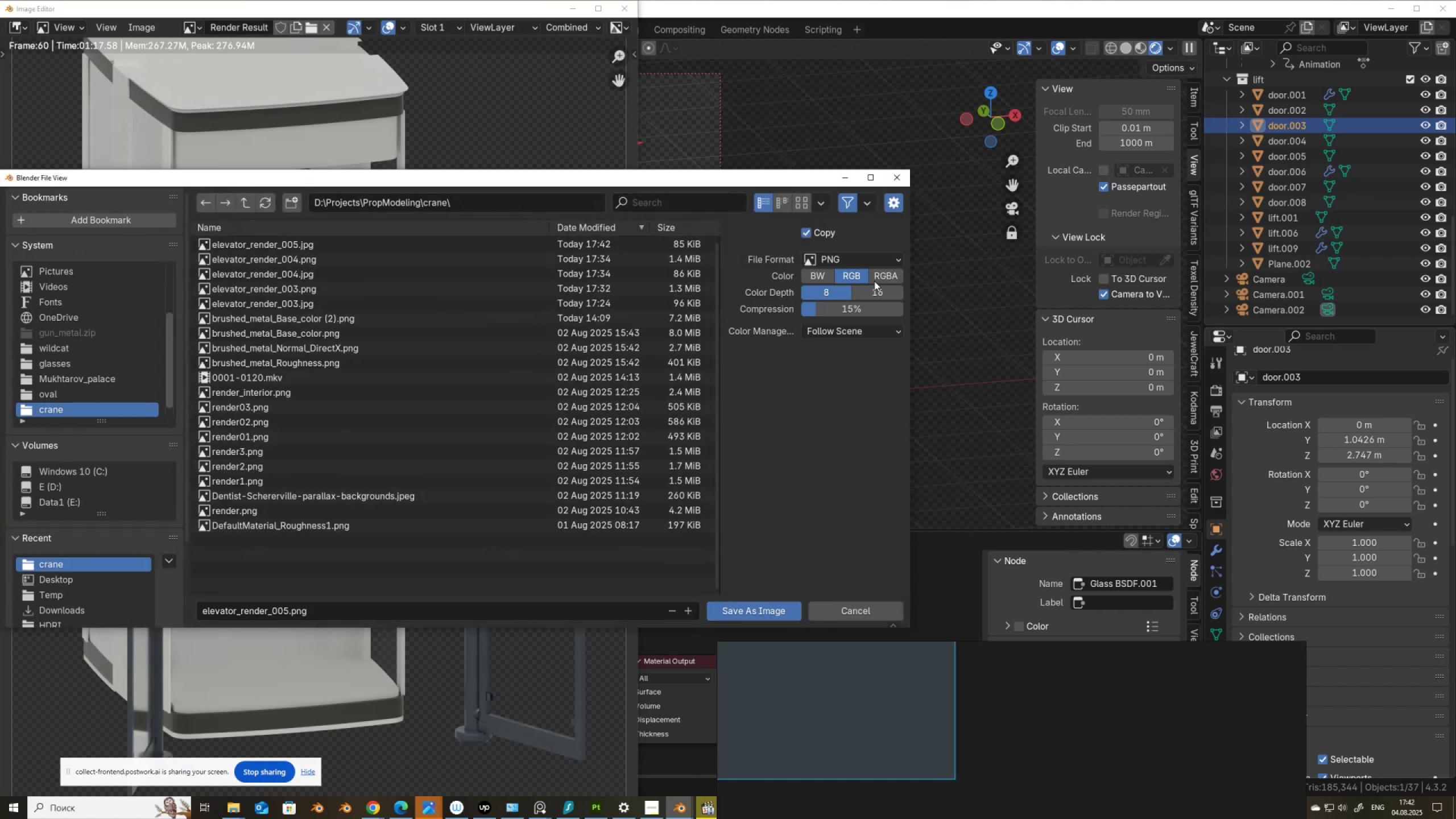 
left_click([889, 276])
 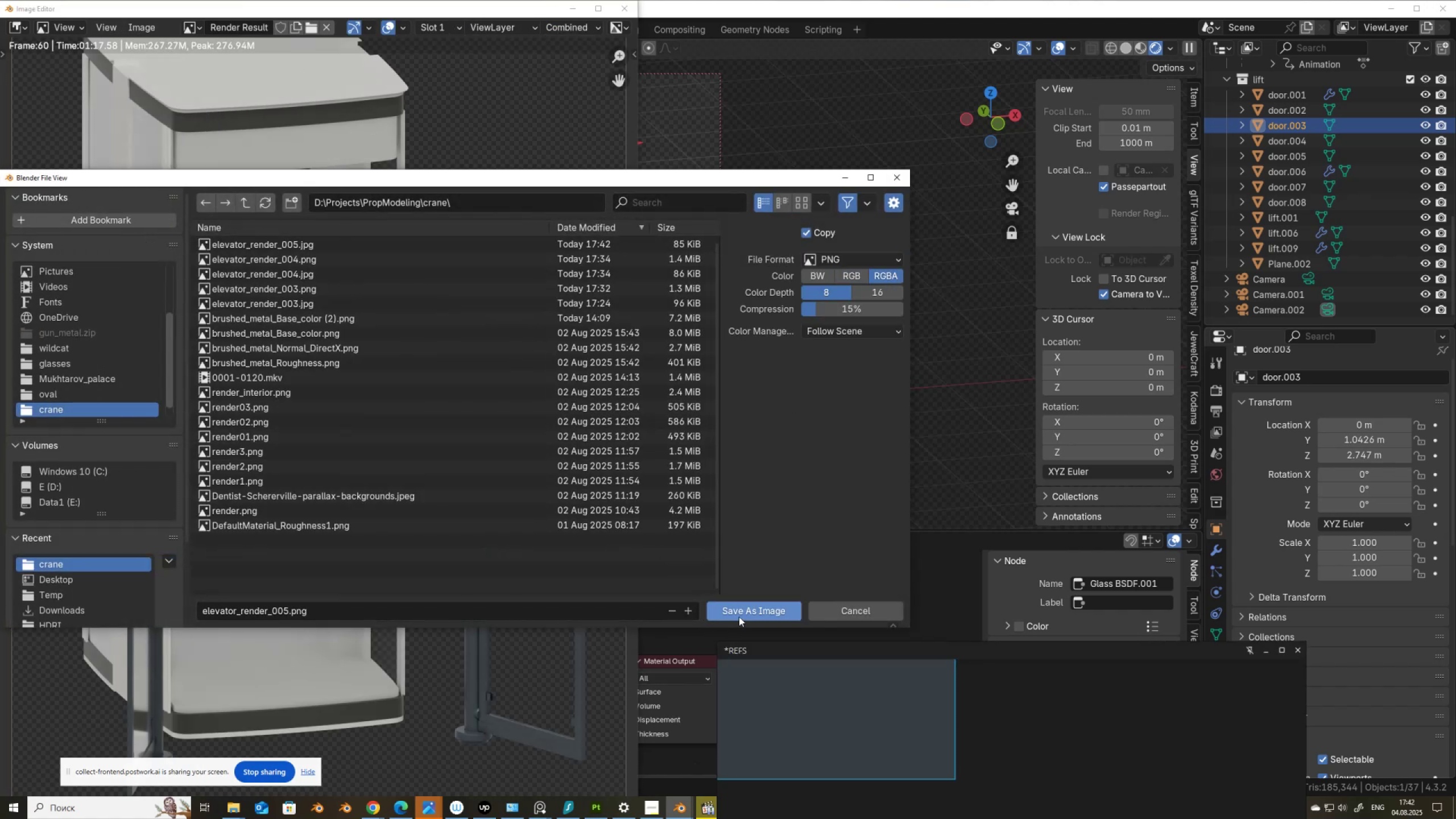 
left_click([742, 611])
 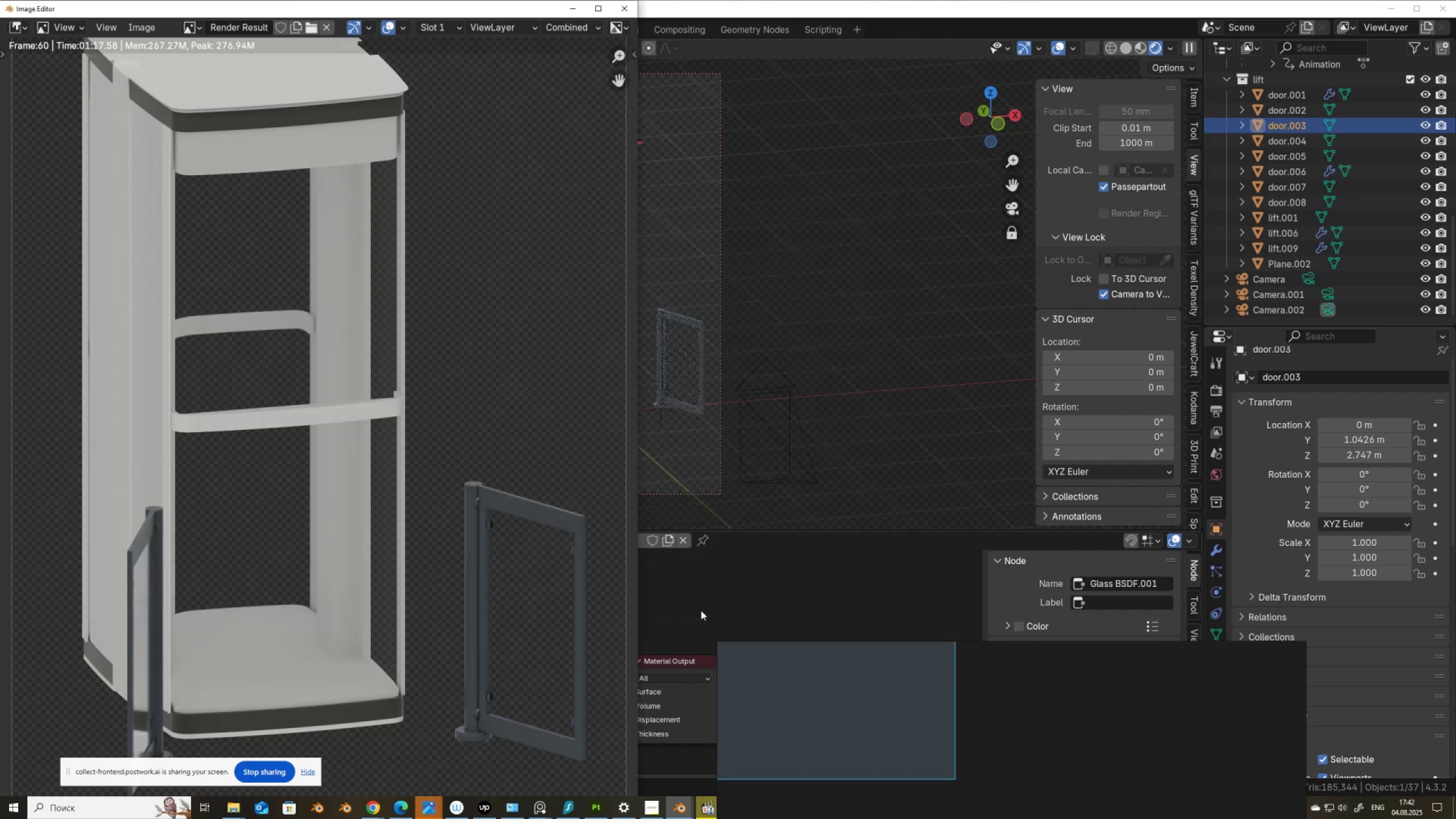 
scroll: coordinate [363, 383], scroll_direction: down, amount: 3.0
 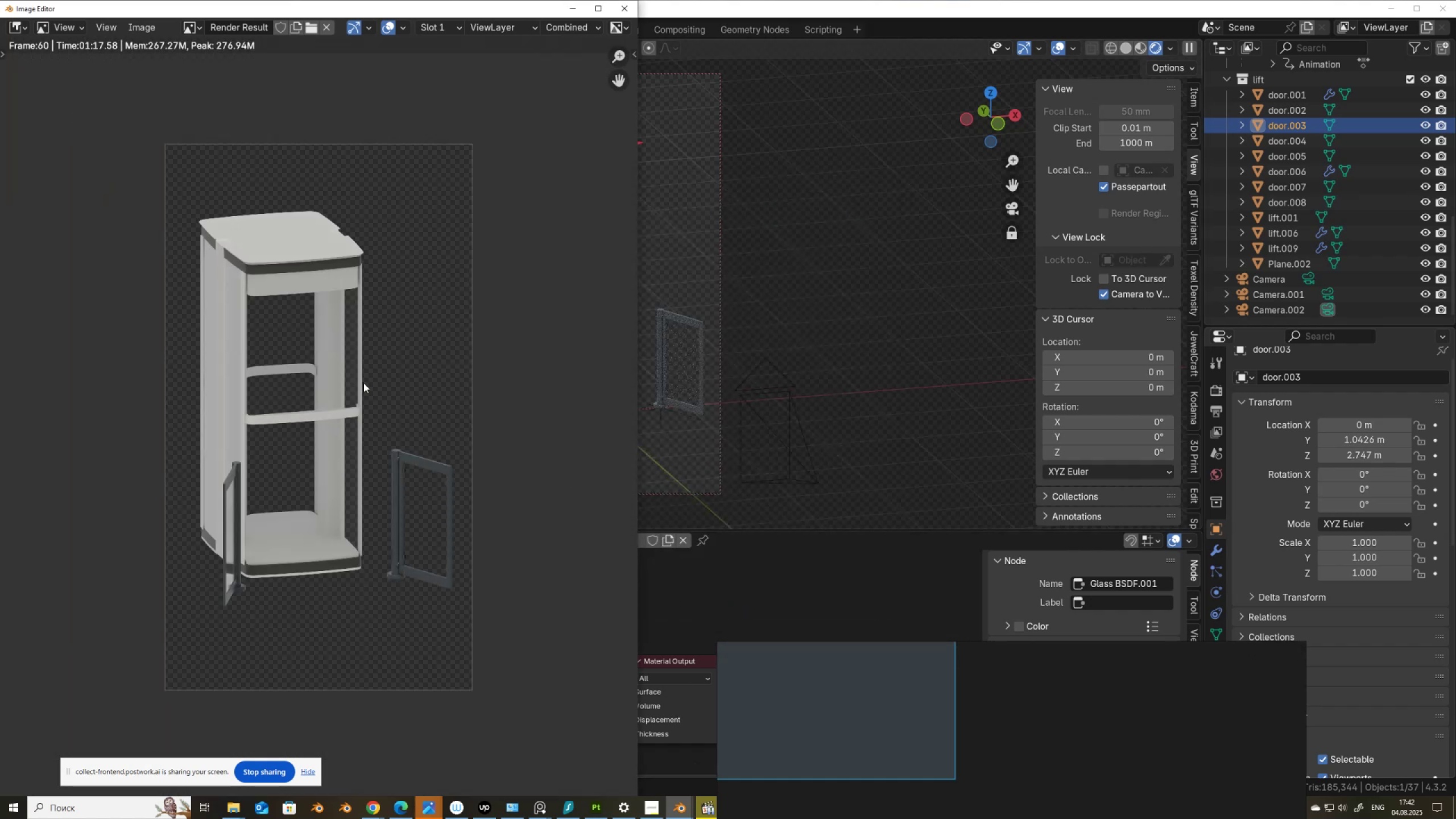 
scroll: coordinate [363, 383], scroll_direction: up, amount: 1.0
 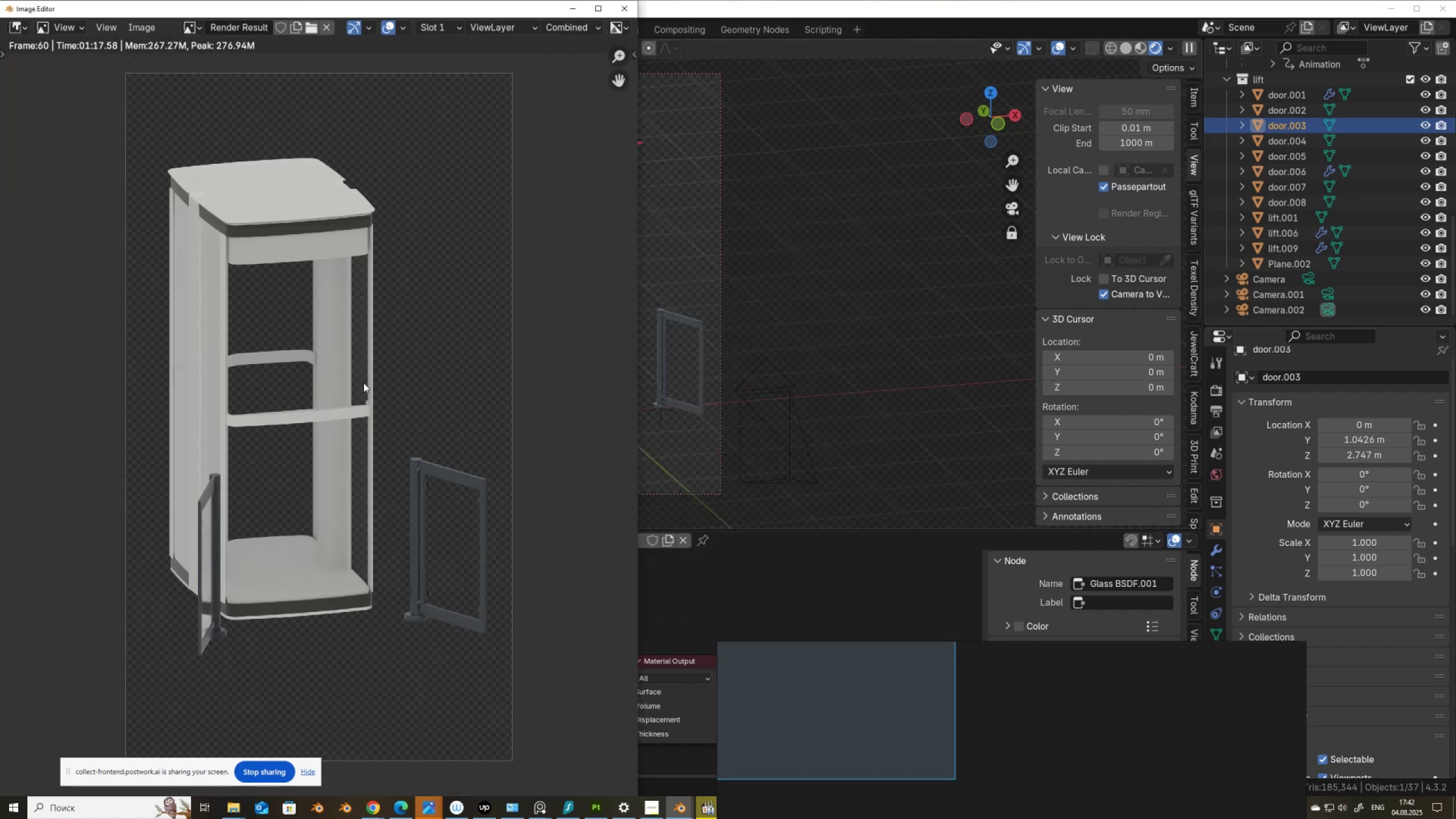 
wait(7.89)
 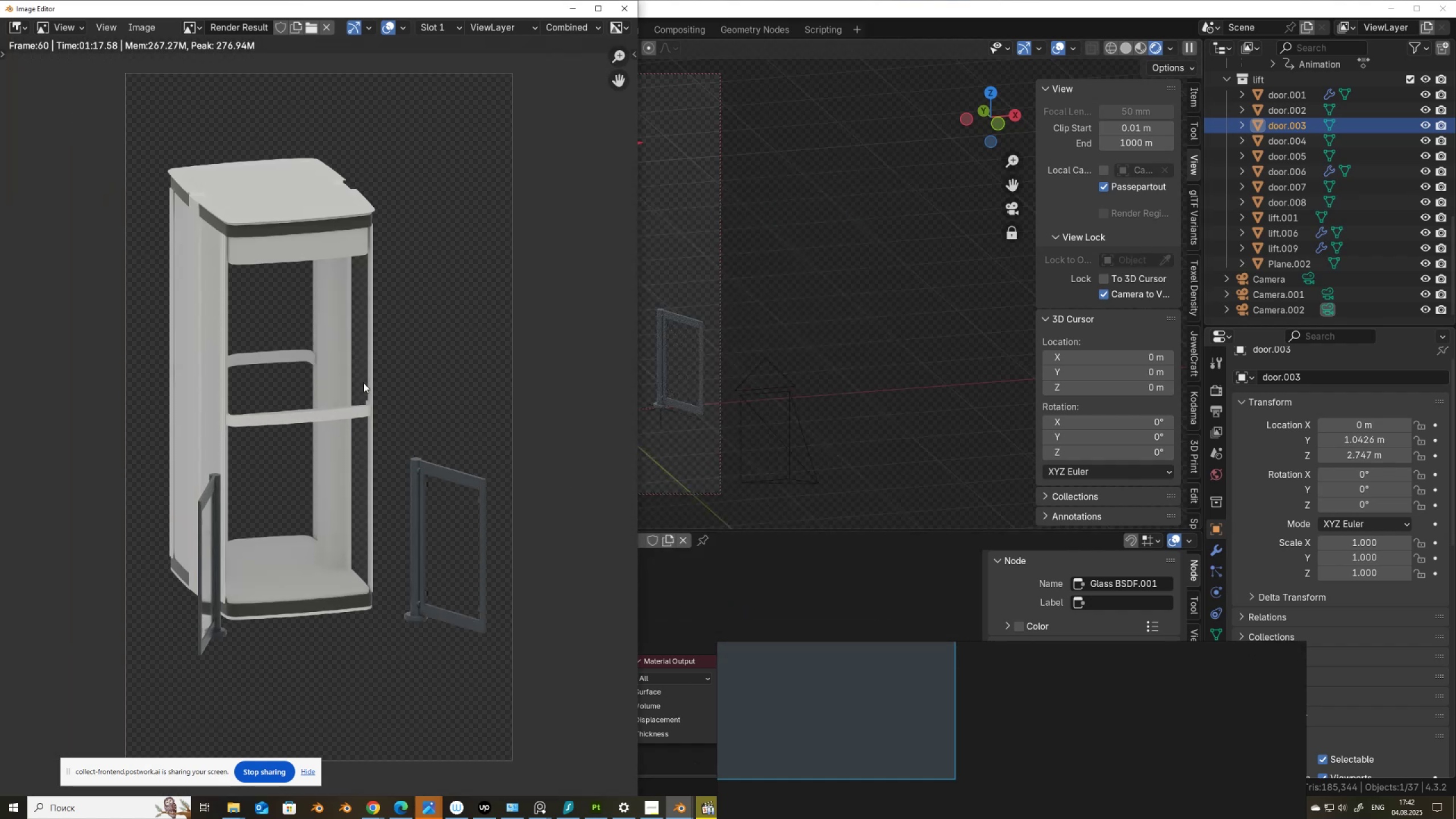 
left_click([235, 808])
 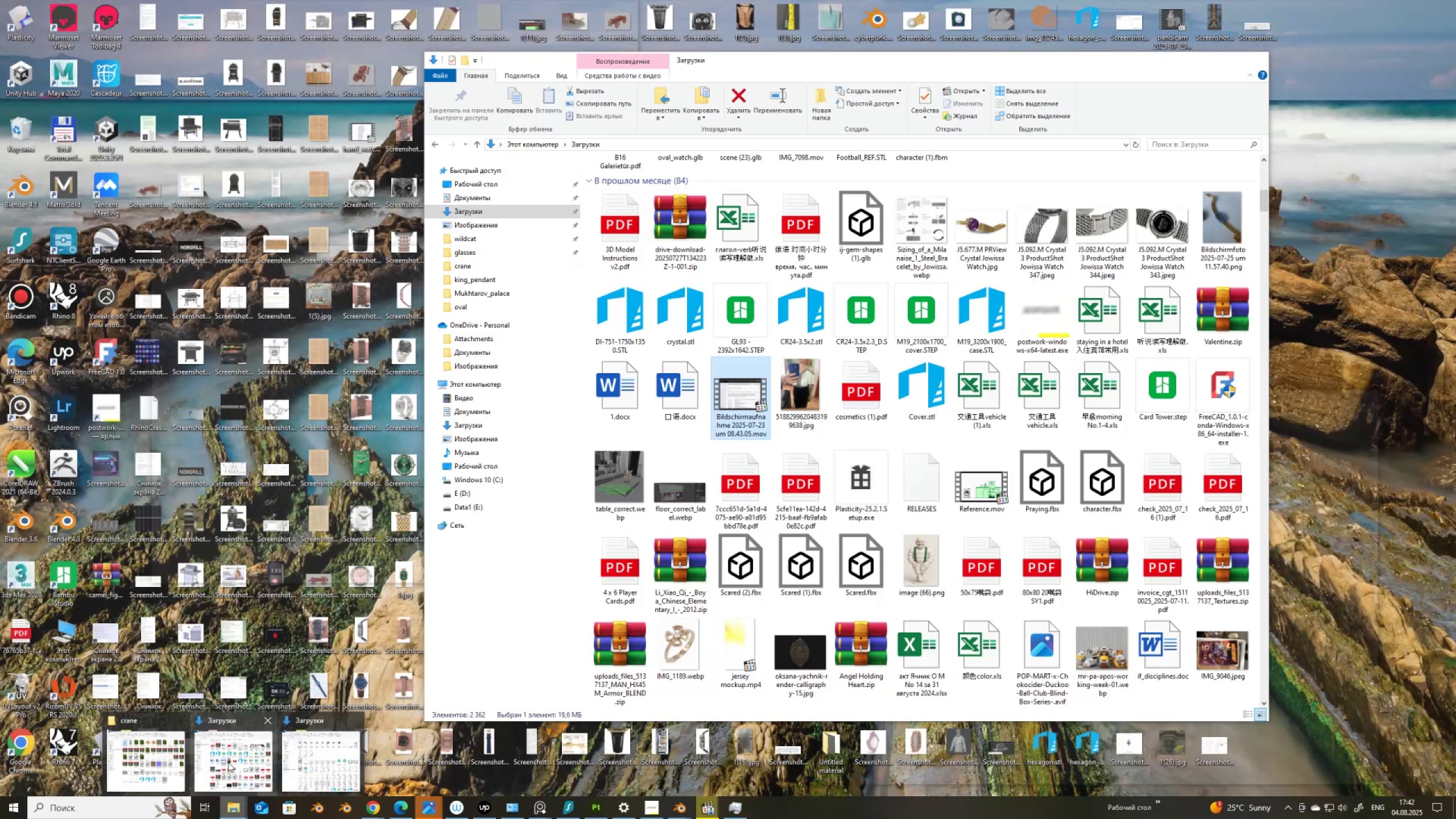 
left_click([227, 747])
 